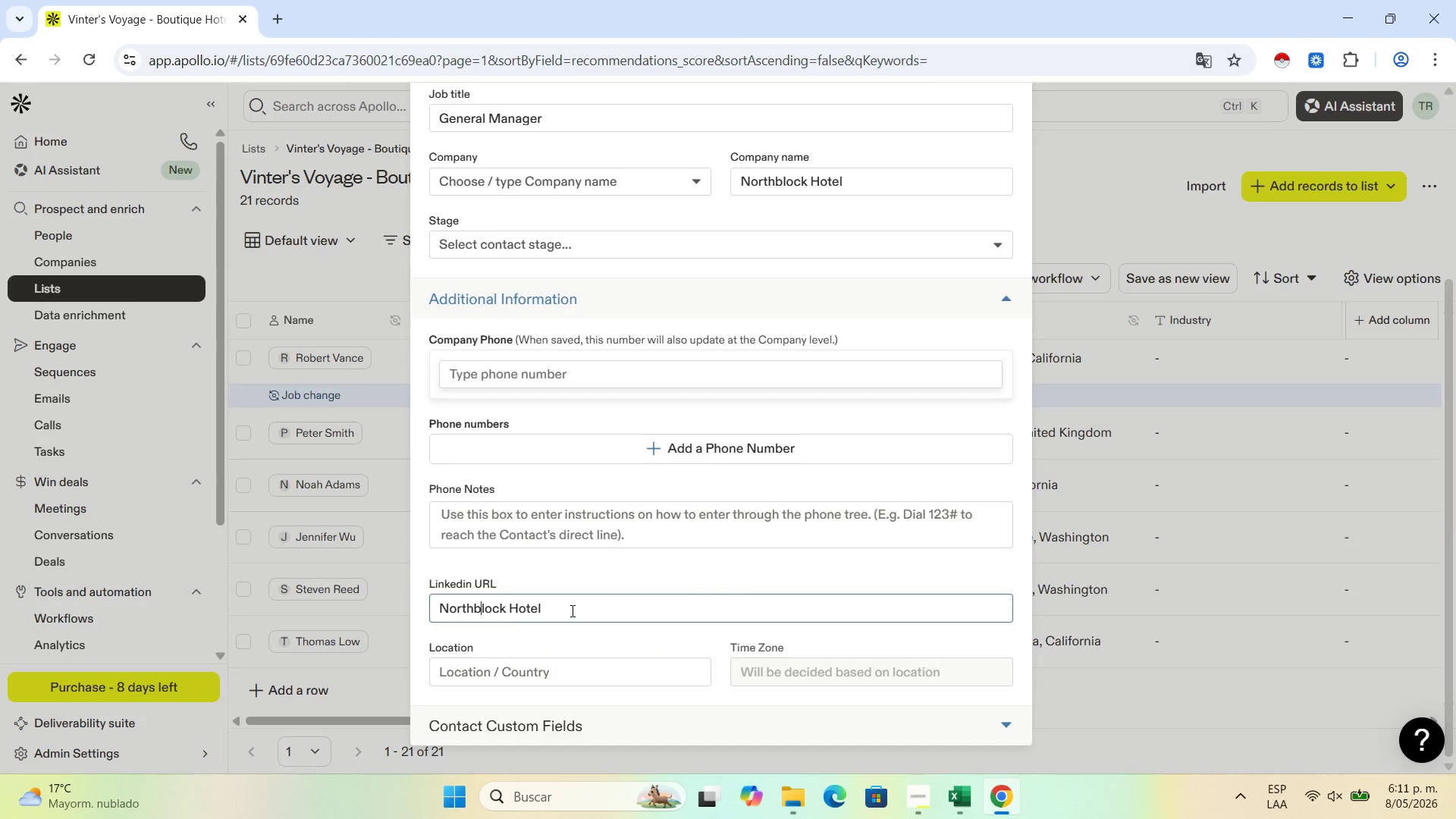 
left_click_drag(start_coordinate=[571, 610], to_coordinate=[378, 605])
 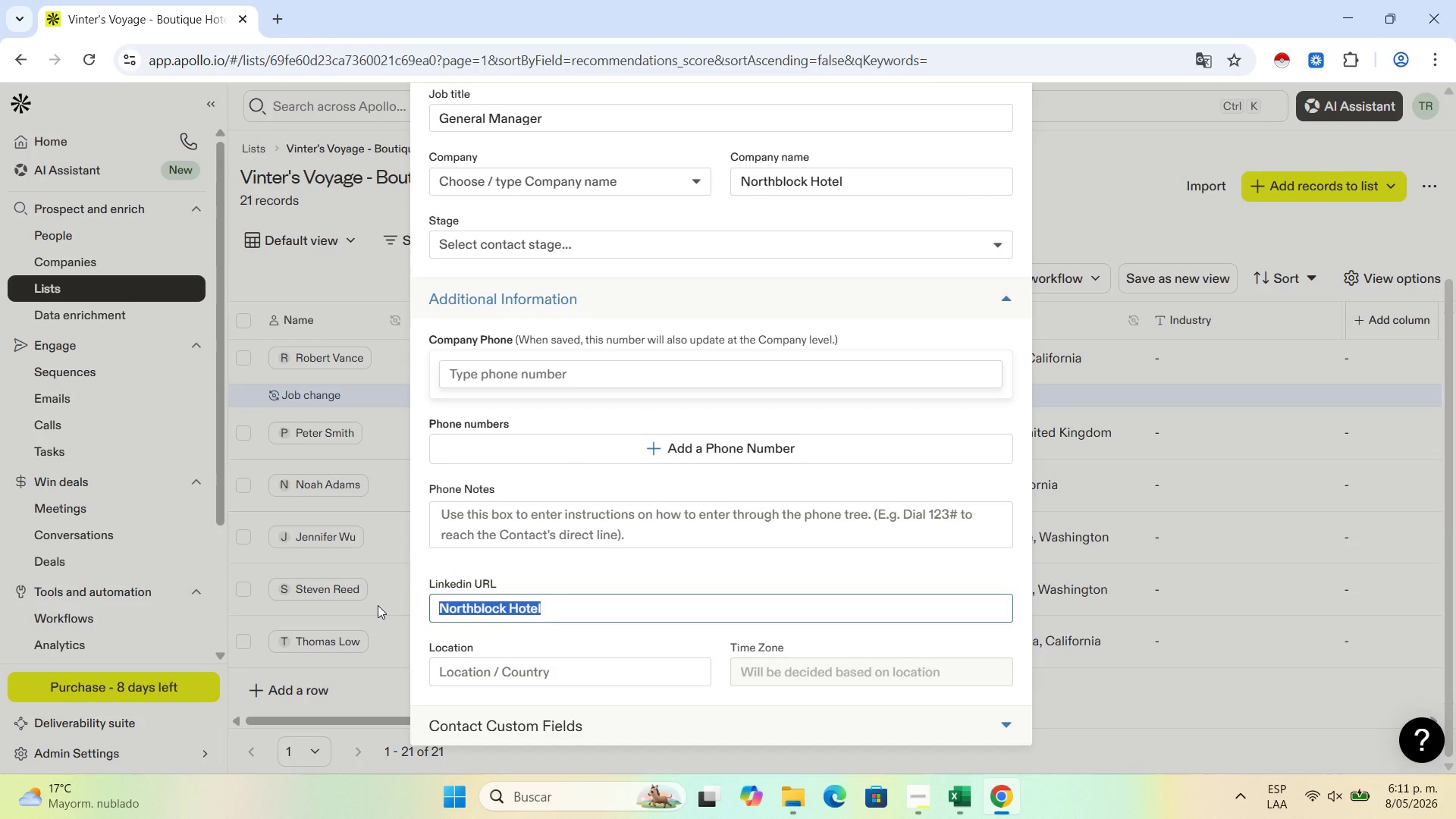 
key(Control+V)
 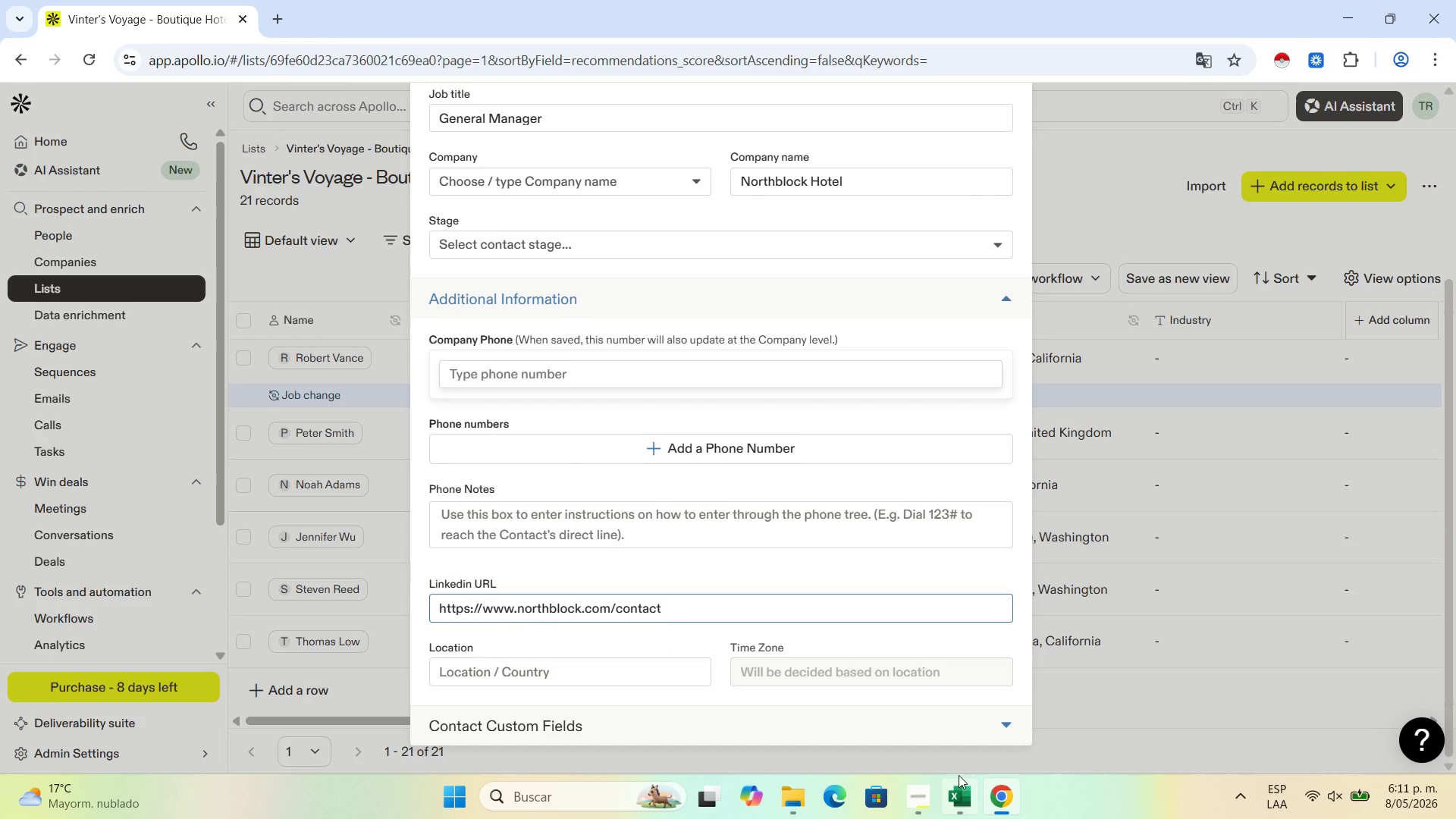 
left_click([963, 792])
 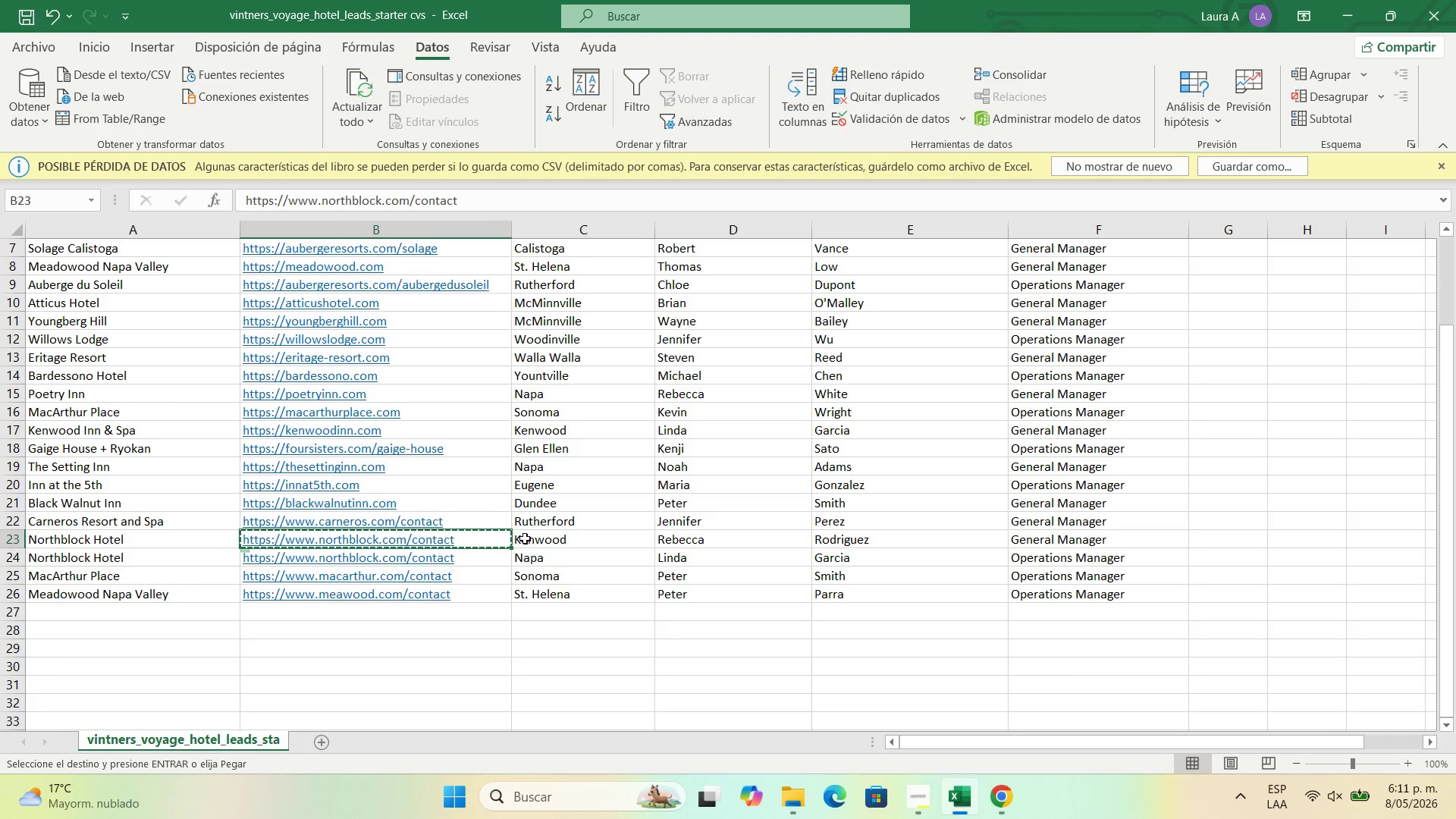 
left_click([532, 534])
 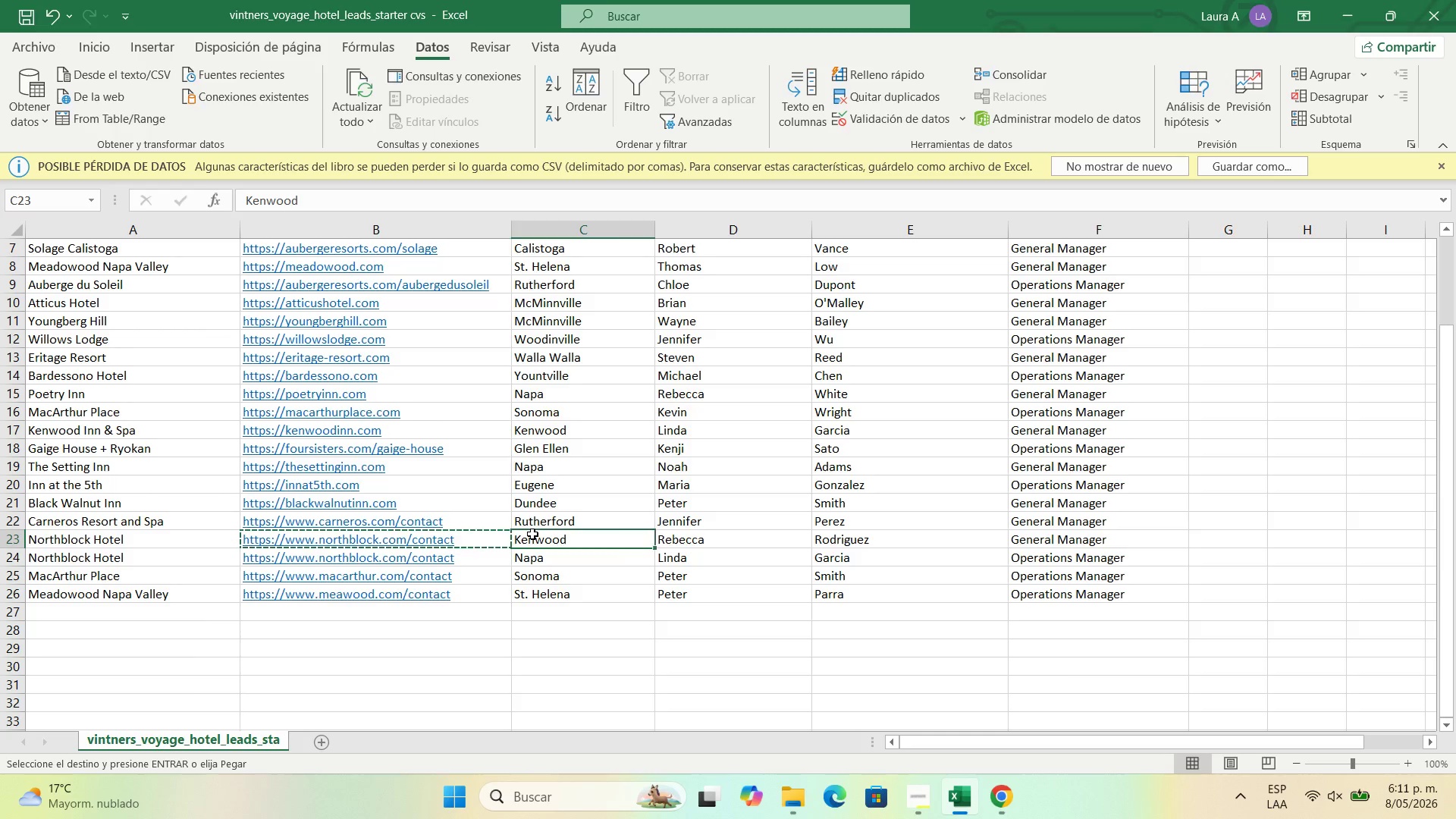 
key(Control+C)
 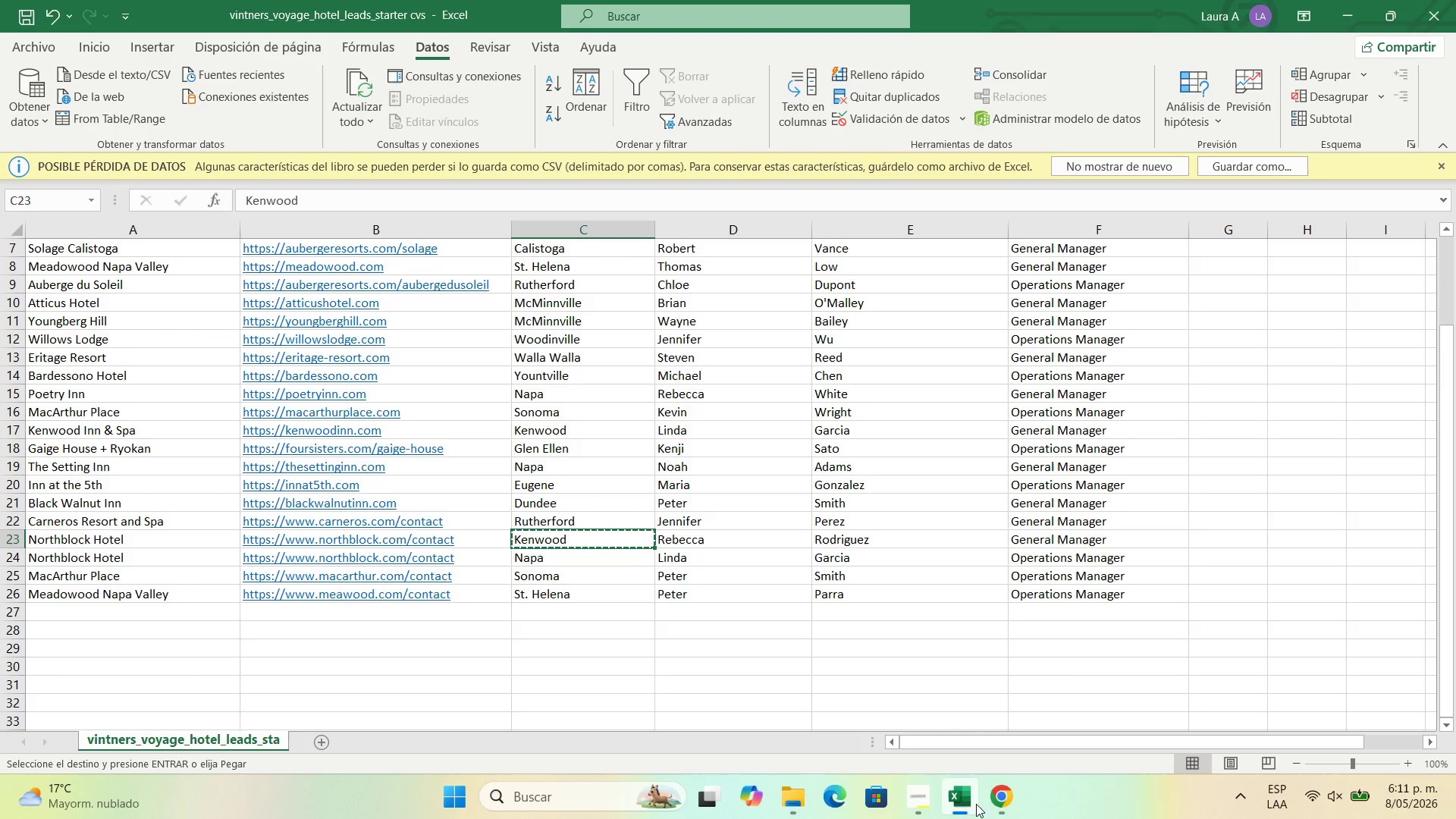 
left_click([1008, 785])
 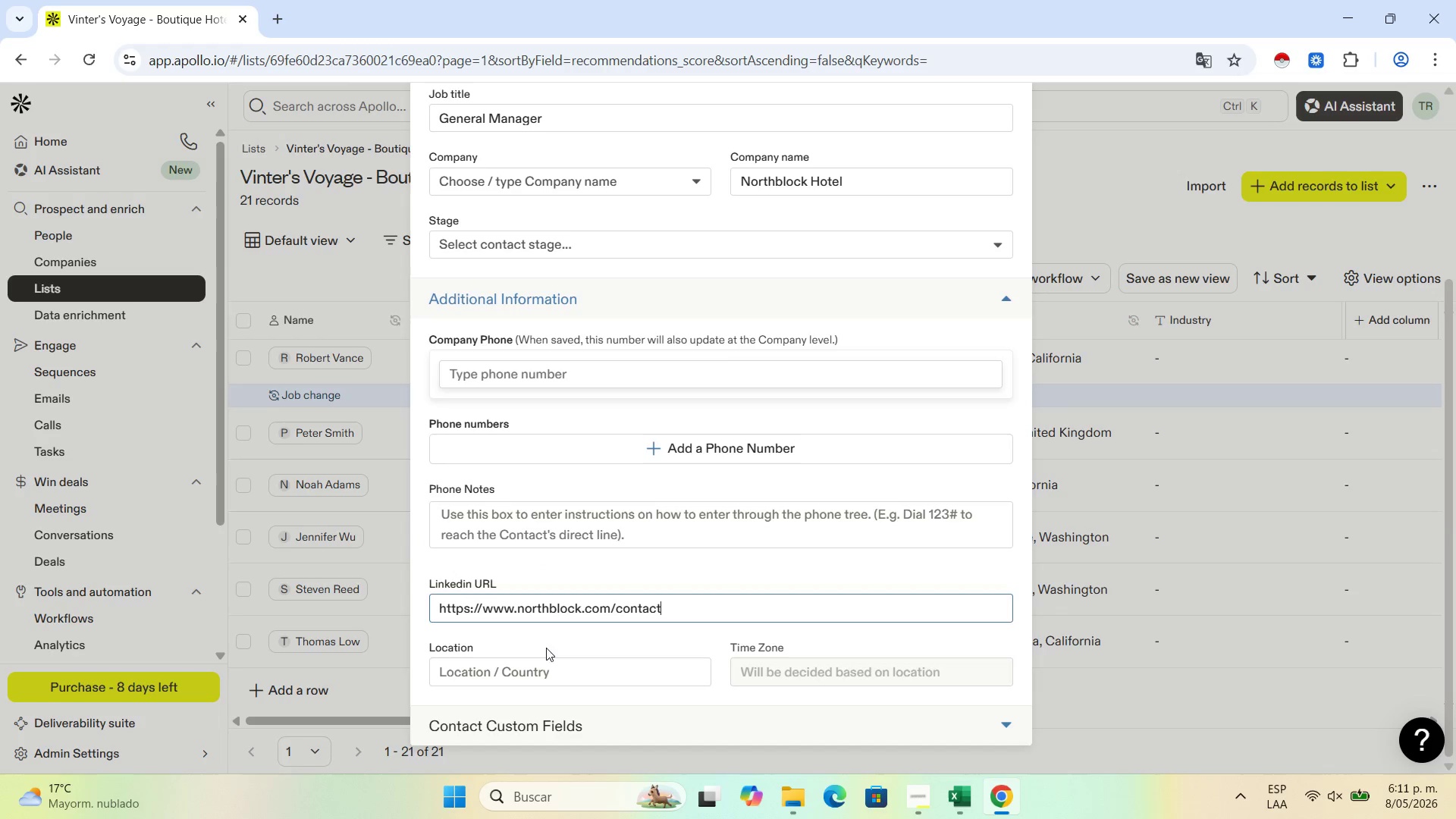 
left_click([550, 667])
 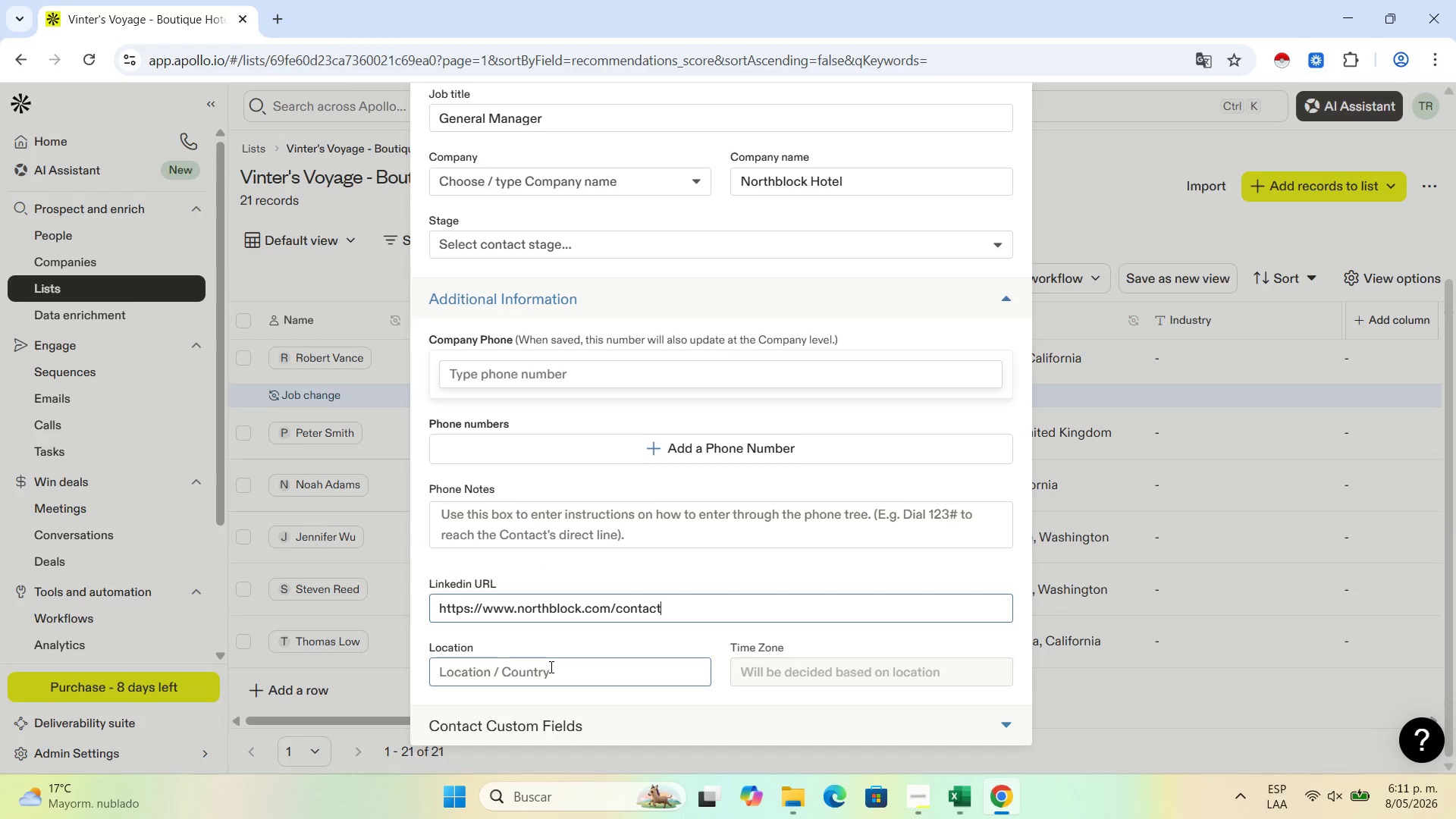 
key(Control+V)
 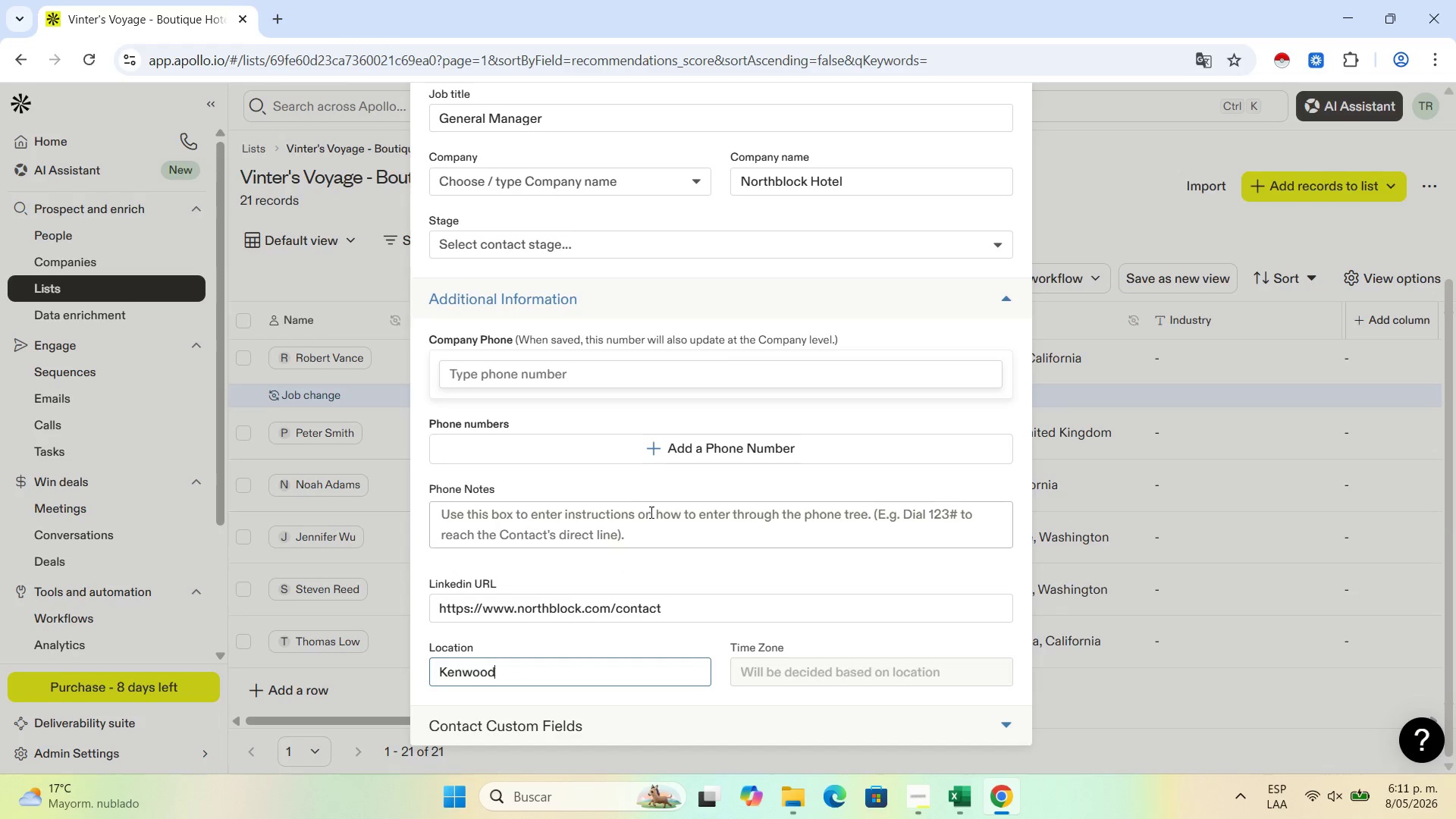 
scroll: coordinate [663, 500], scroll_direction: up, amount: 3.0
 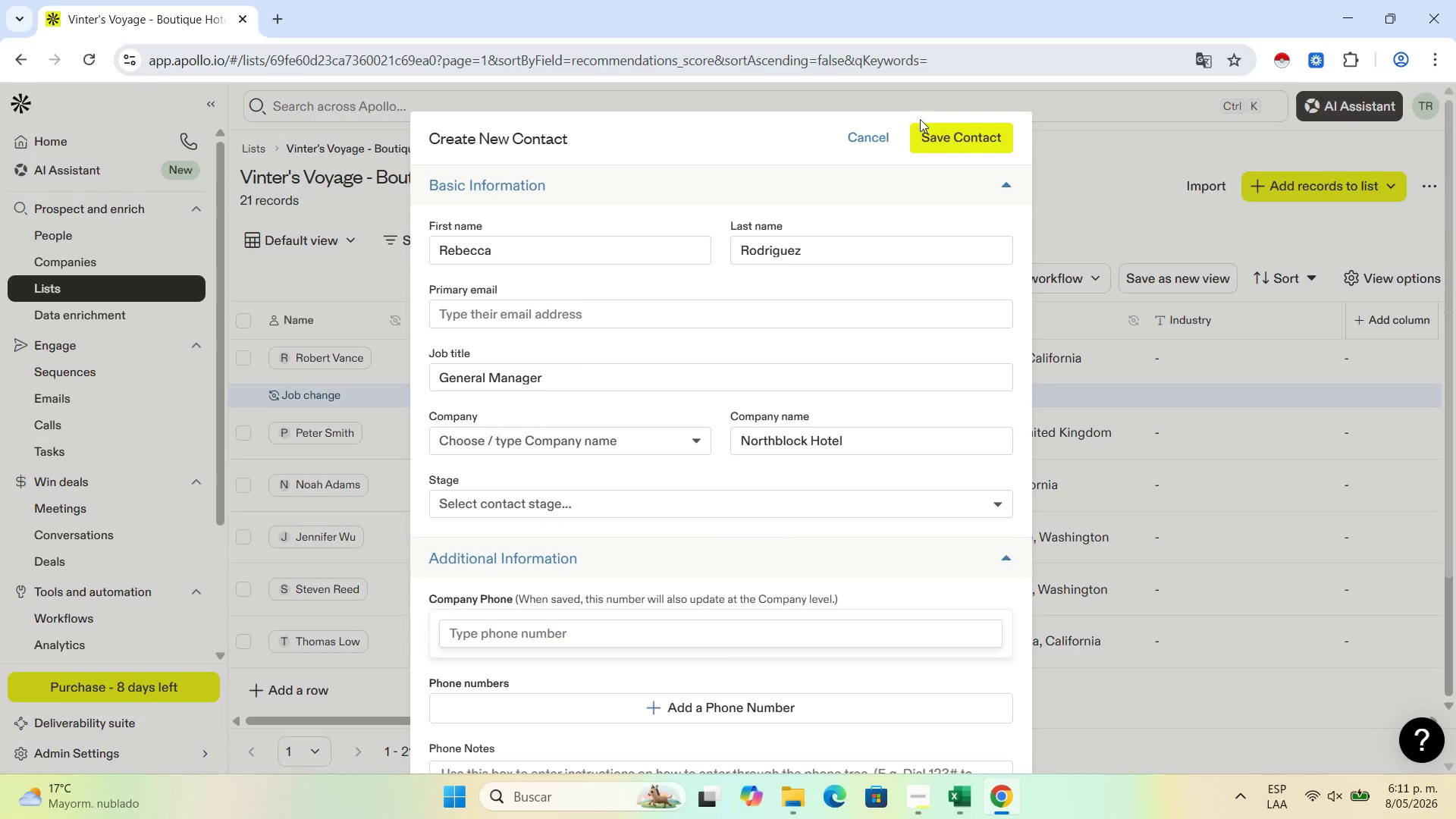 
left_click([930, 123])
 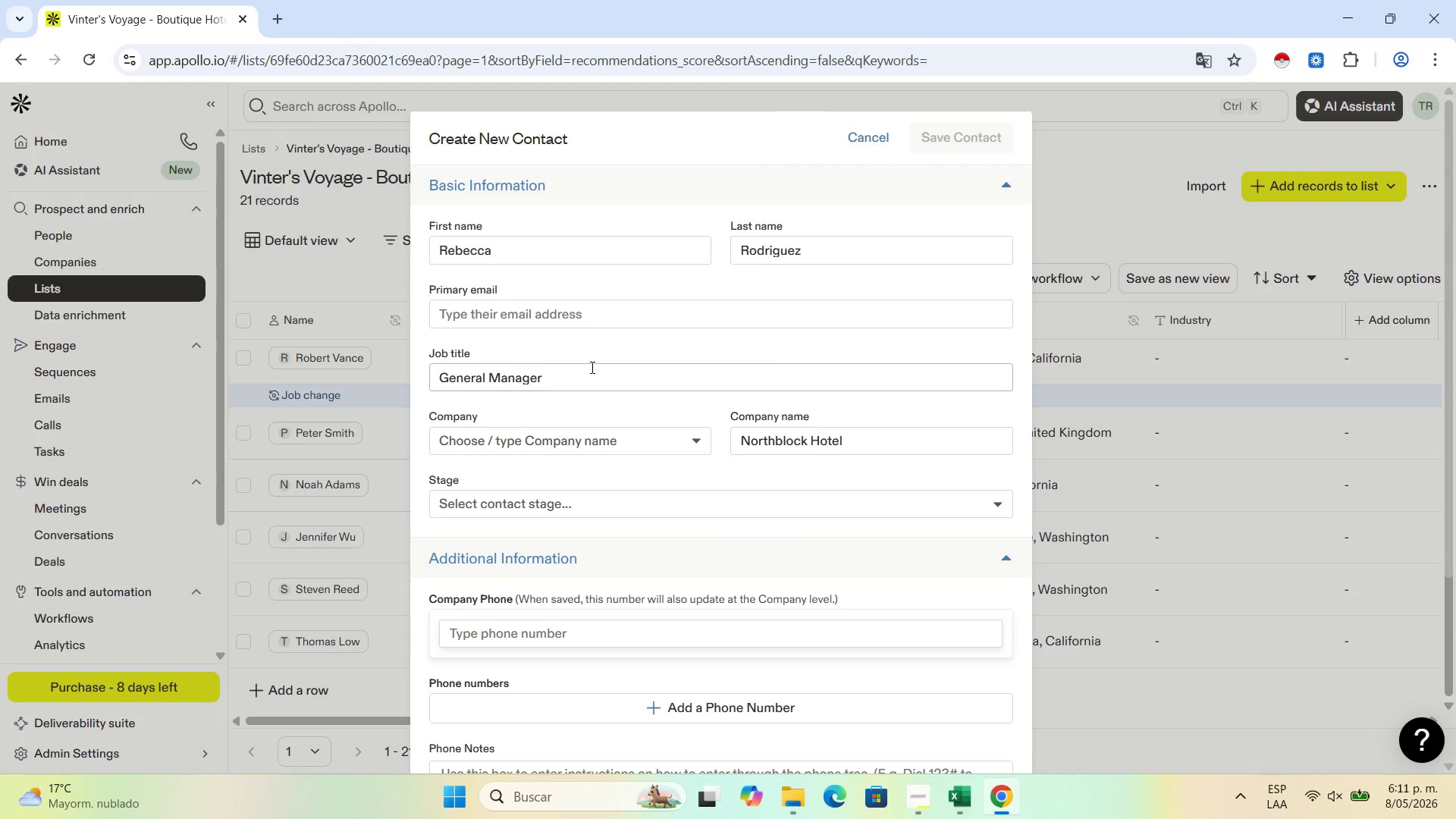 
mouse_move([596, 363])
 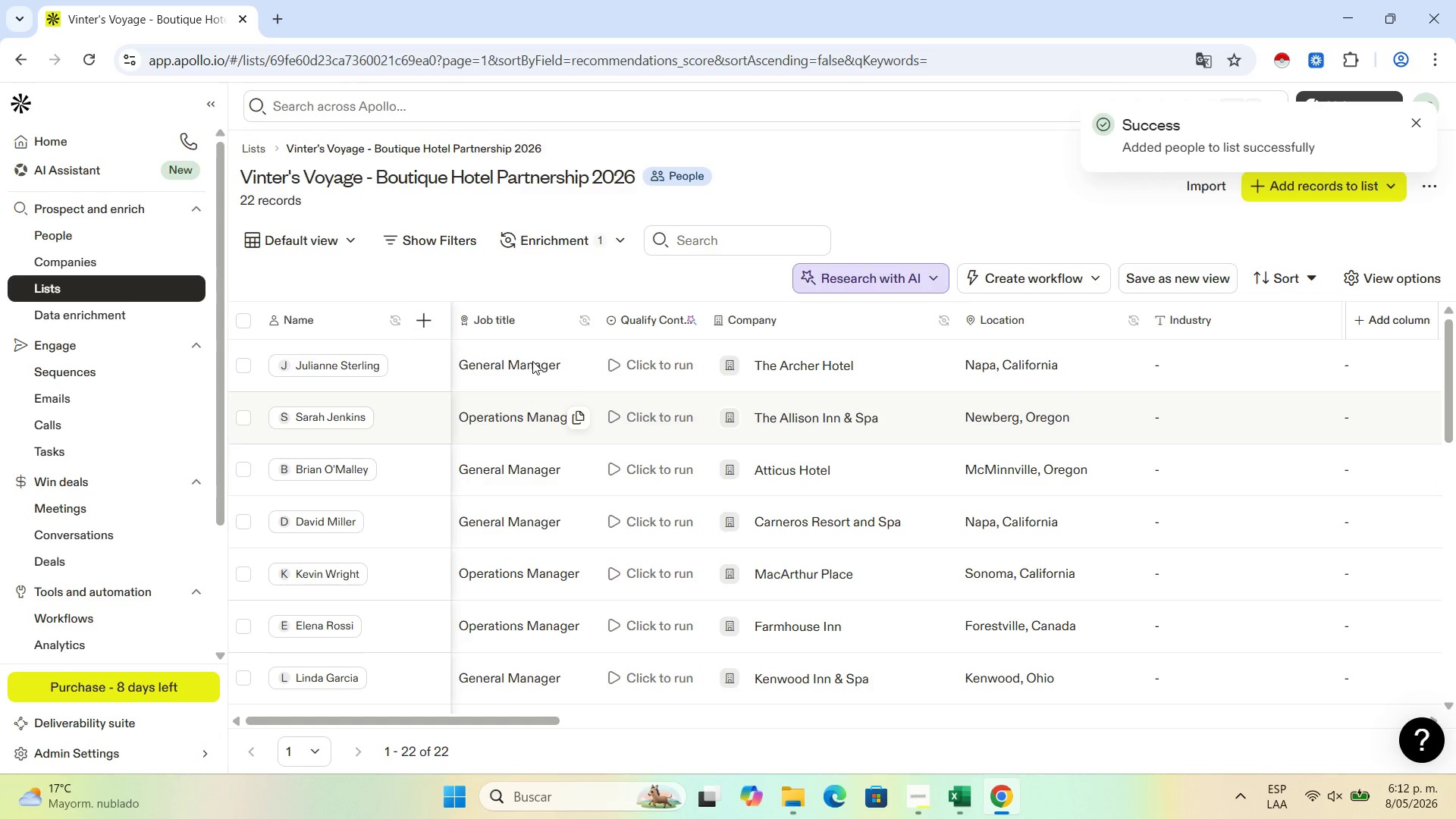 
mouse_move([537, 484])
 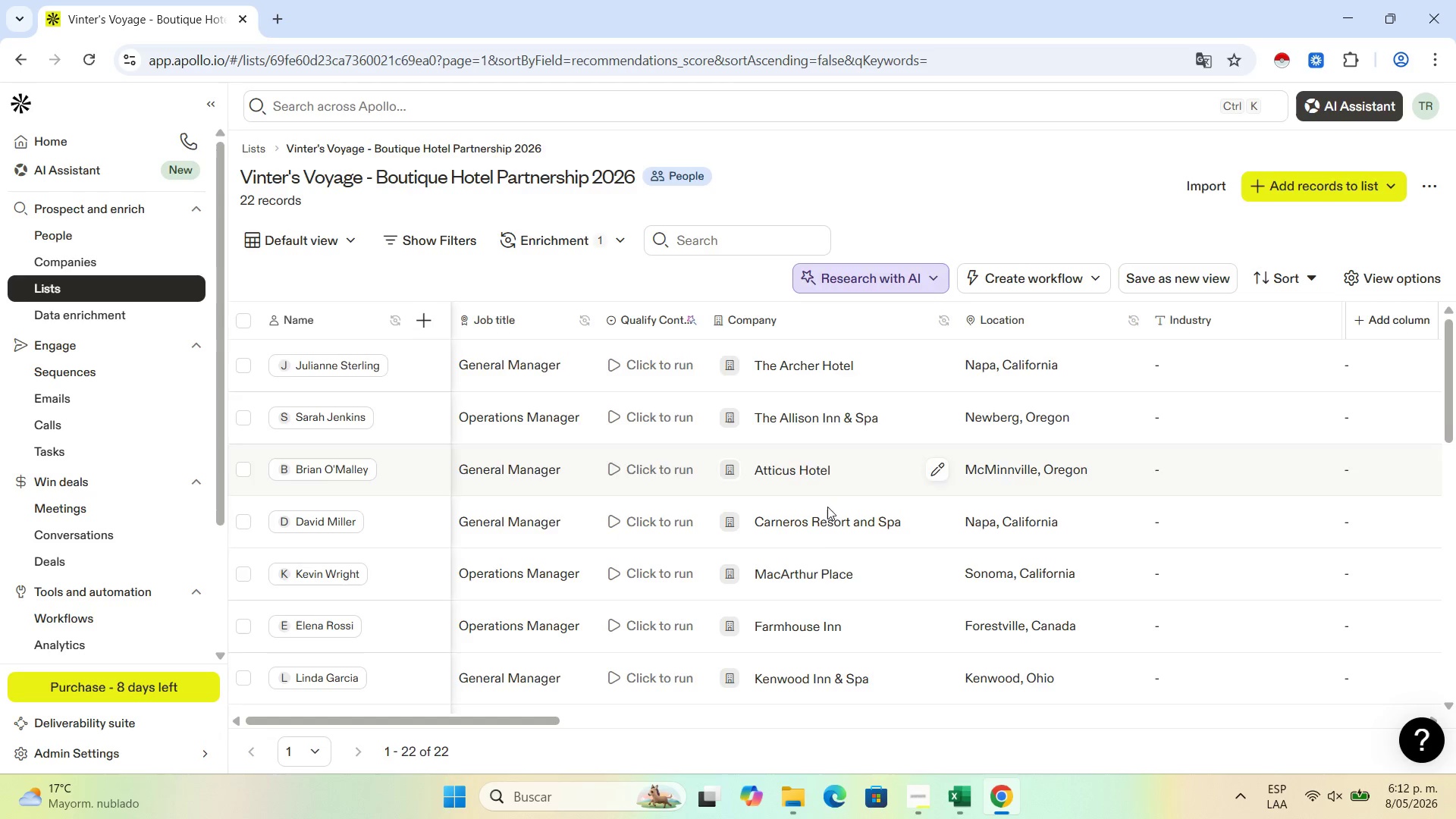 
scroll: coordinate [356, 616], scroll_direction: down, amount: 16.0
 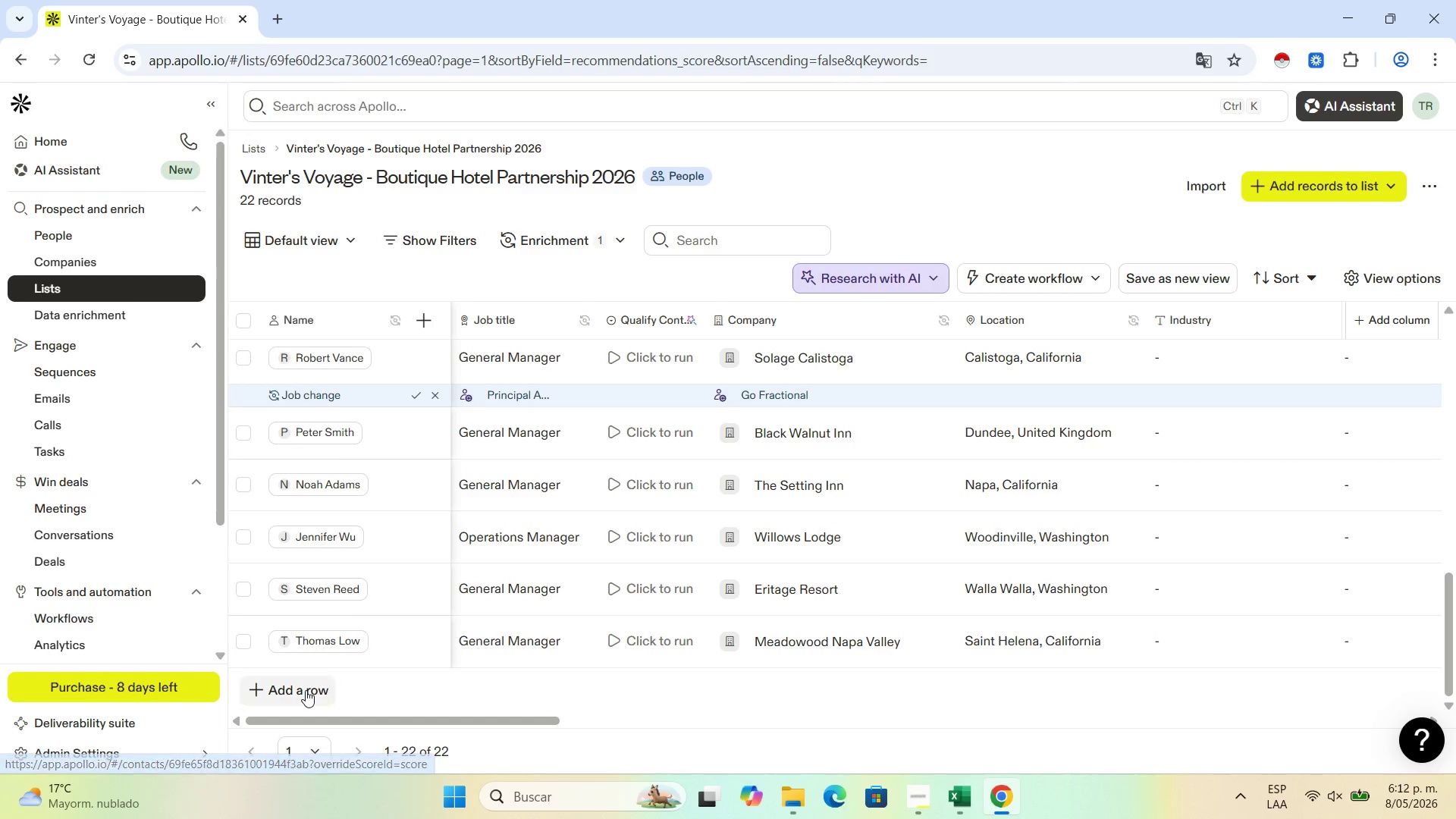 
left_click([306, 690])
 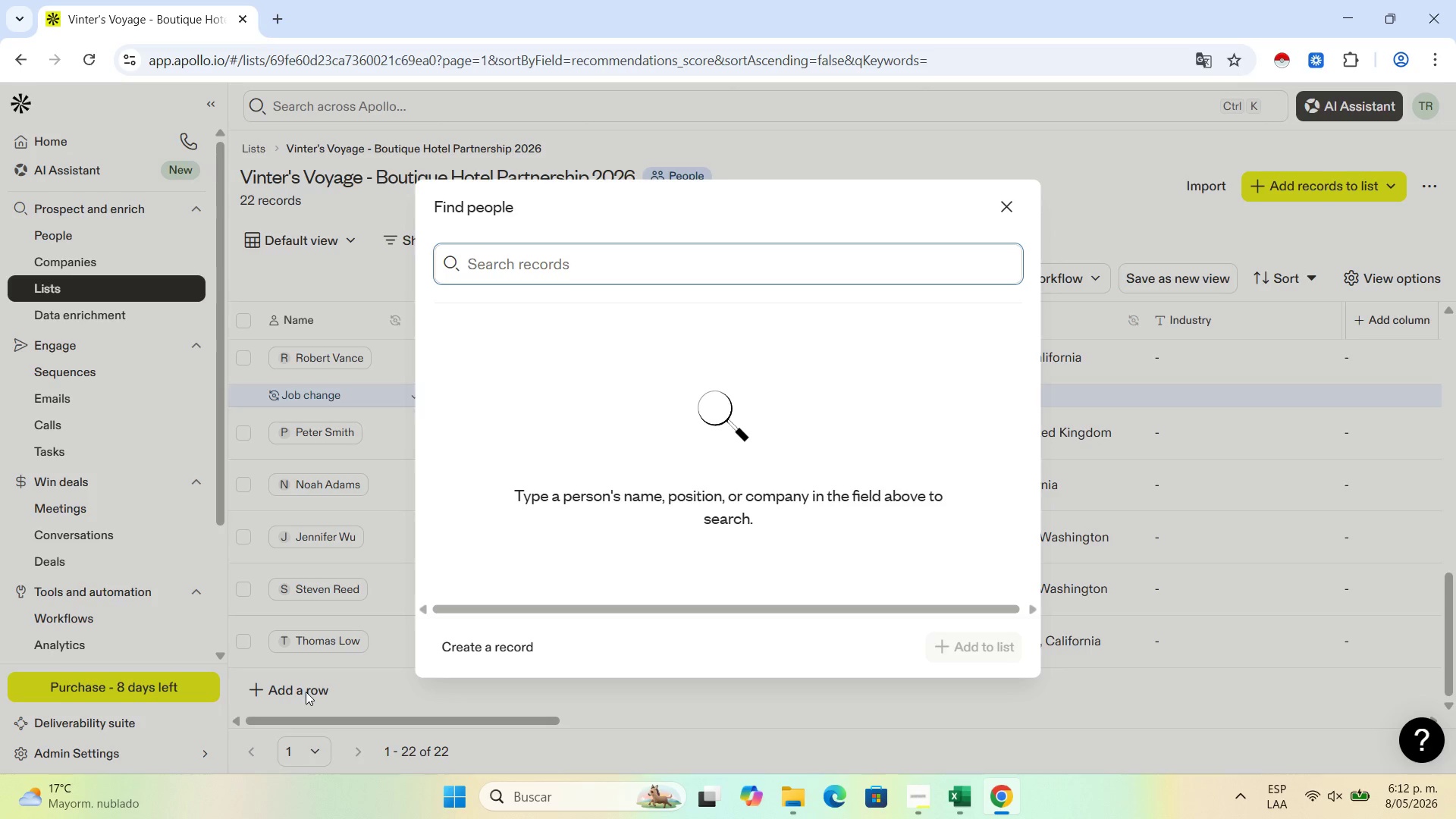 
wait(13.5)
 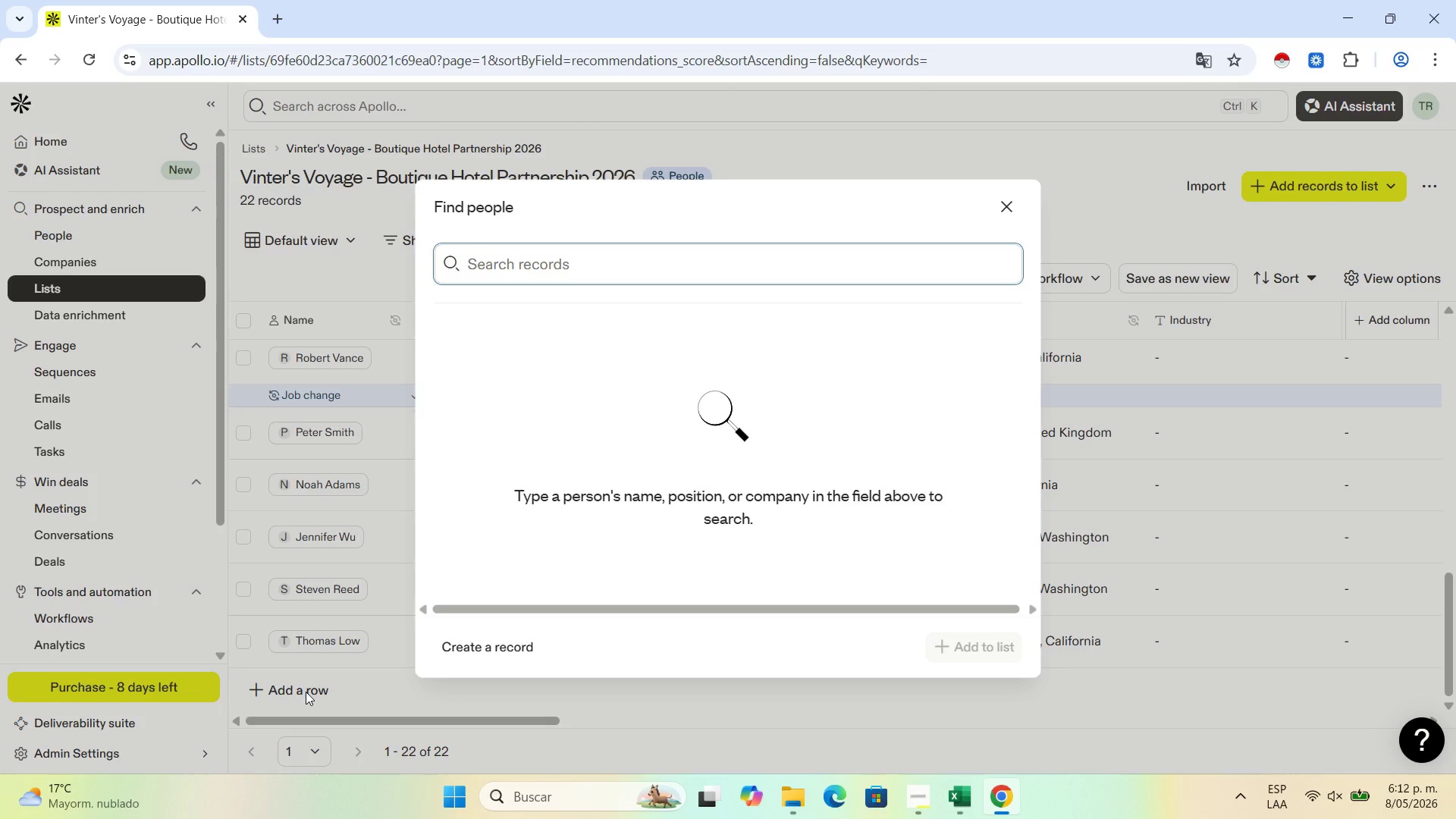 
scroll: coordinate [381, 698], scroll_direction: down, amount: 2.0
 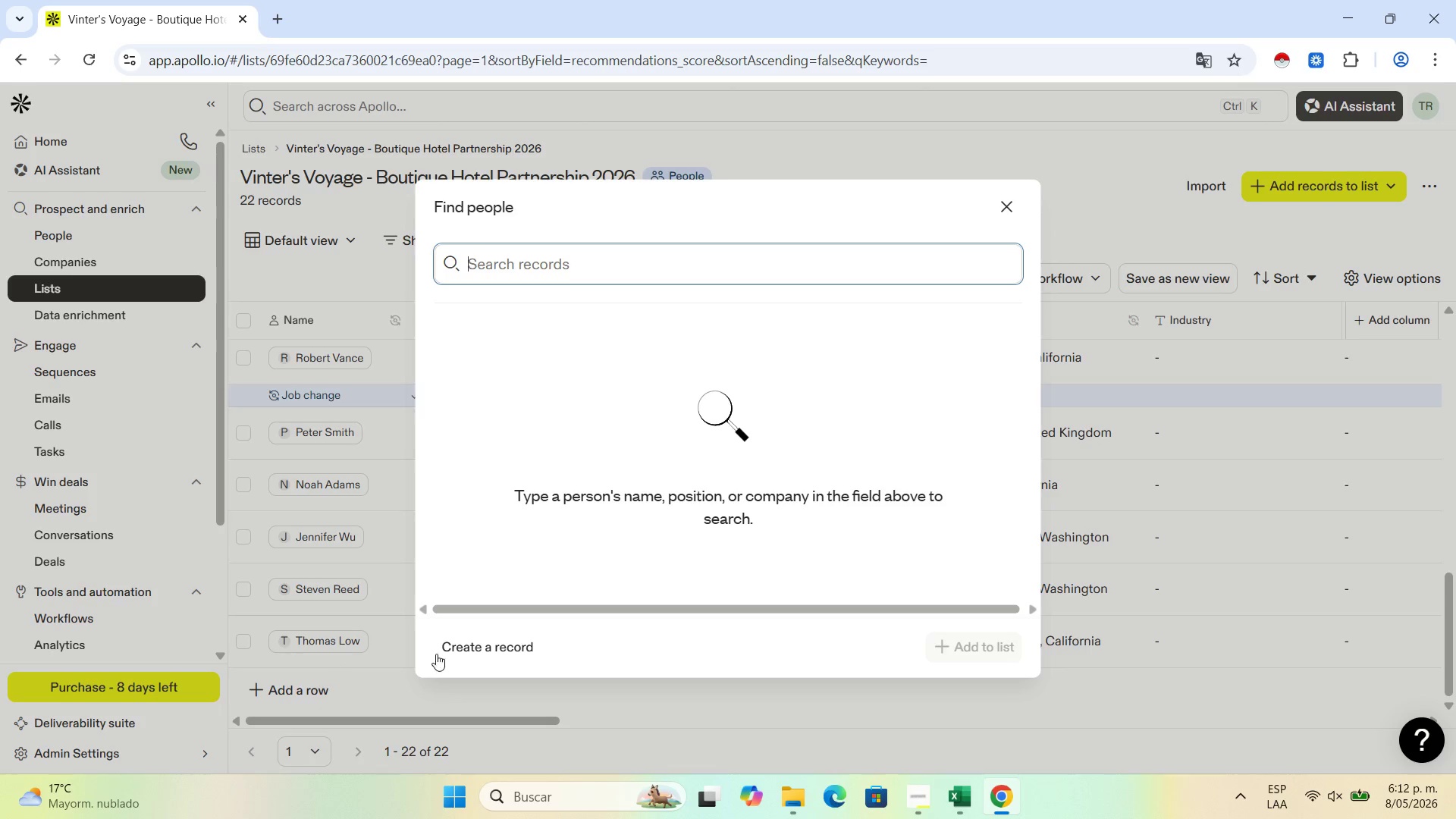 
wait(6.64)
 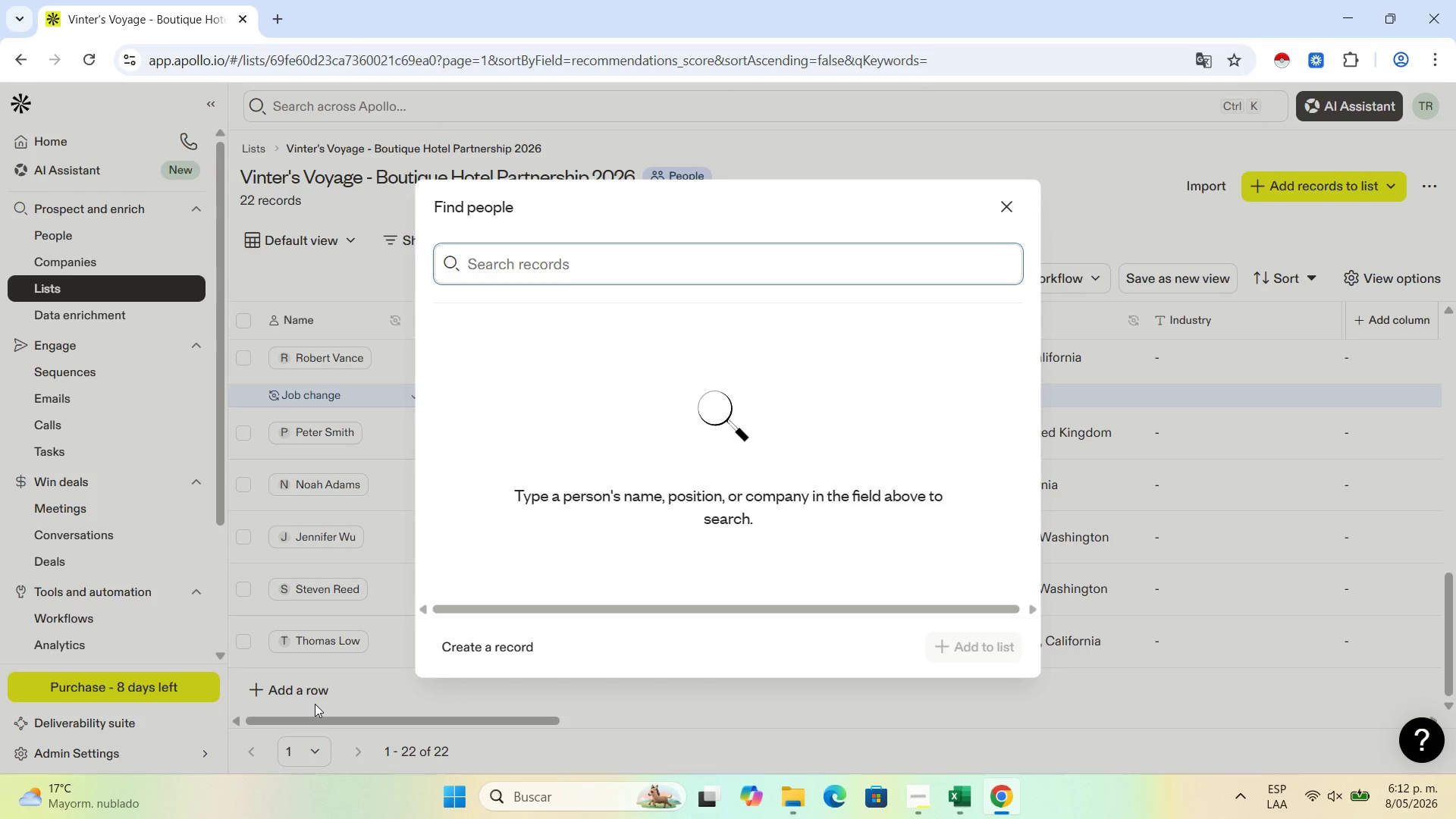 
left_click([961, 798])
 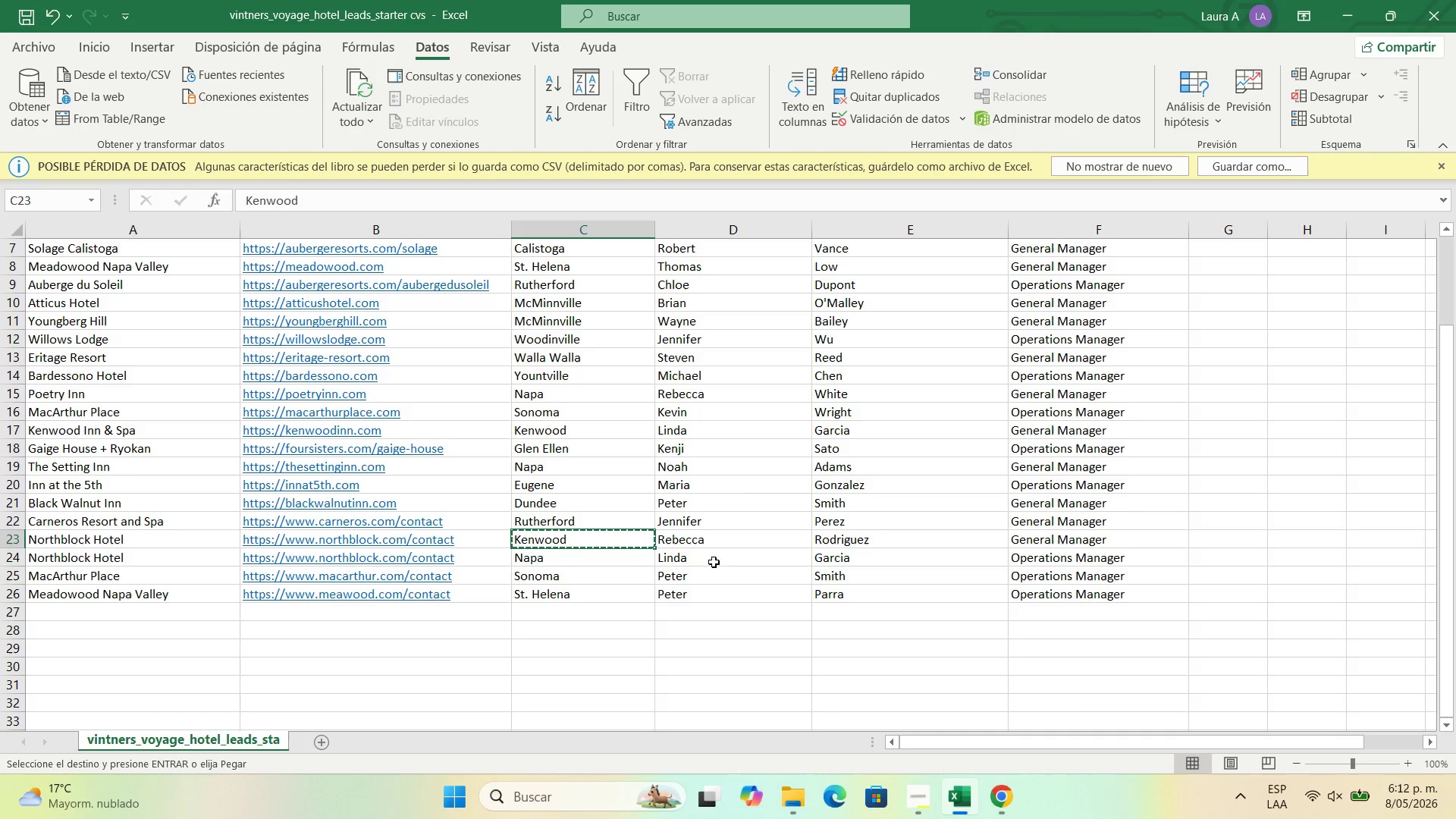 
left_click([710, 554])
 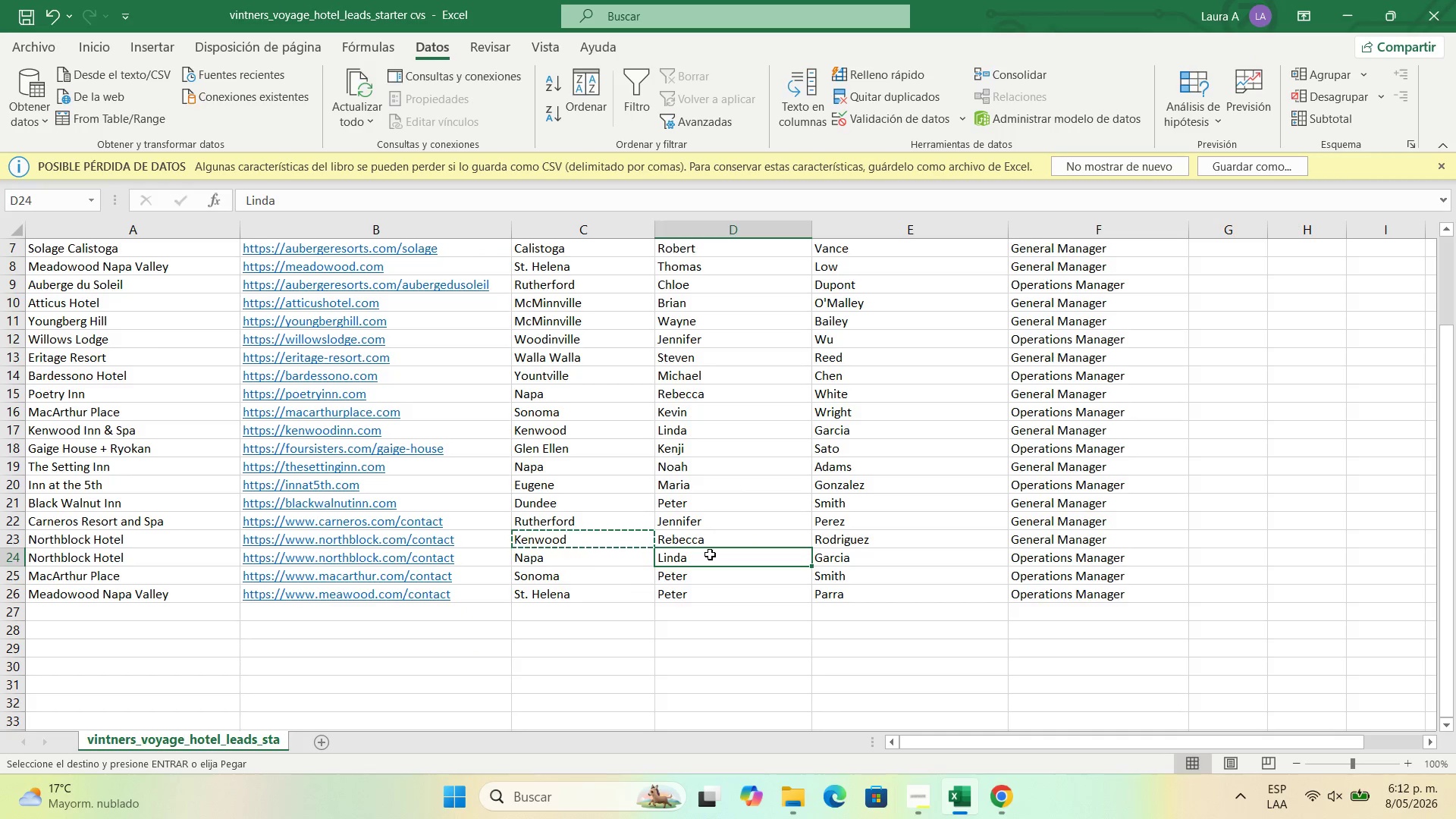 
key(Control+C)
 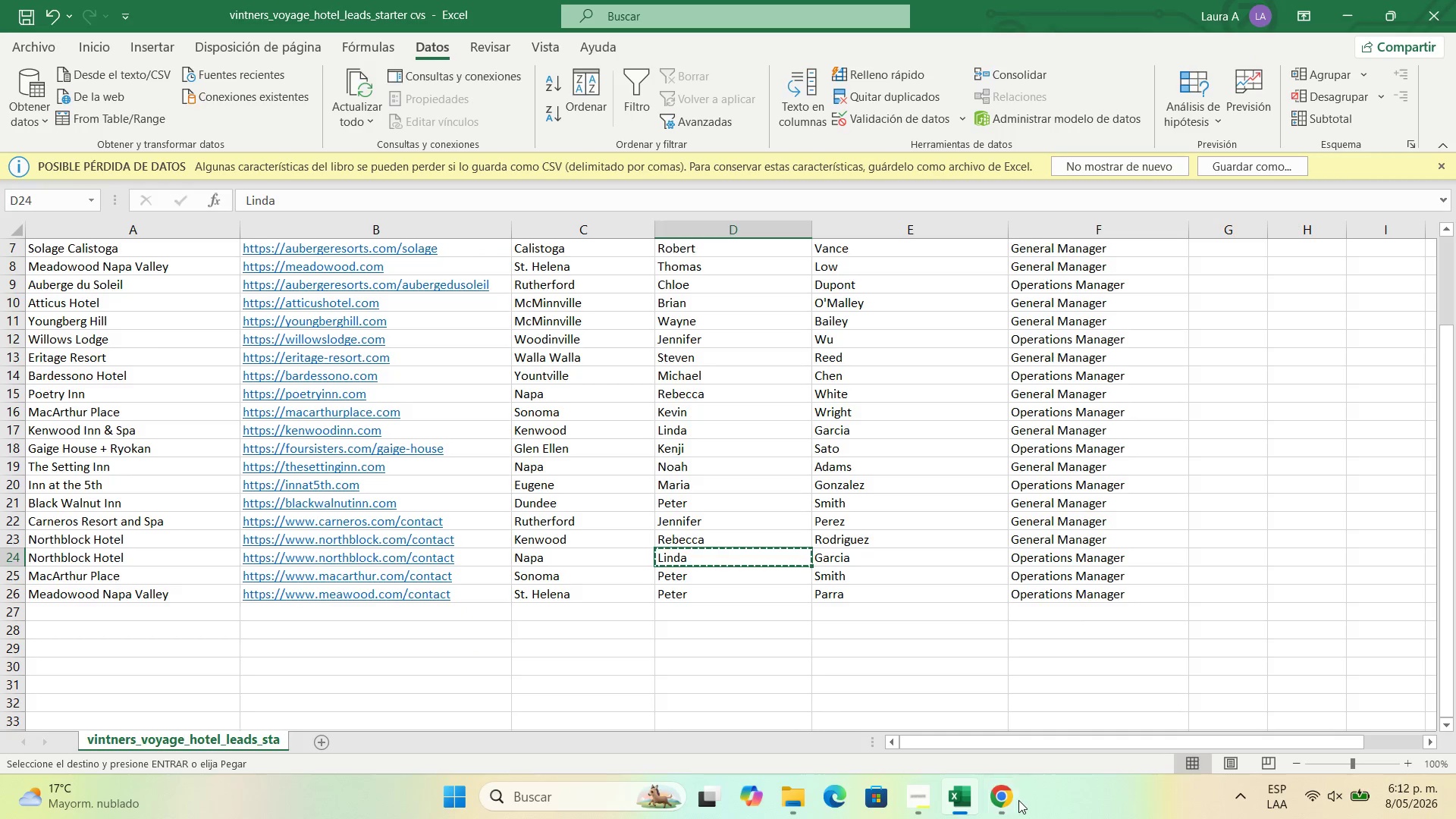 
left_click([1003, 799])
 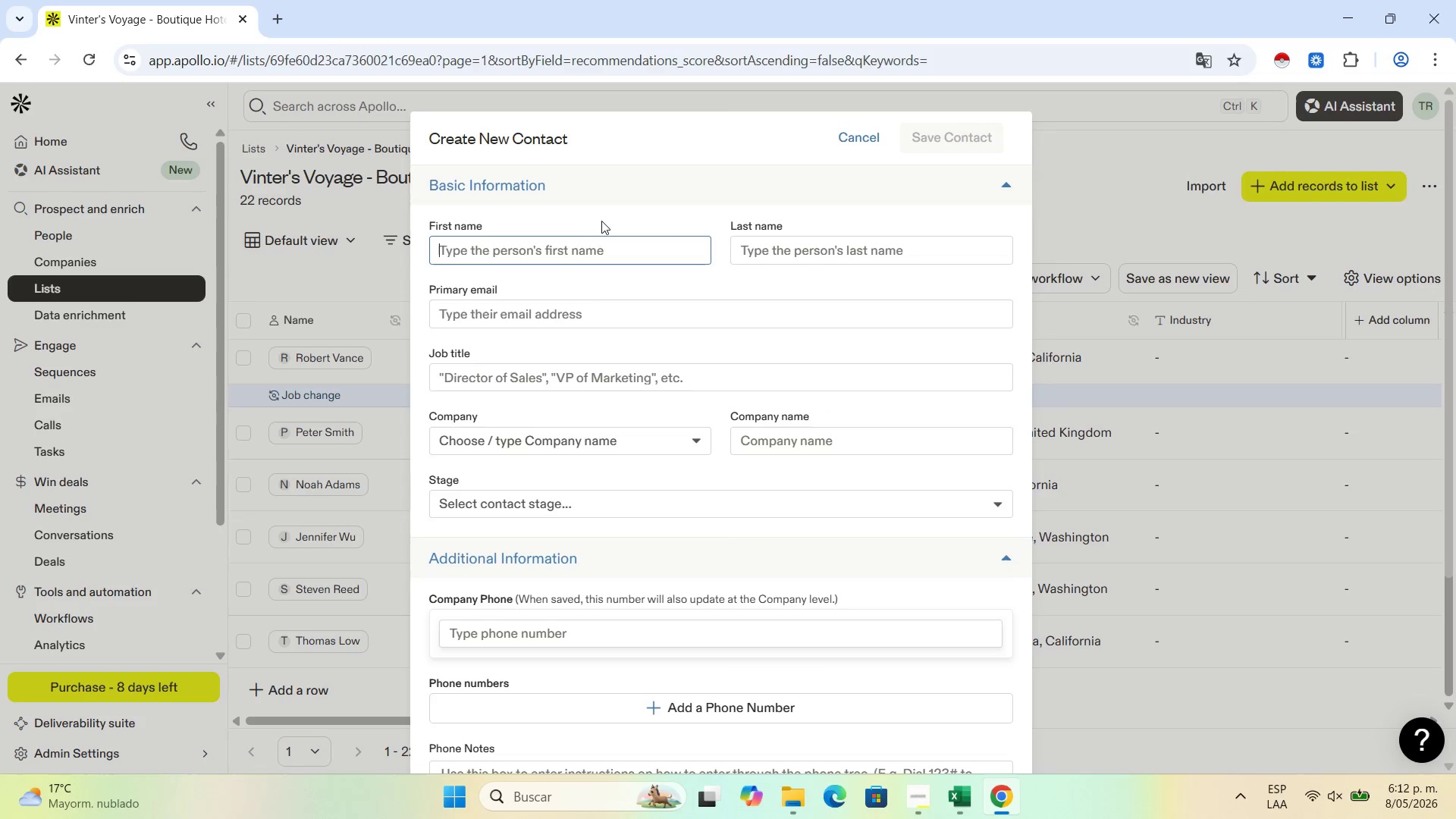 
left_click([589, 240])
 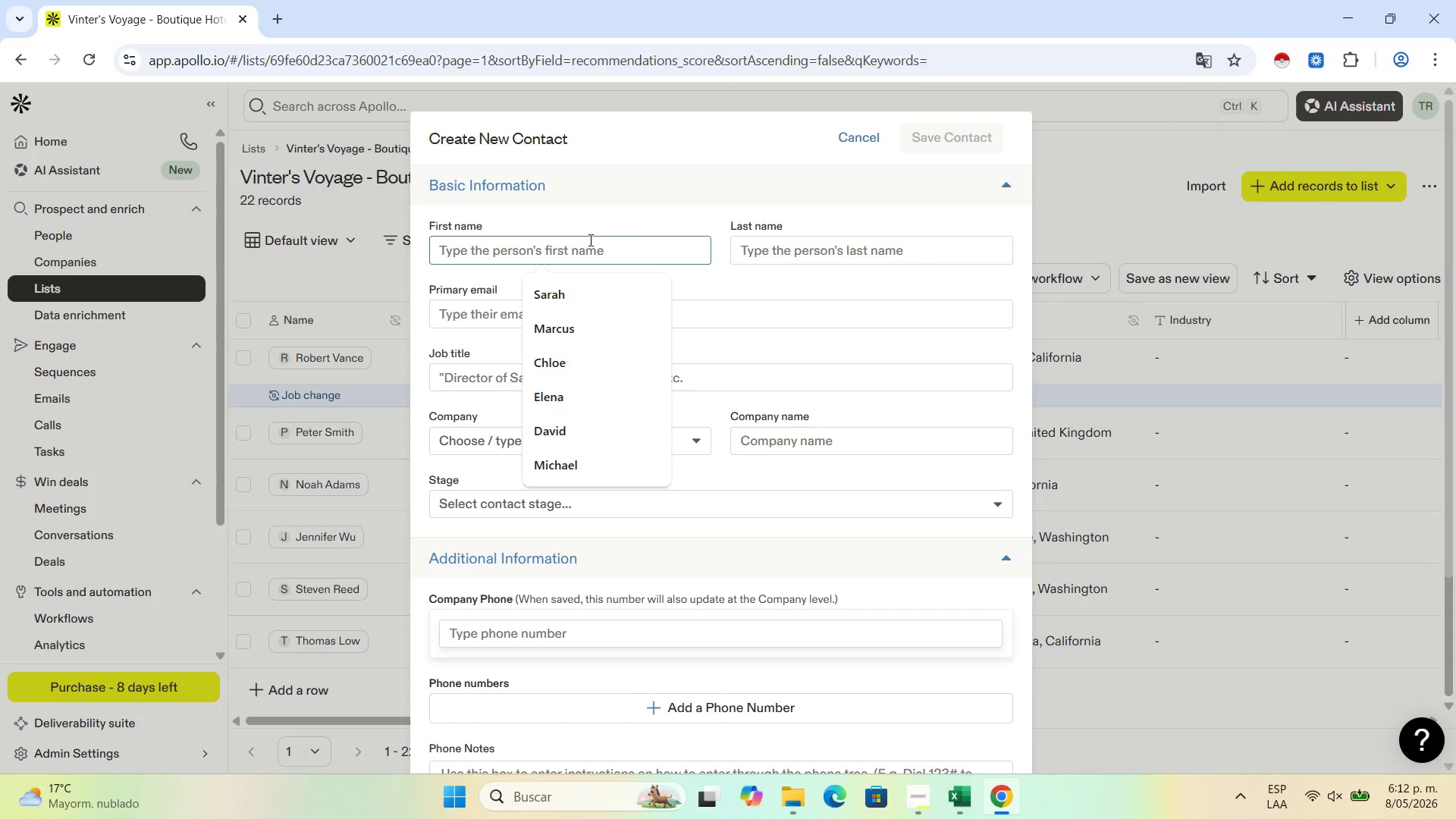 
key(Control+V)
 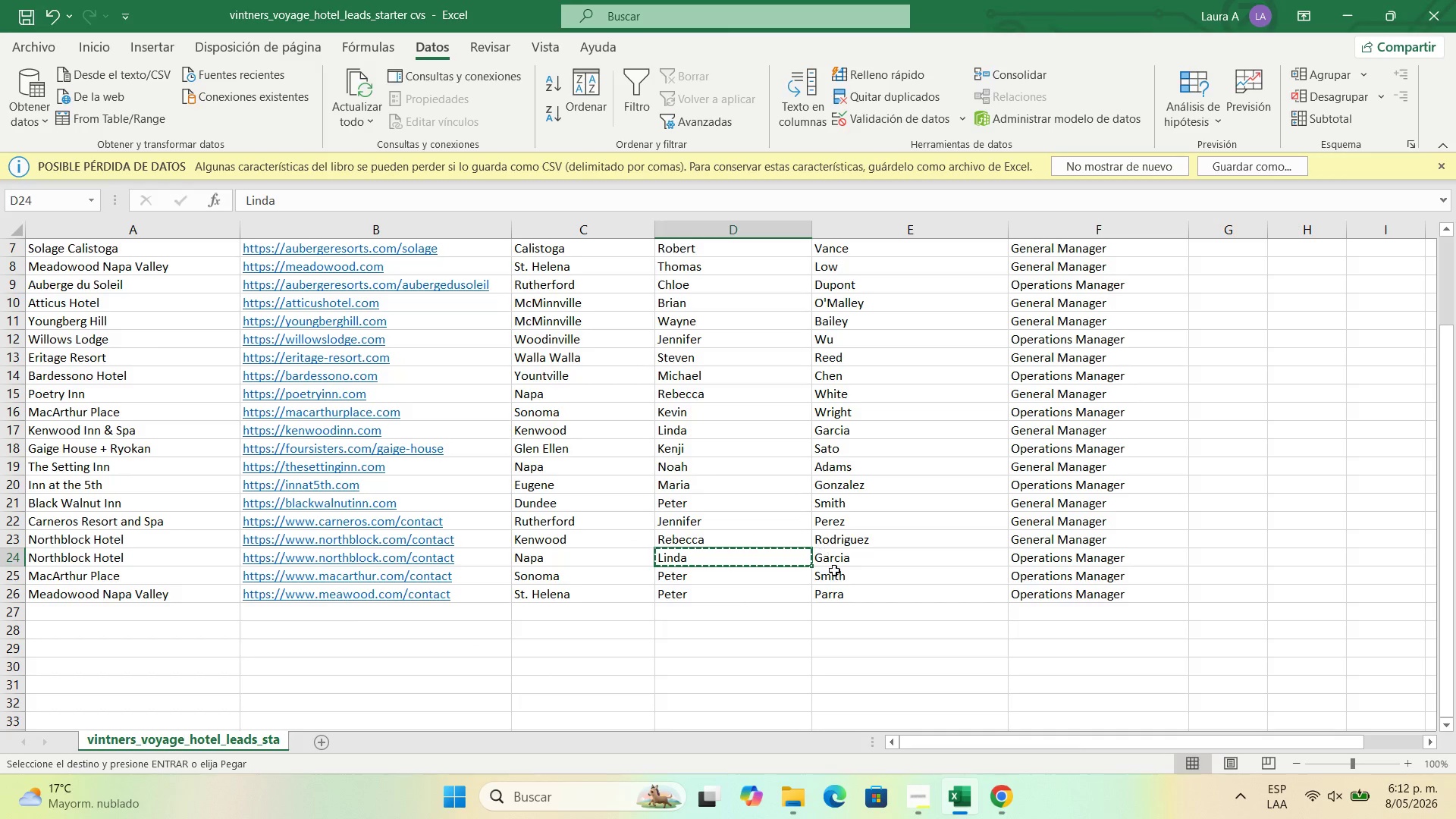 
left_click([843, 563])
 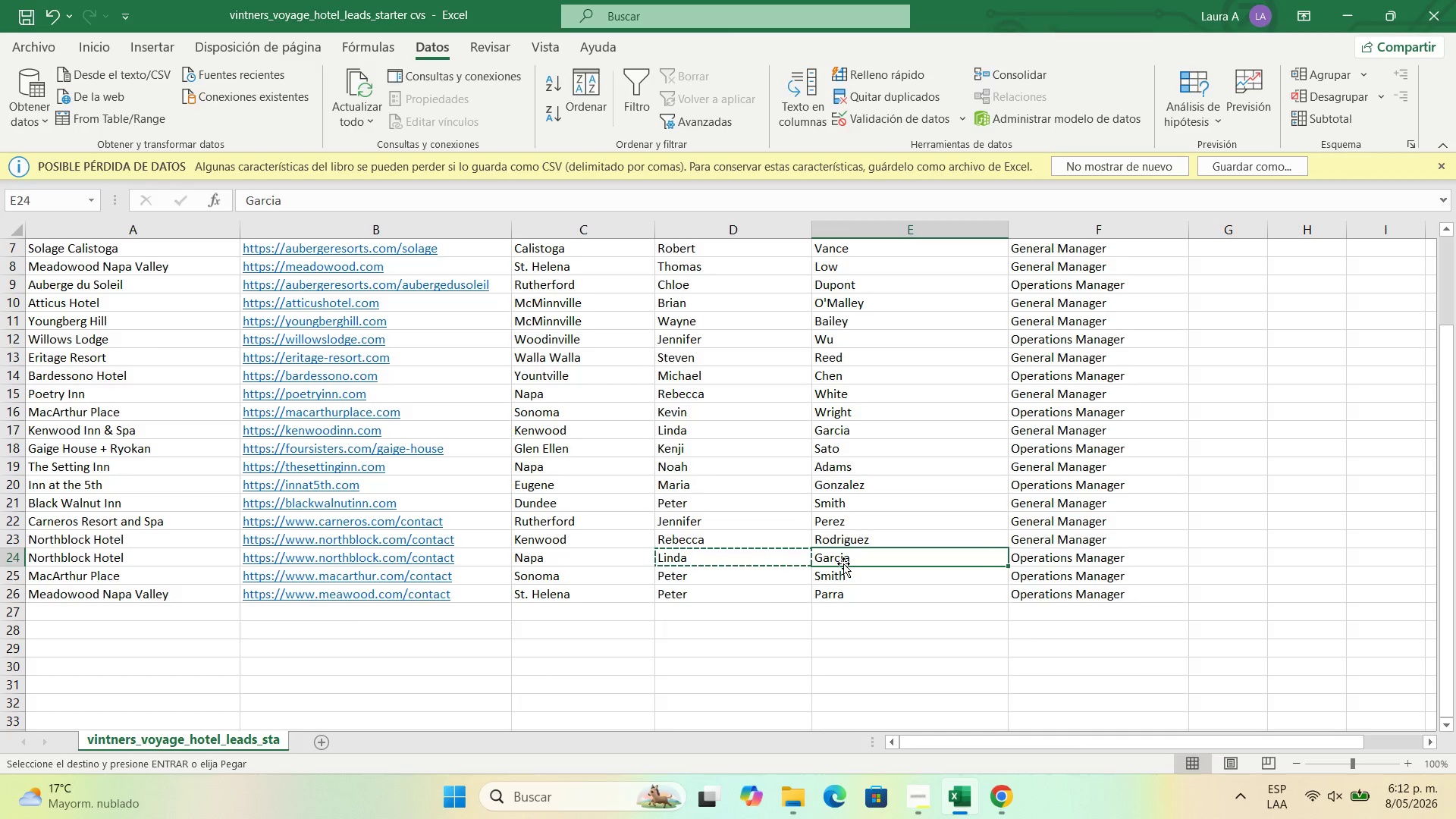 
key(Control+C)
 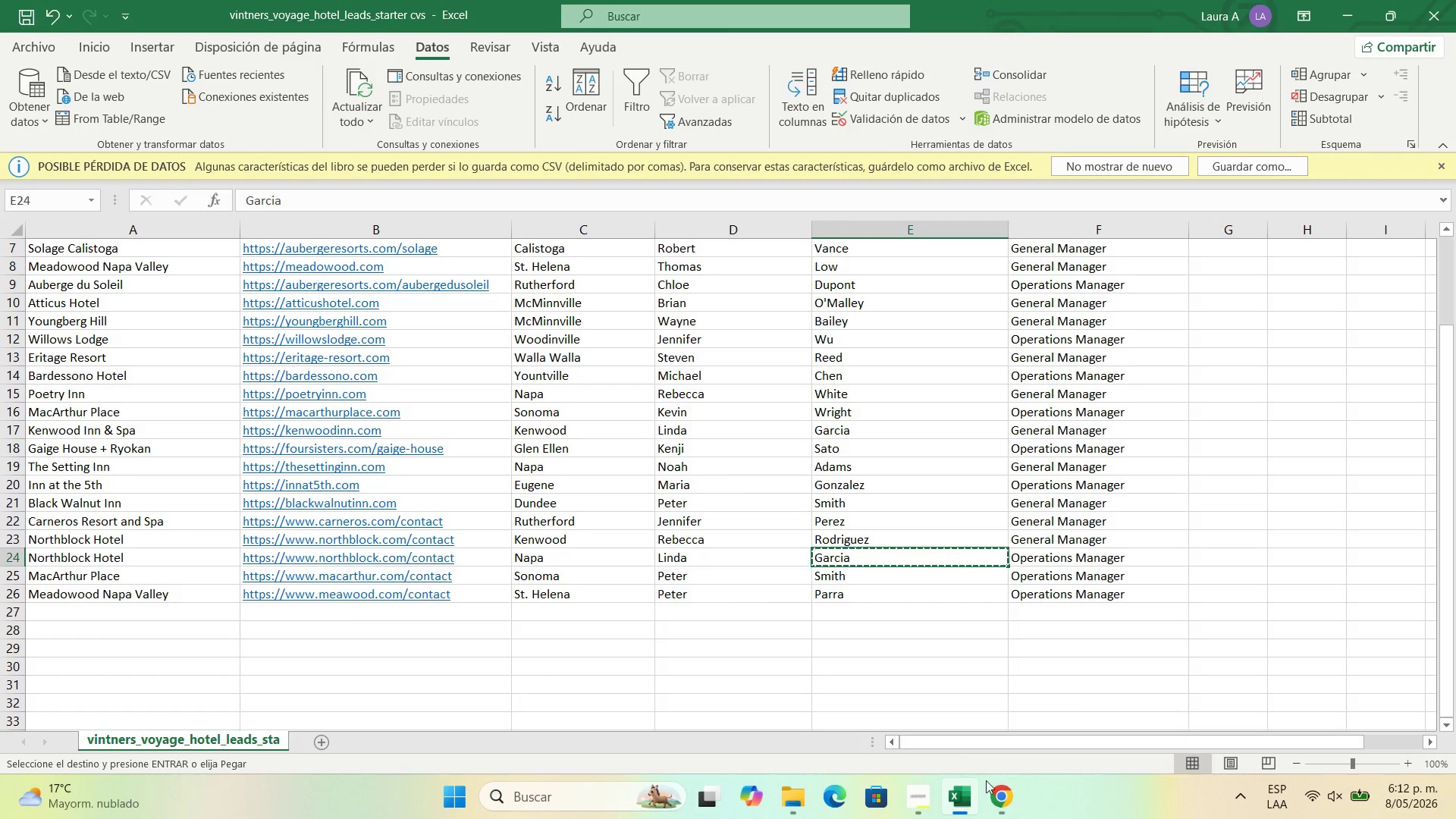 
left_click([1009, 794])
 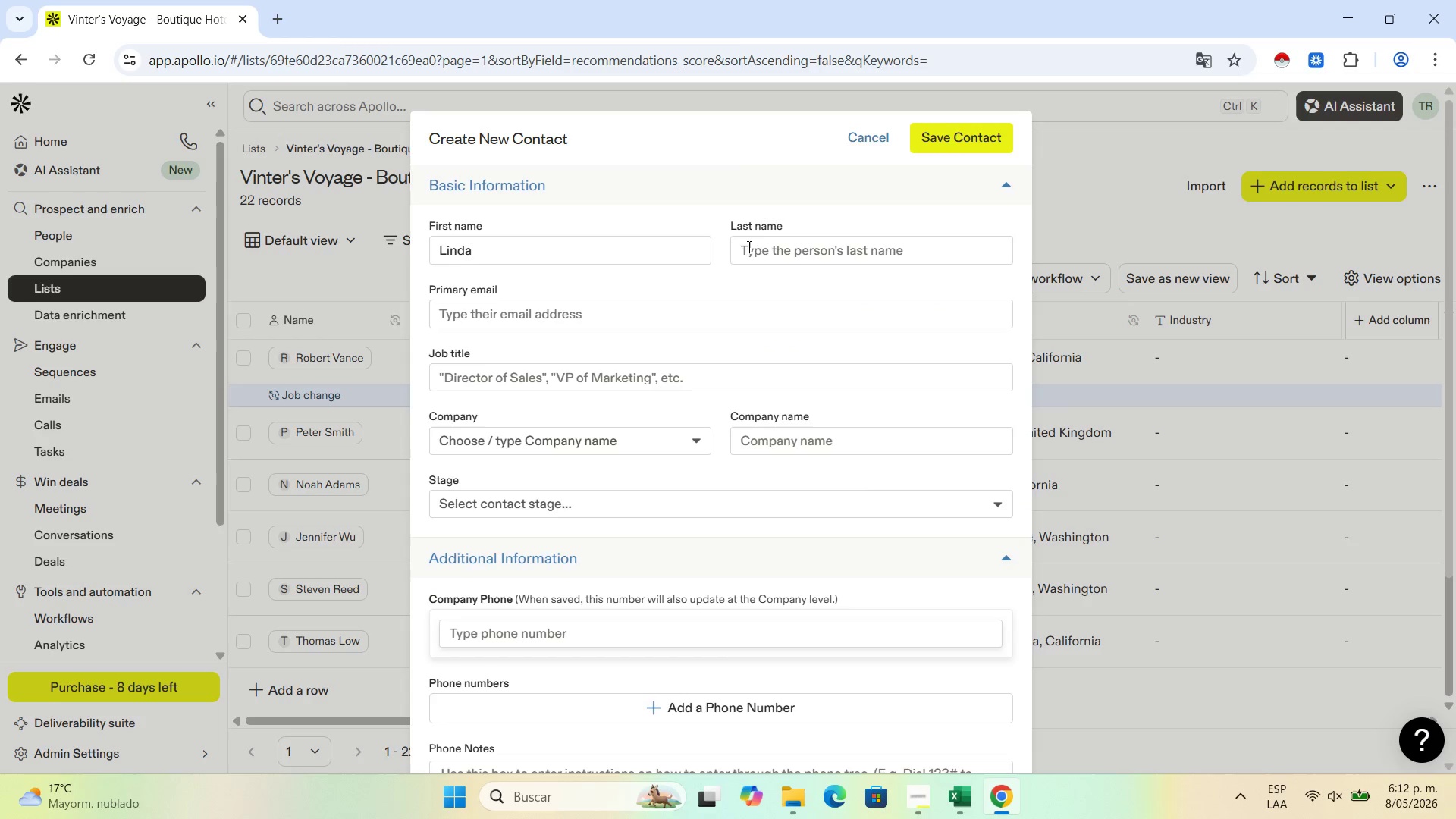 
left_click([761, 246])
 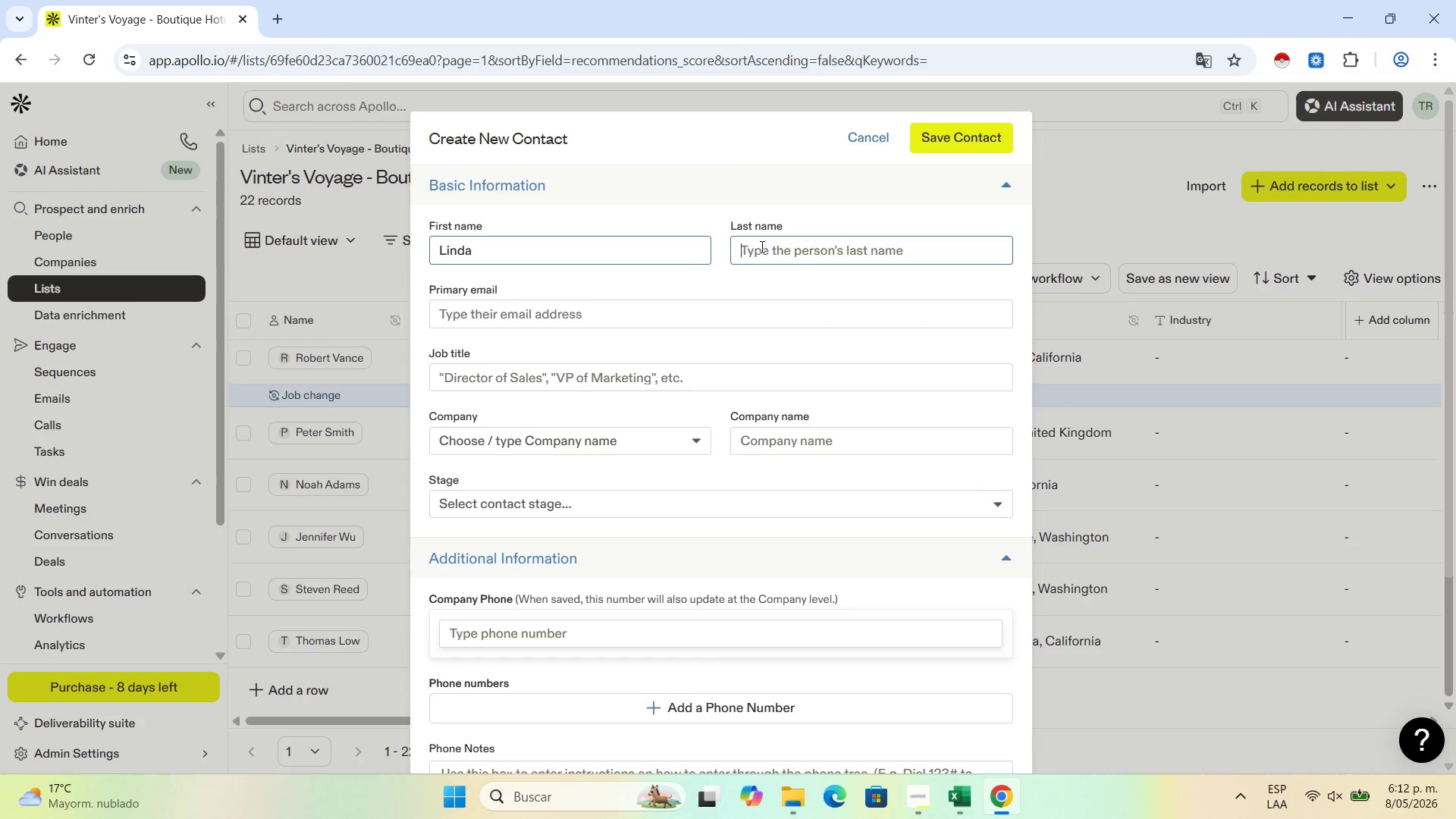 
key(Control+V)
 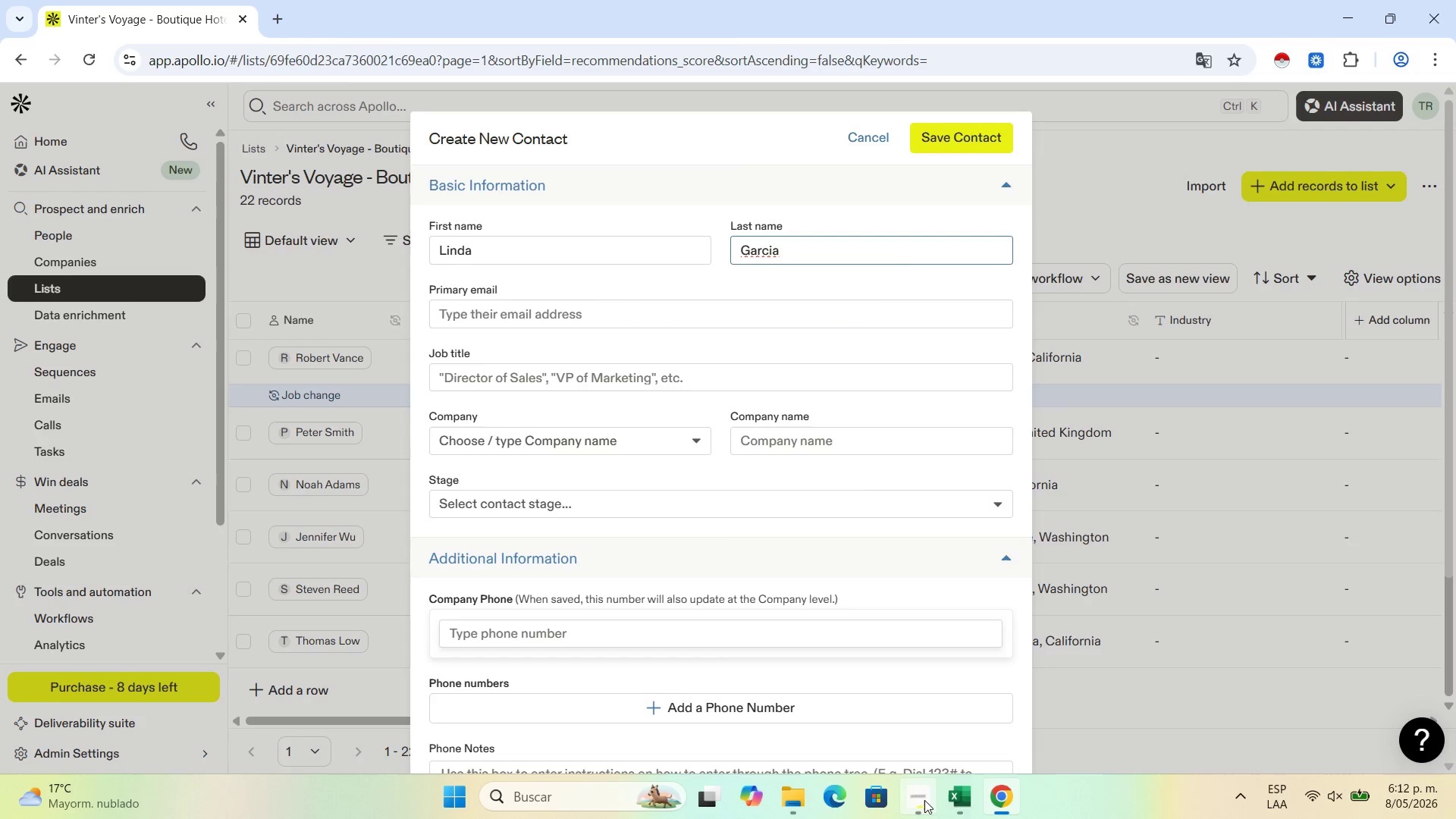 
left_click([965, 800])
 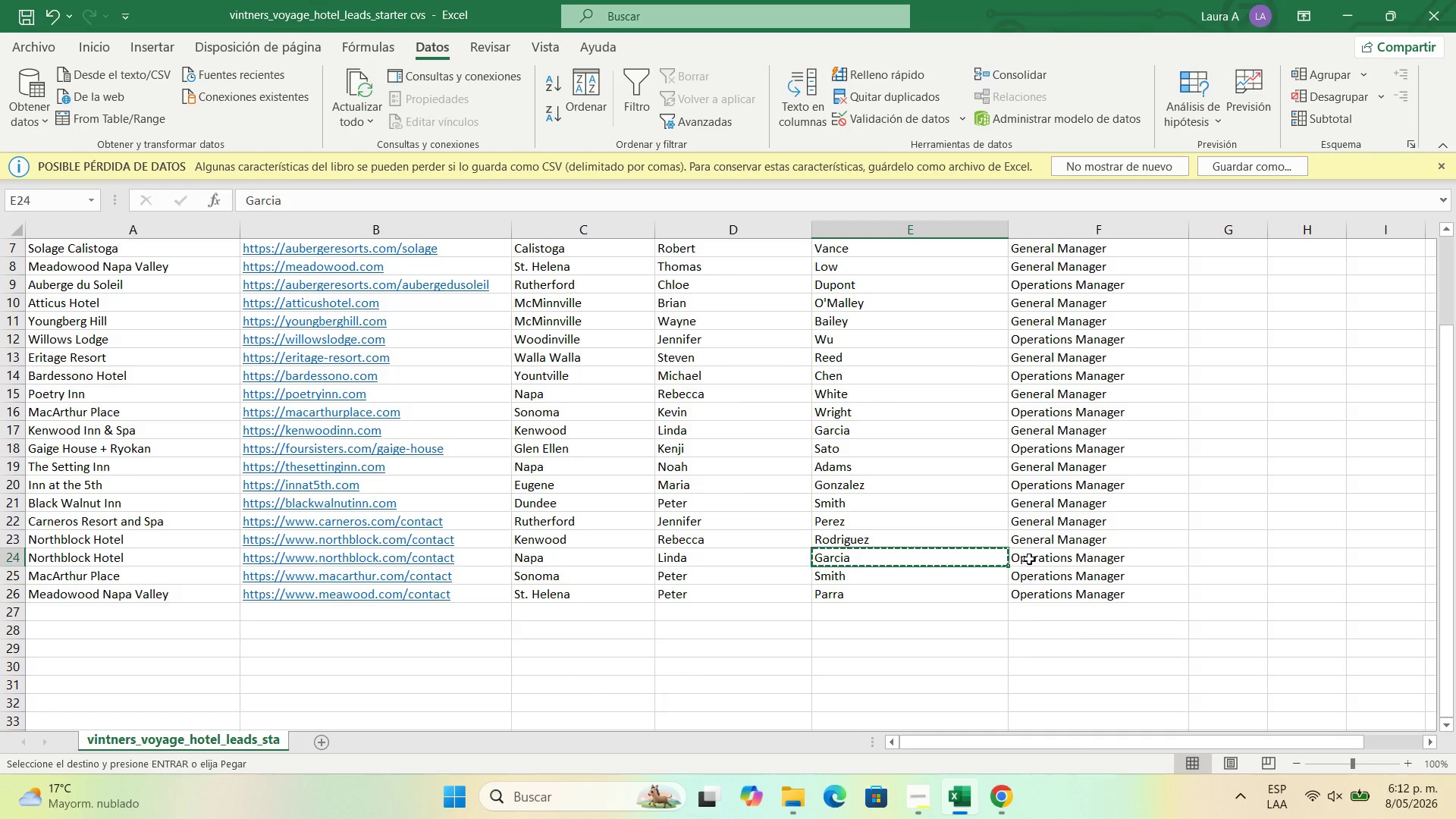 
left_click([1032, 558])
 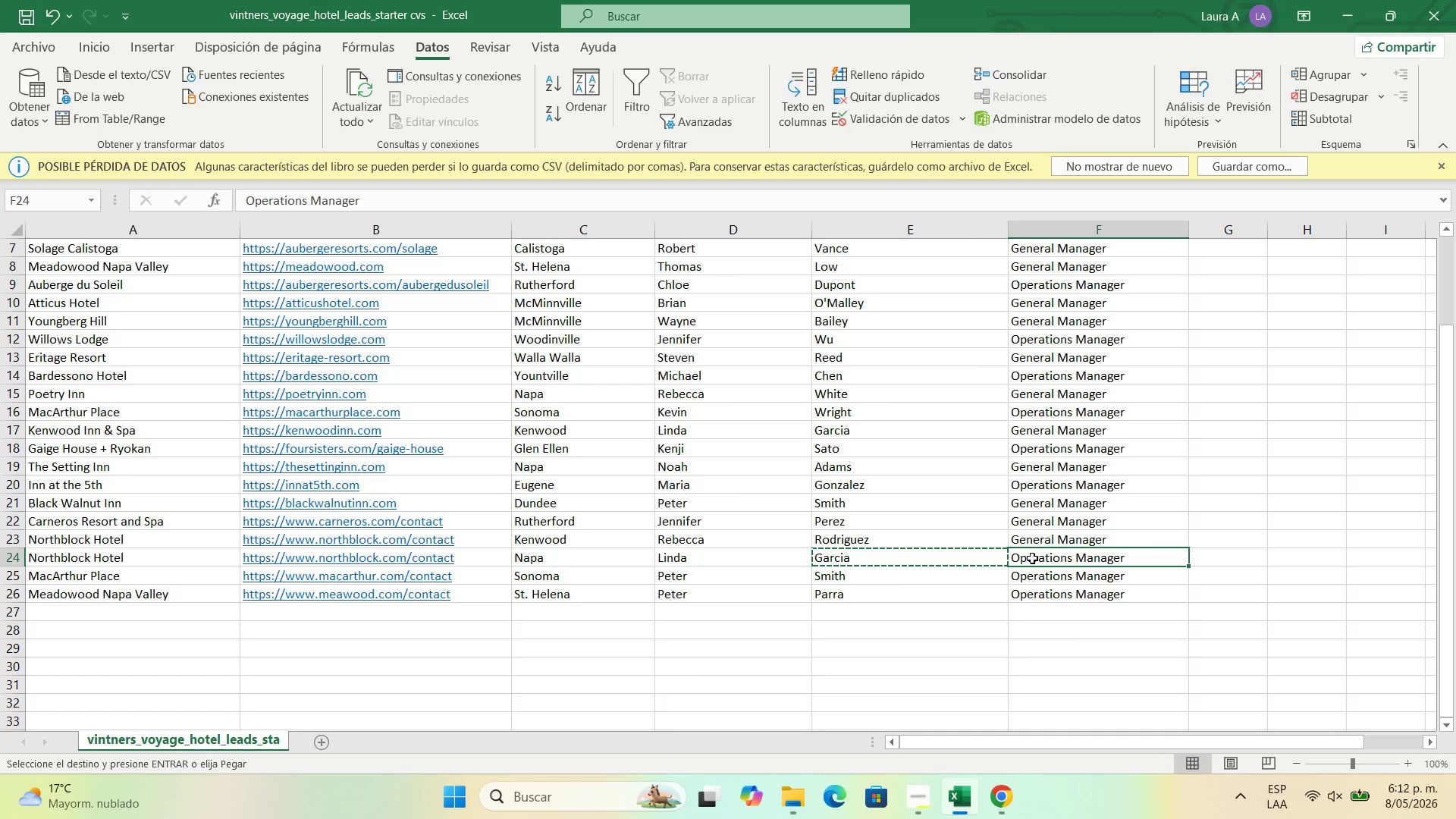 
key(Control+C)
 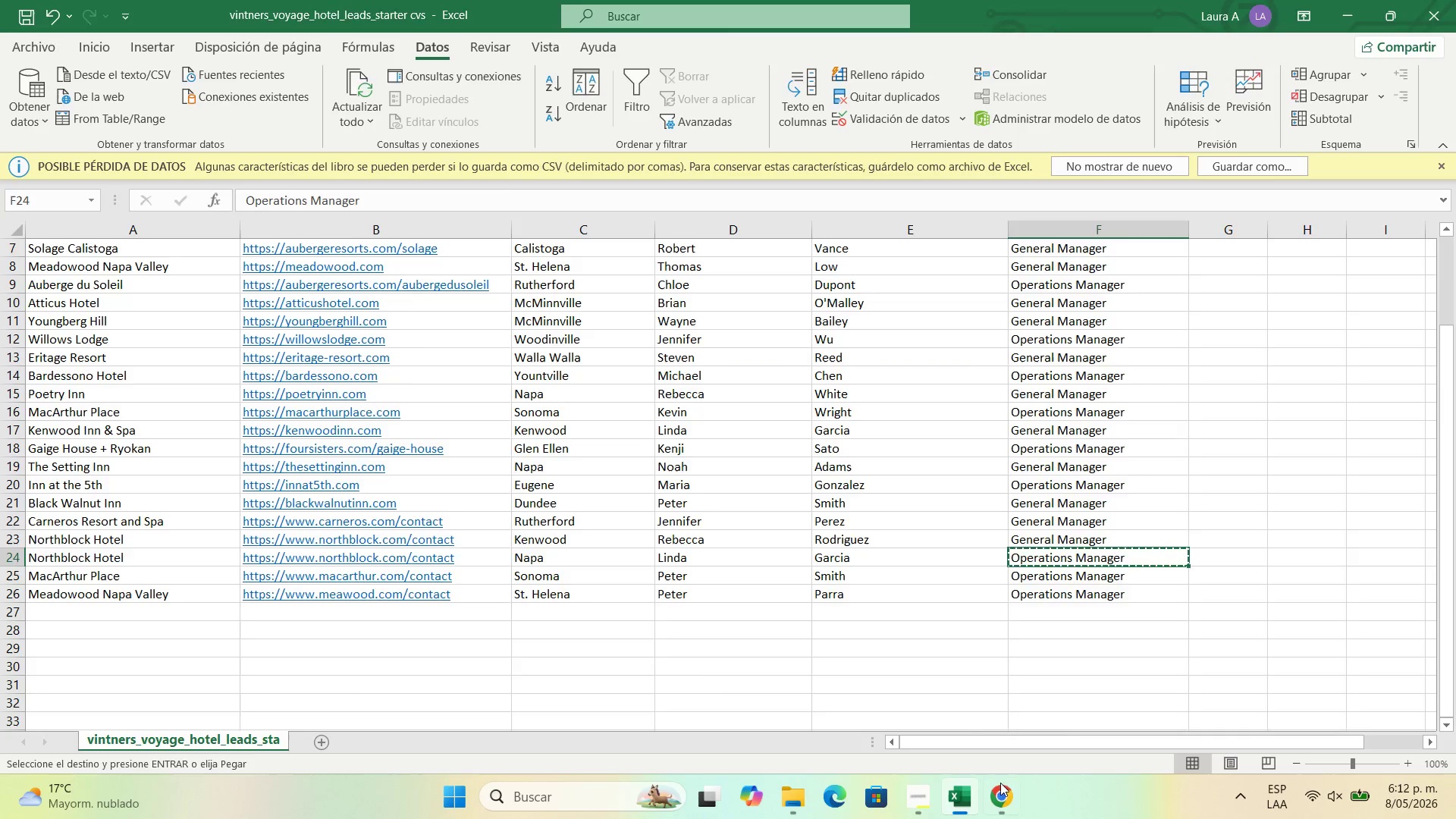 
left_click([998, 799])
 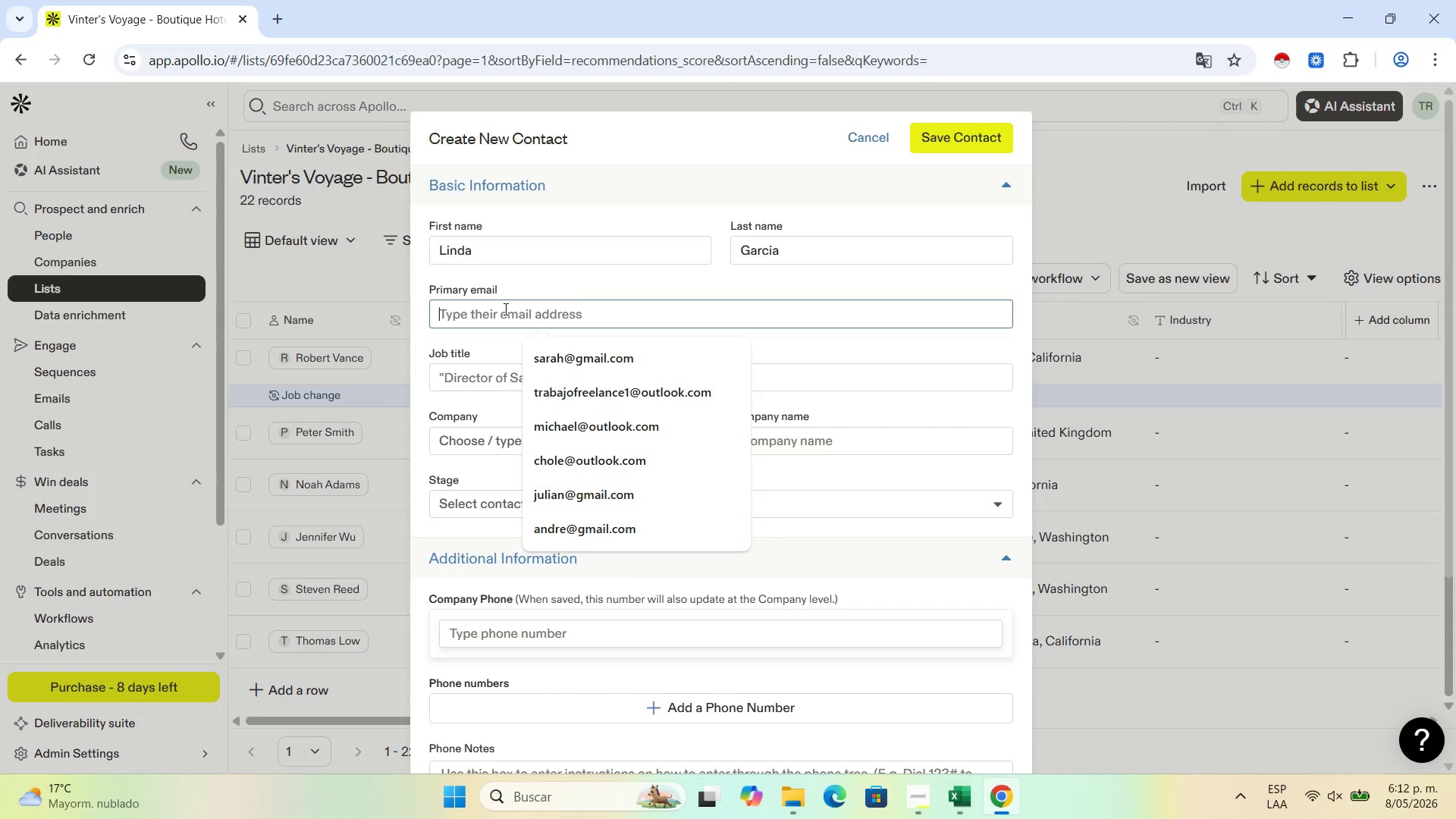 
left_click([469, 374])
 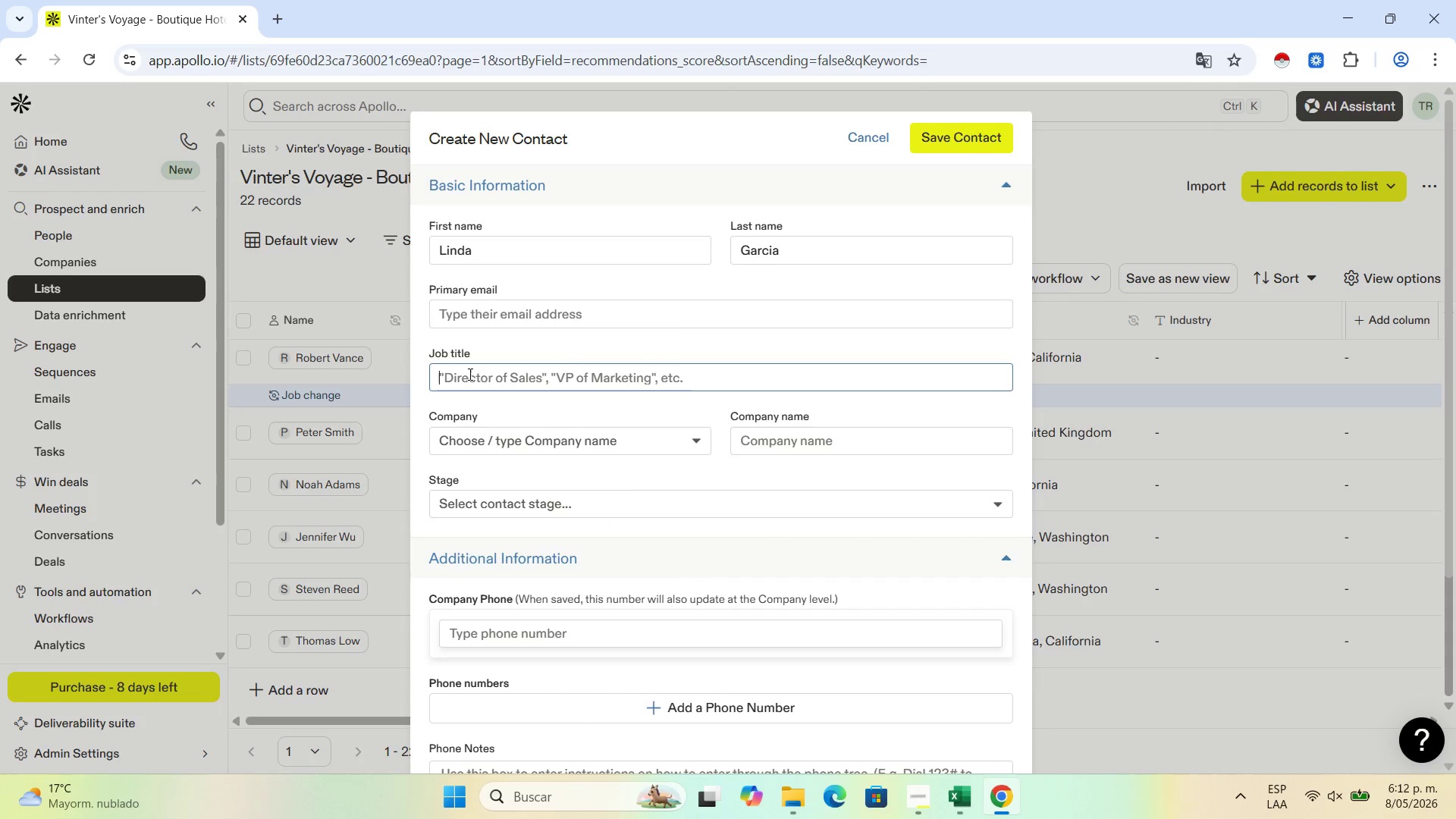 
key(Control+V)
 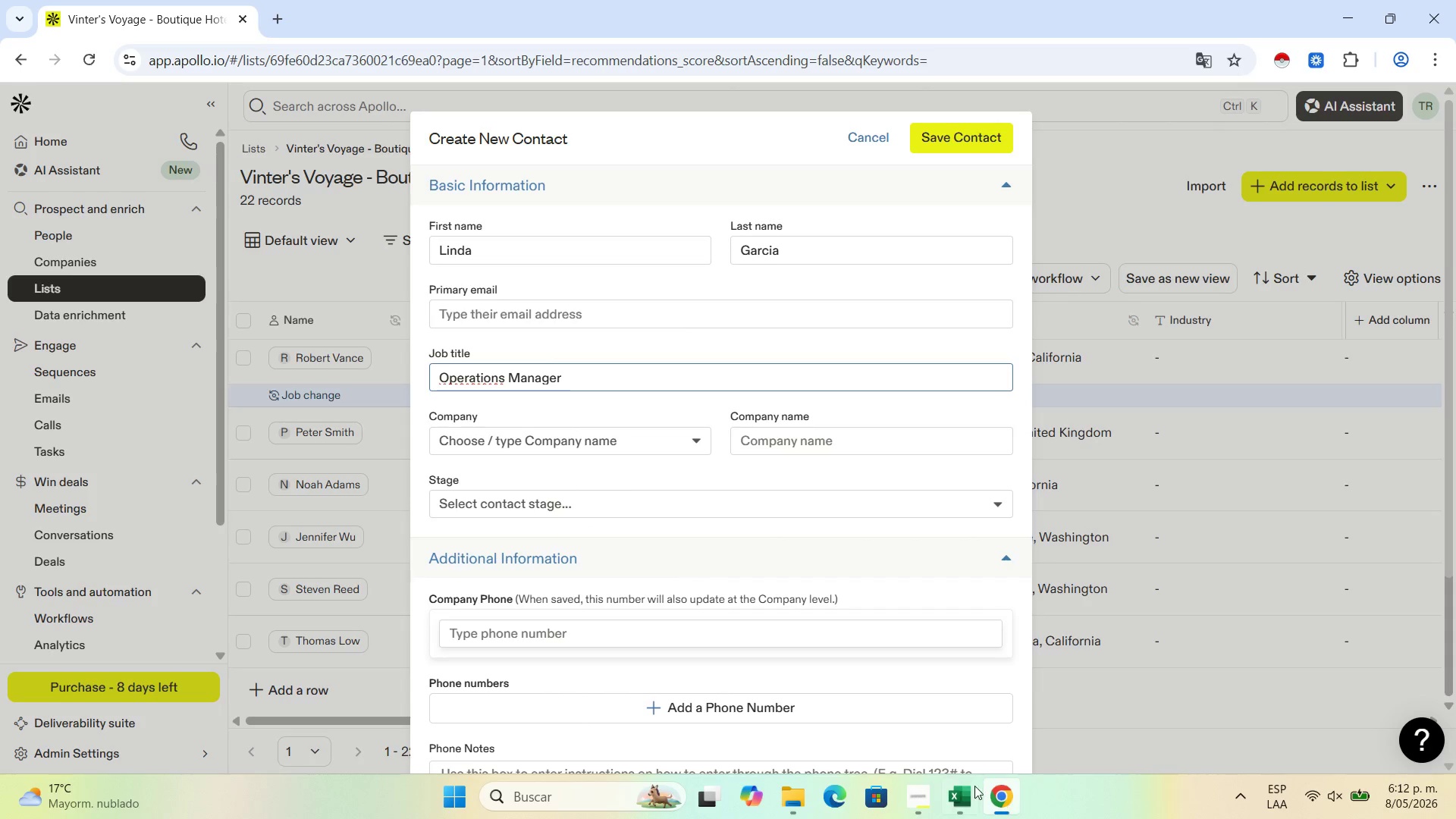 
left_click([965, 787])
 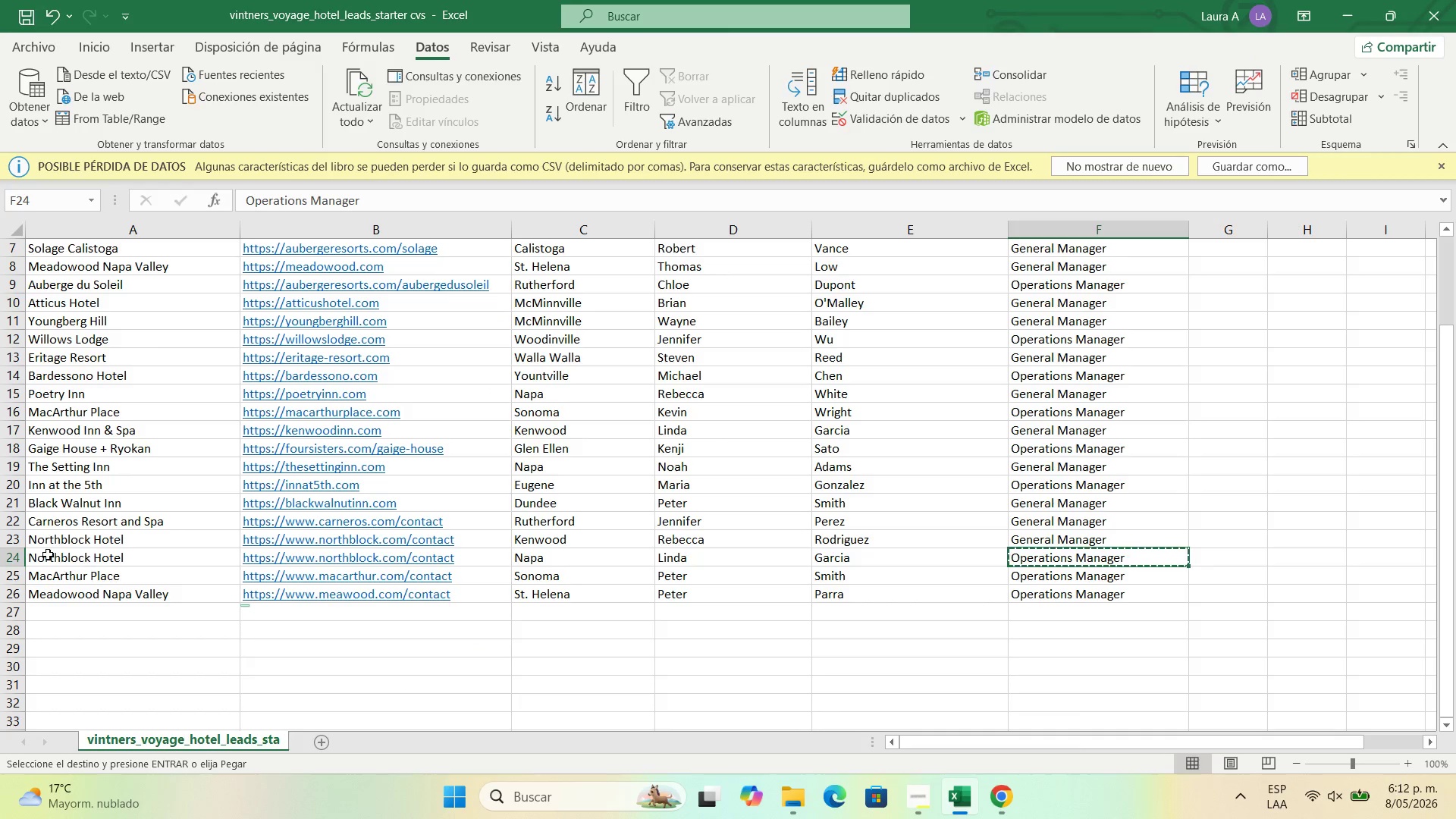 
left_click([63, 556])
 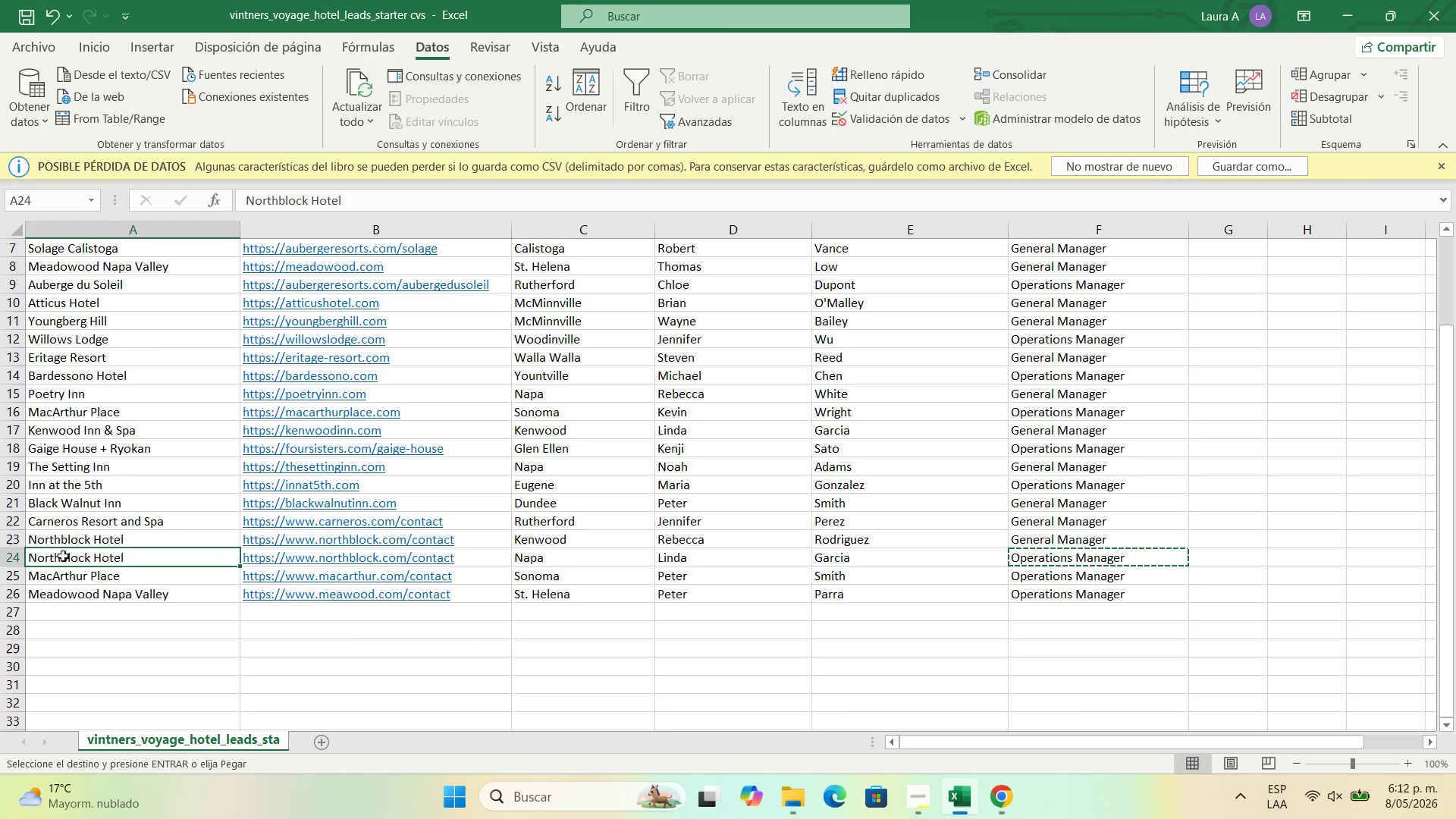 
key(Control+C)
 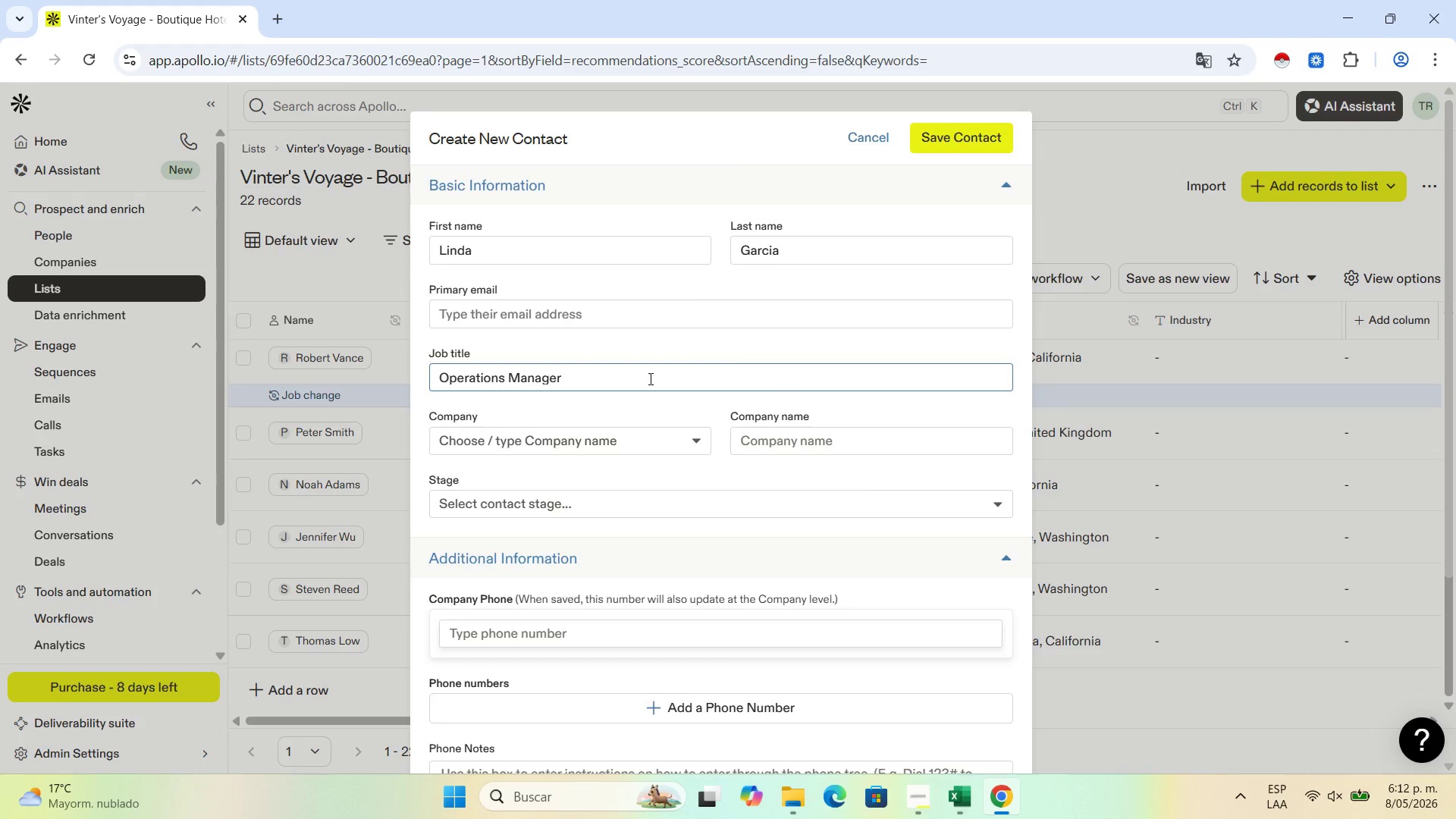 
left_click([843, 441])
 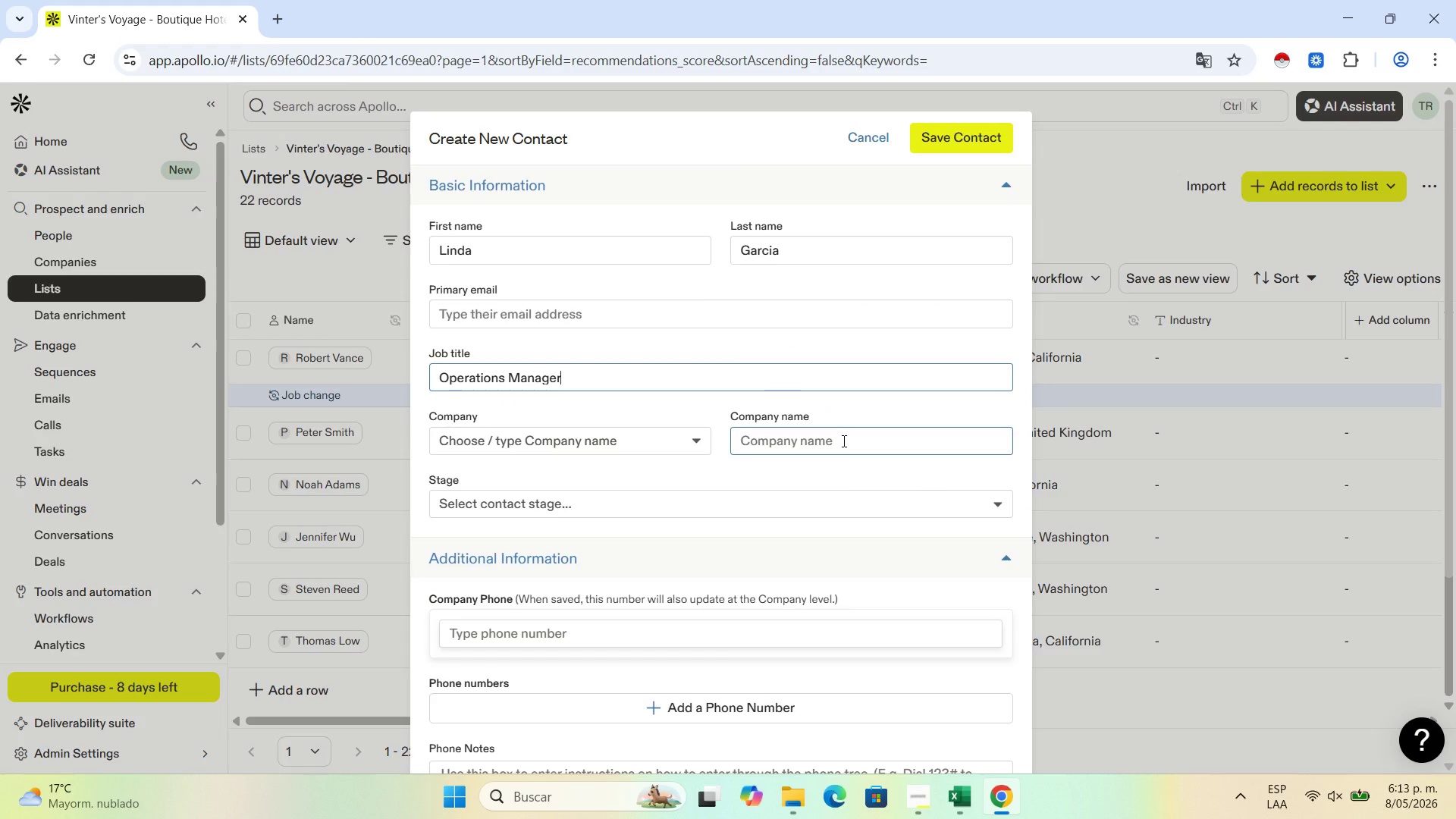 
key(Control+V)
 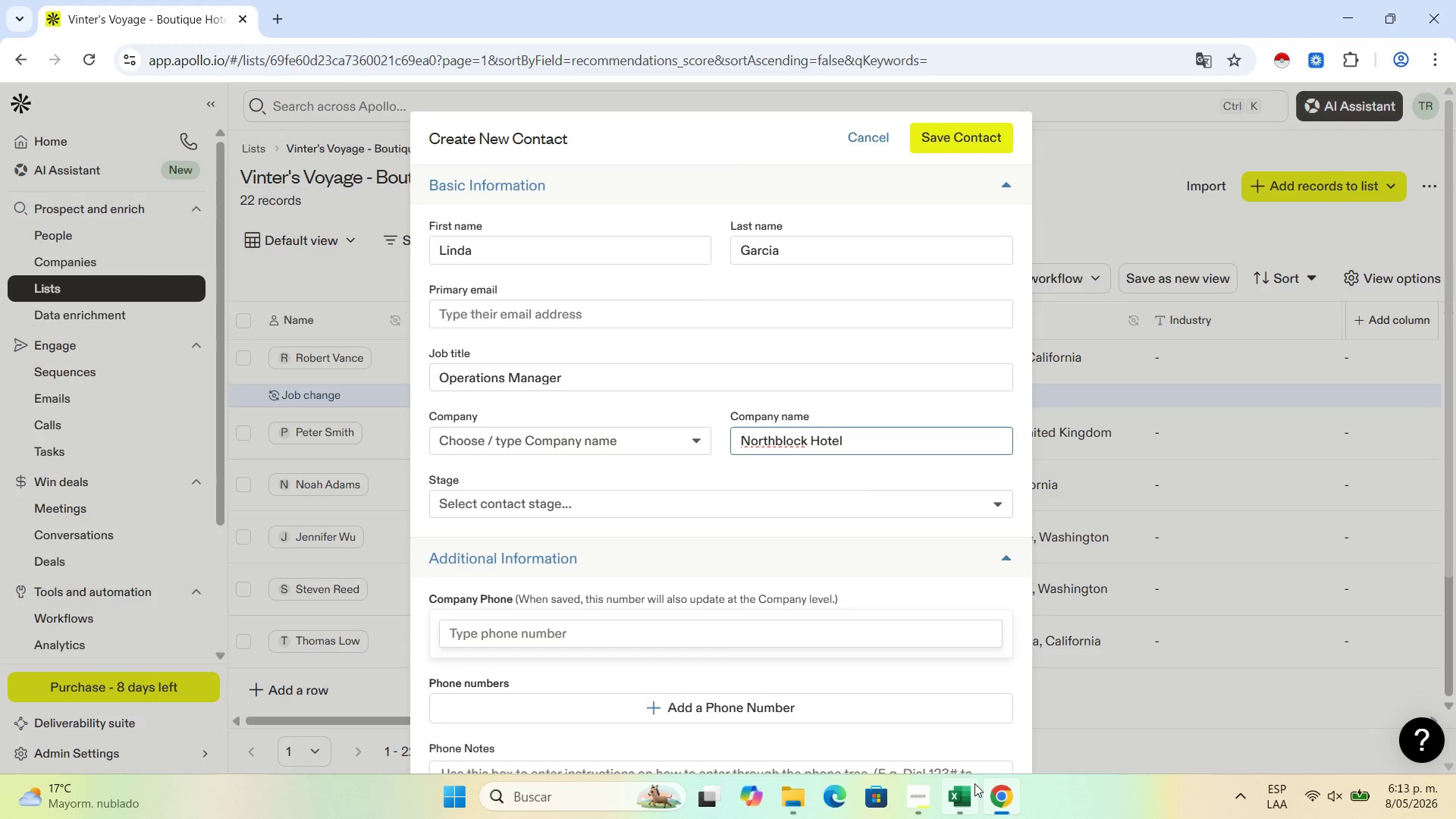 
left_click([966, 792])
 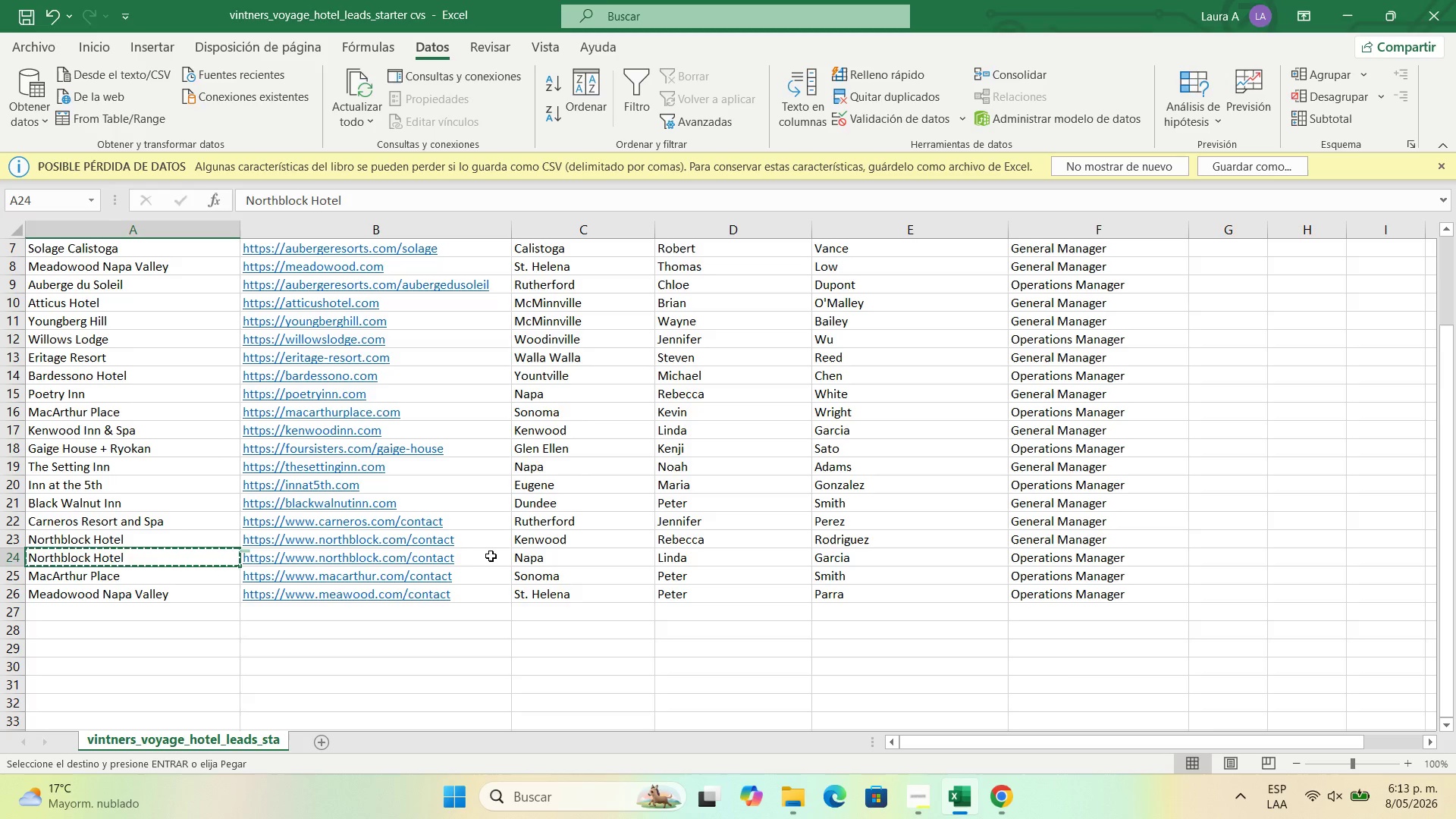 
left_click([491, 565])
 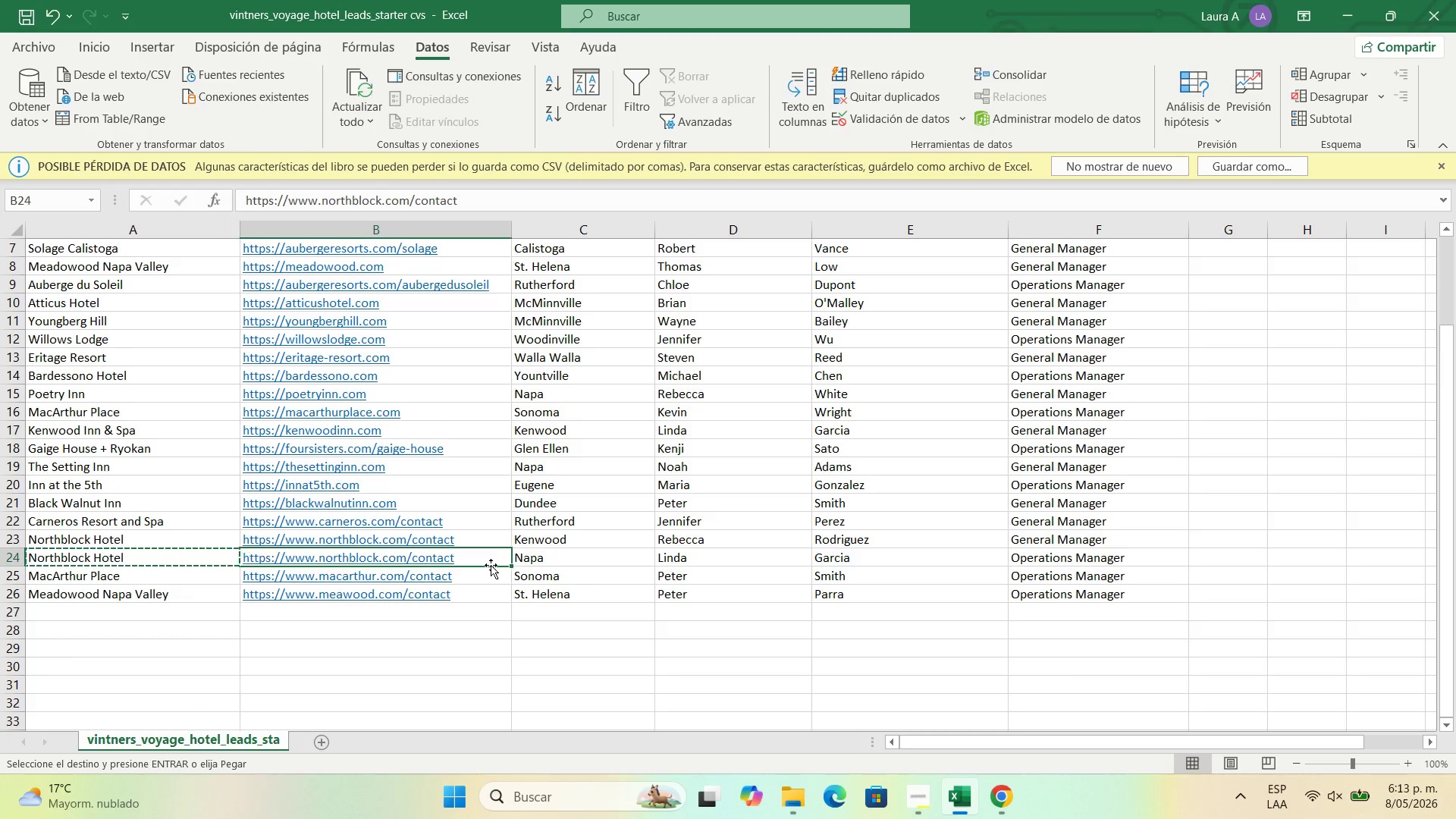 
key(Control+C)
 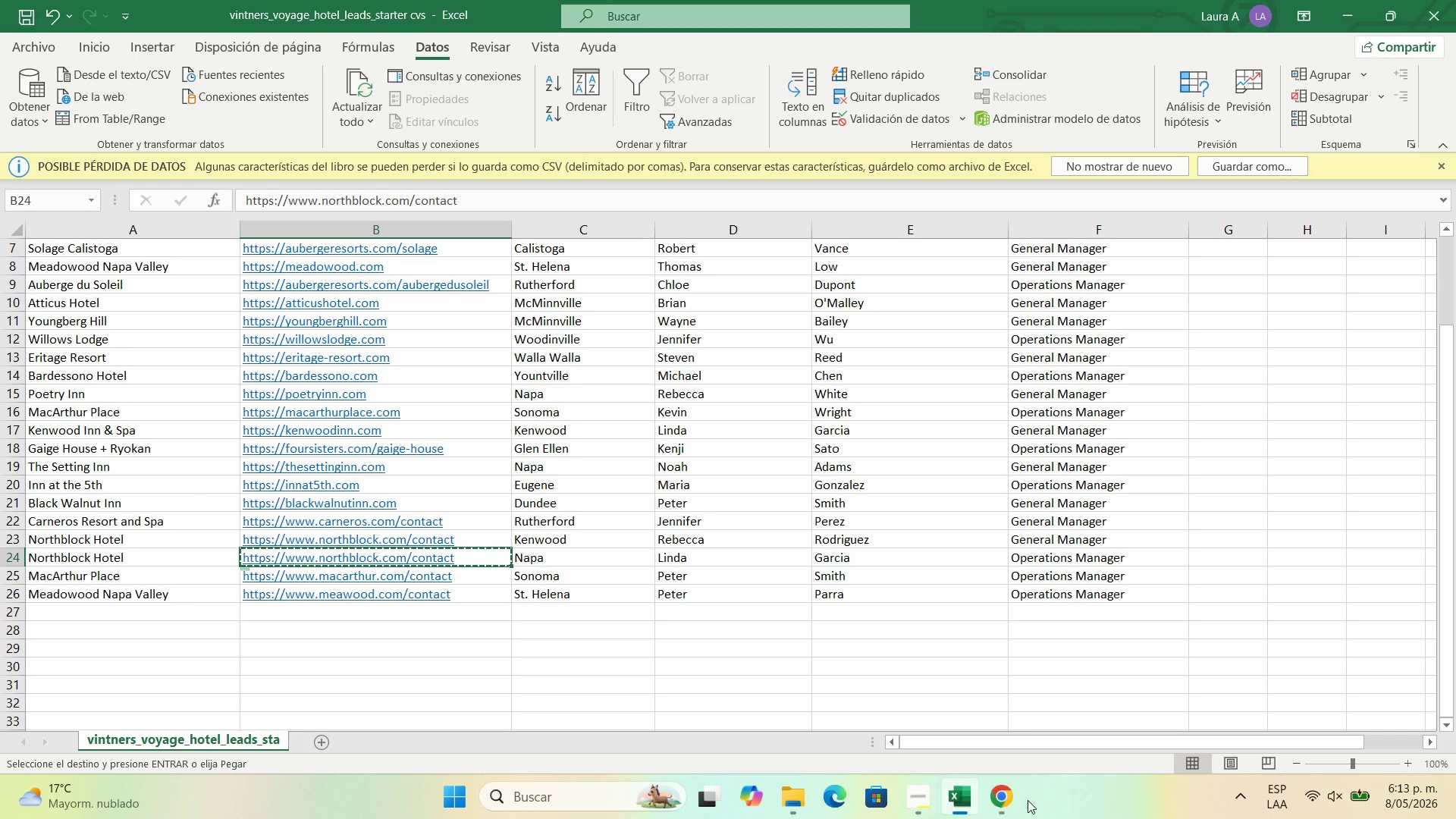 
left_click([1007, 799])
 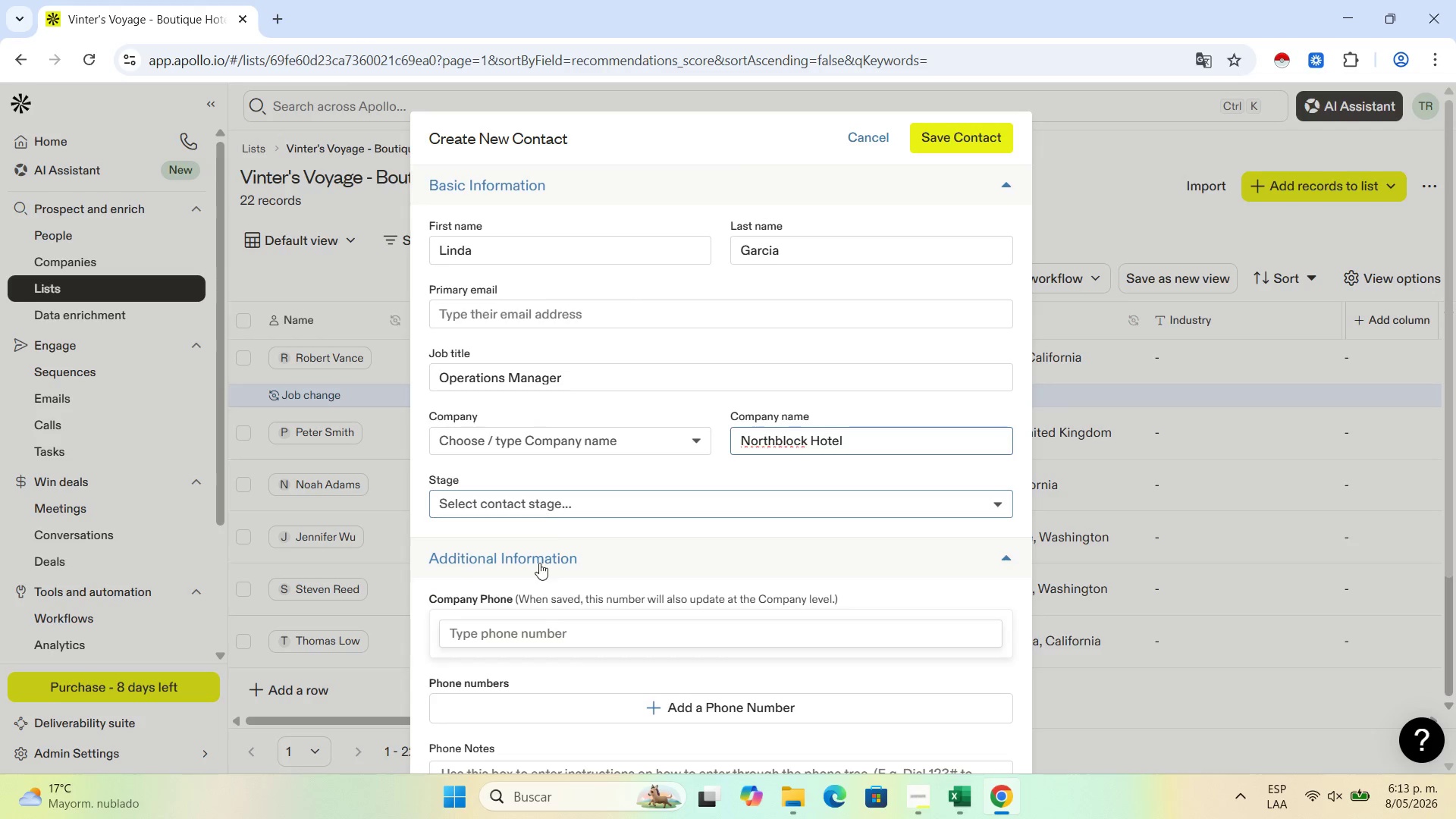 
scroll: coordinate [541, 573], scroll_direction: down, amount: 4.0
 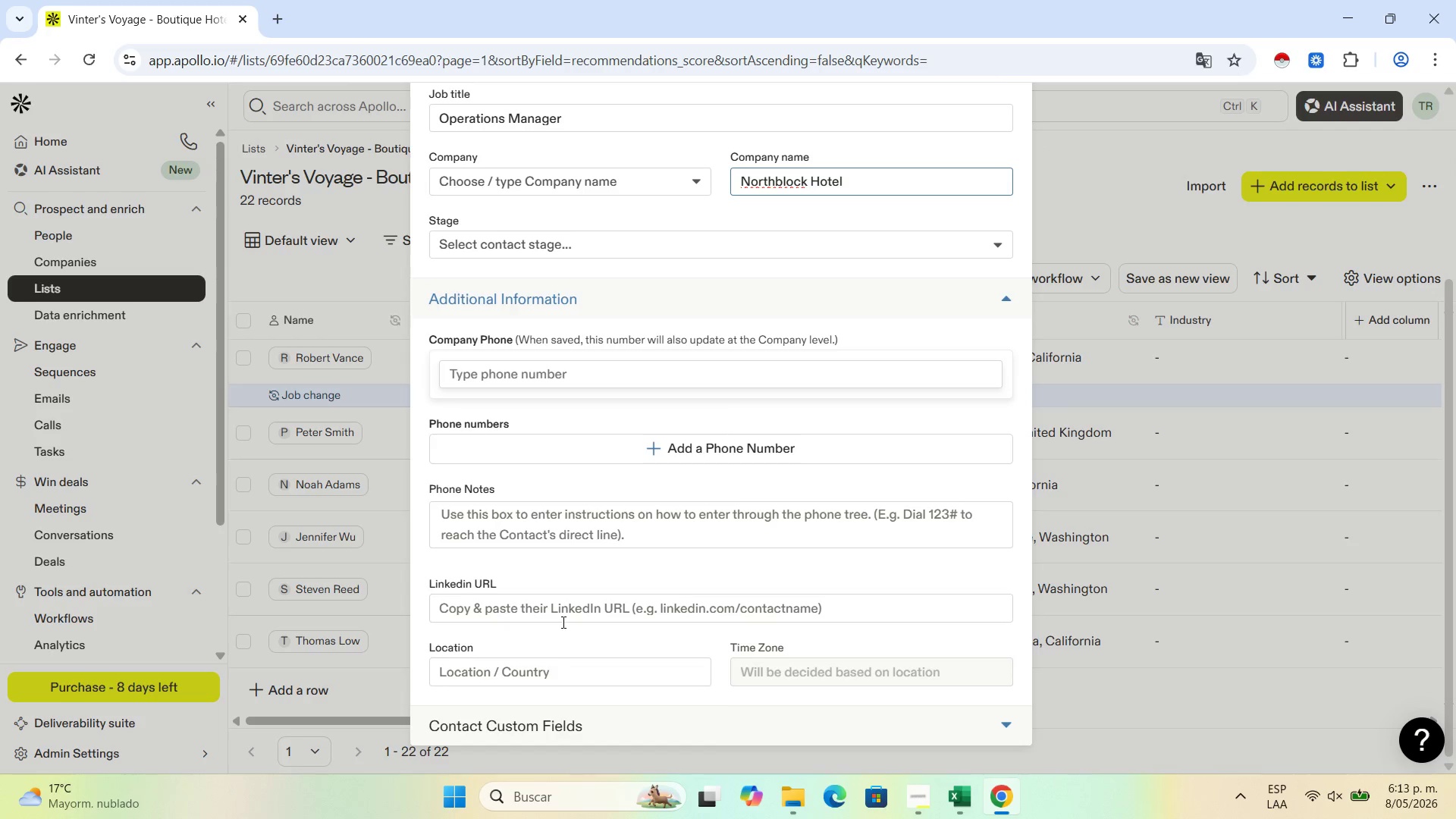 
left_click([566, 613])
 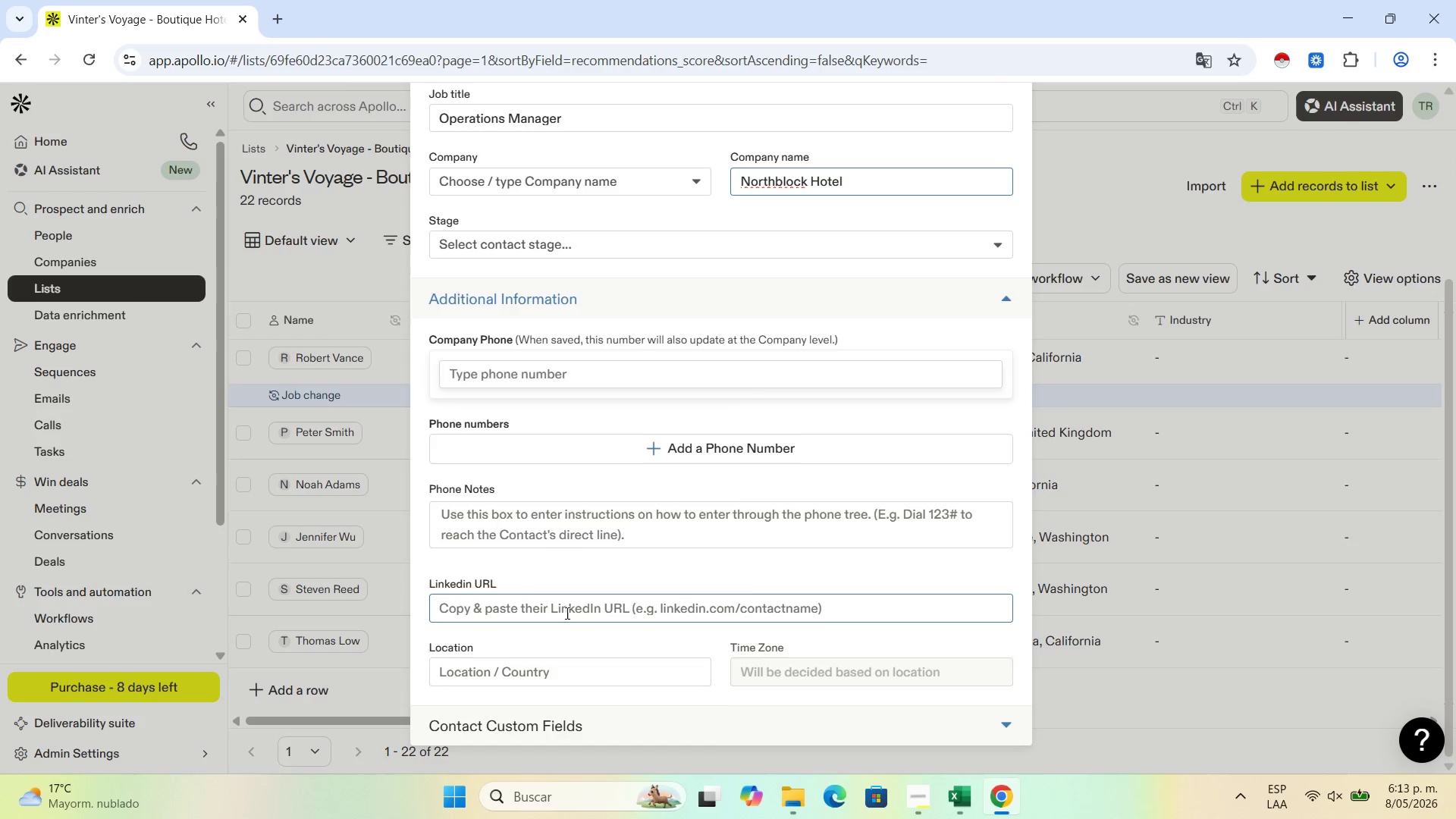 
key(Control+V)
 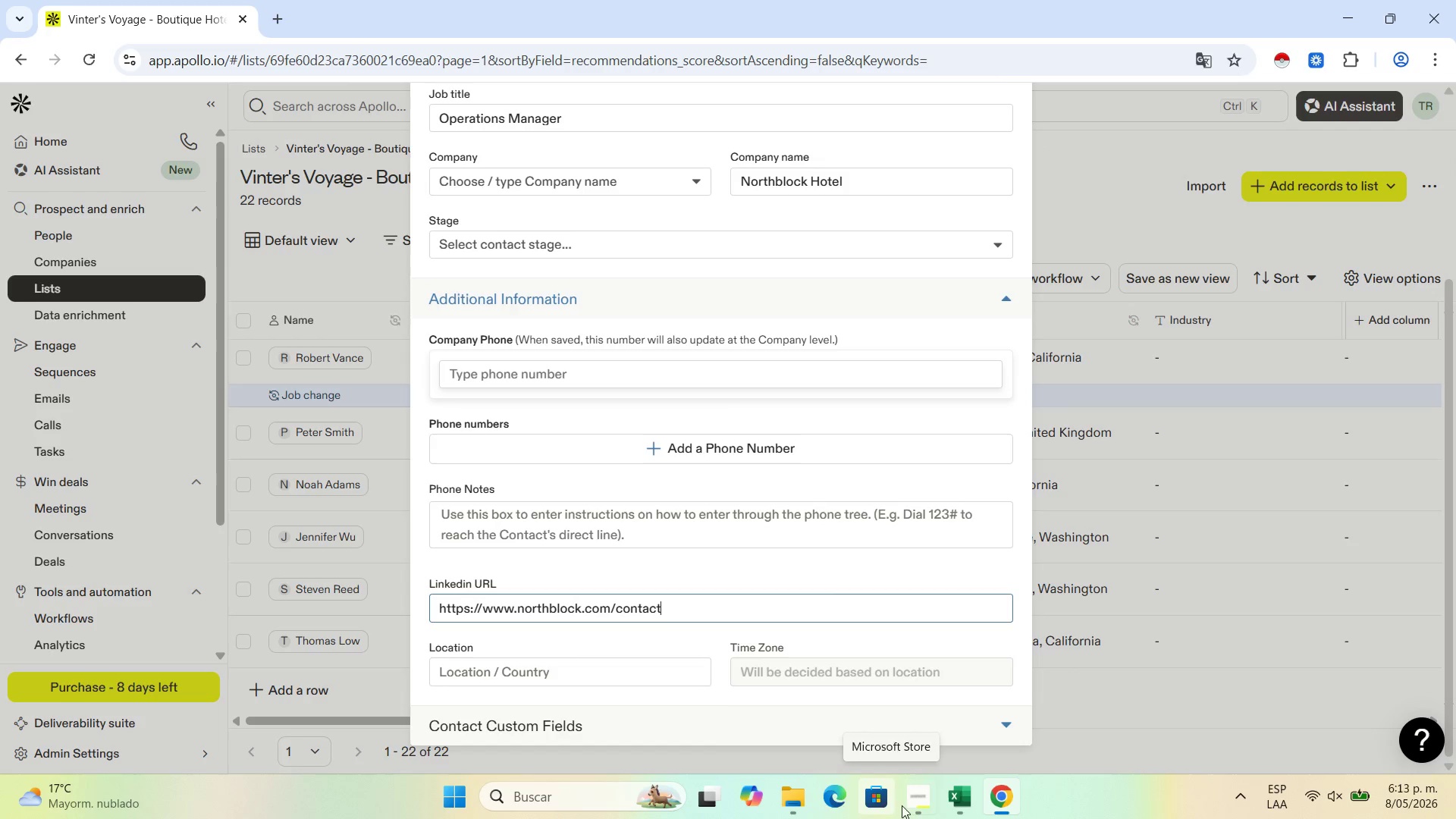 
left_click([973, 808])
 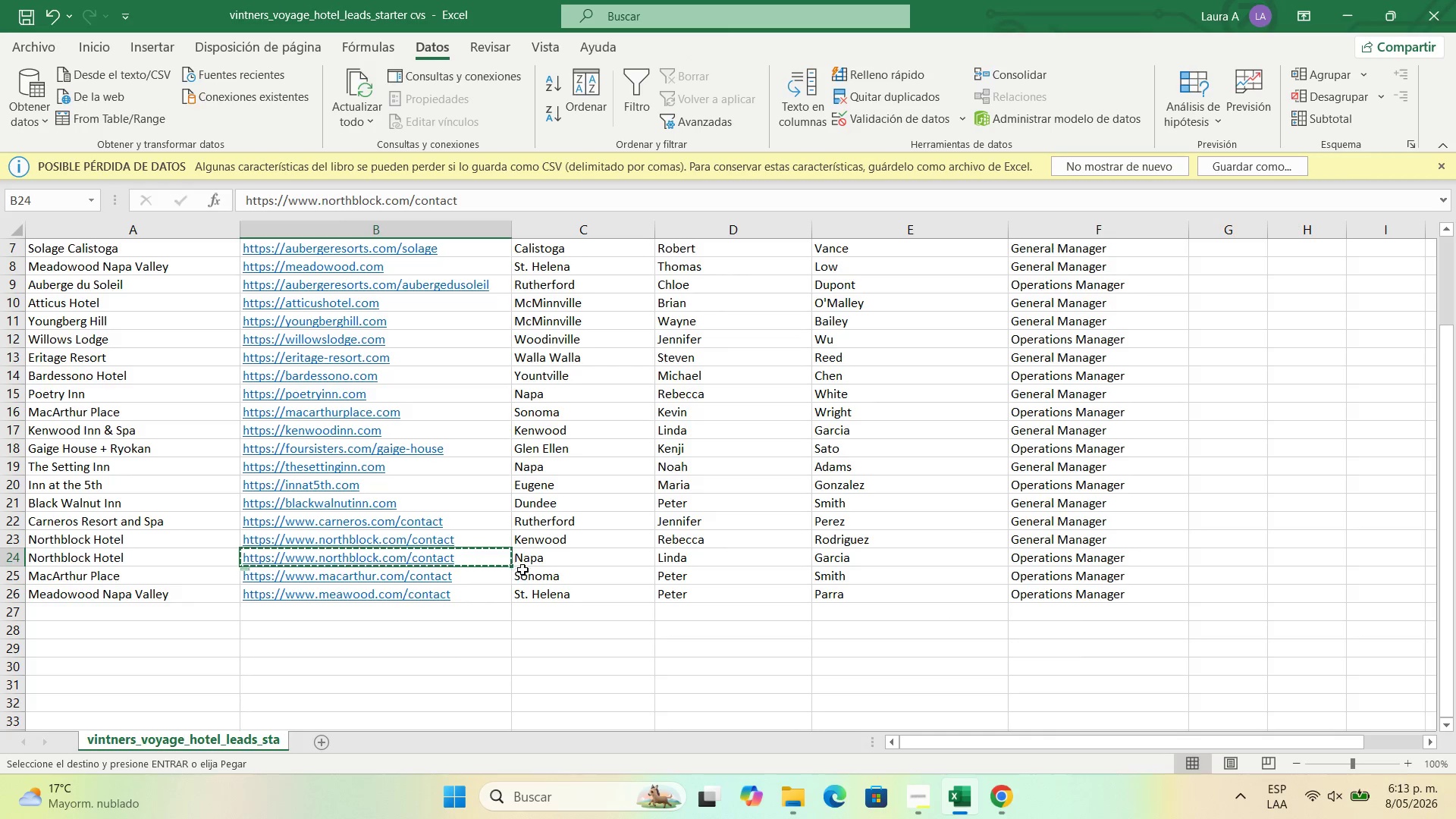 
left_click([539, 560])
 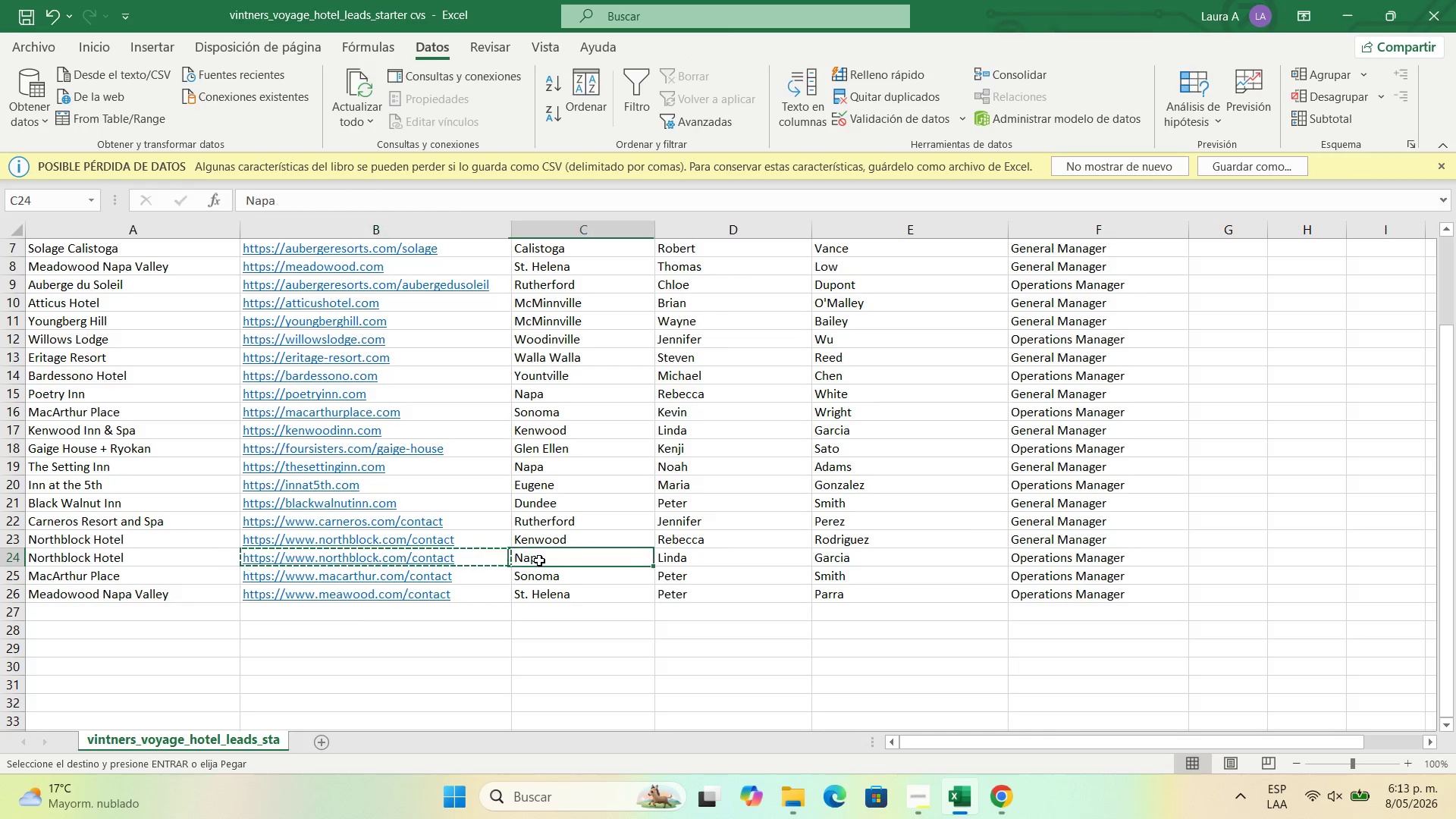 
key(Control+C)
 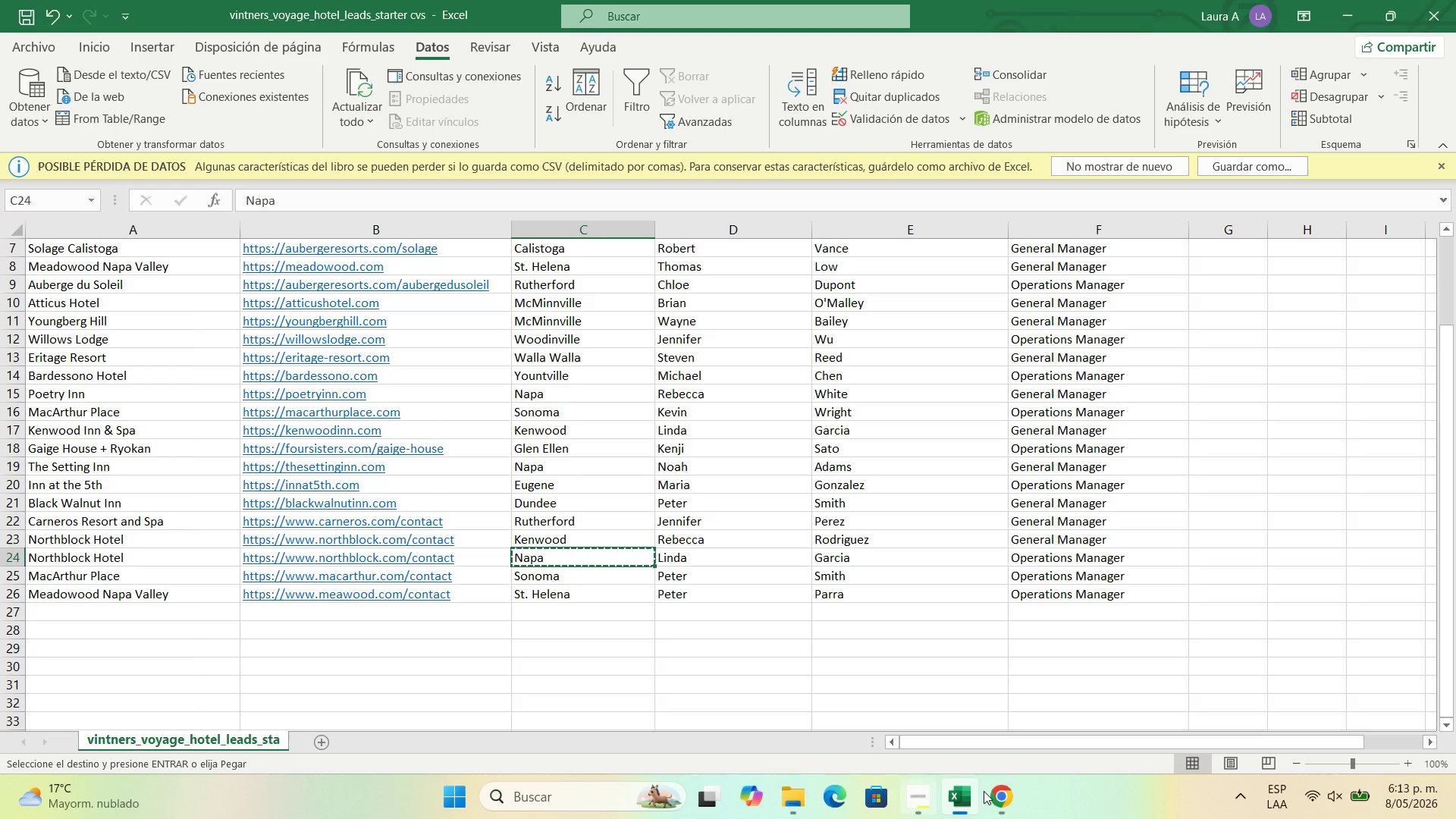 
left_click([992, 789])
 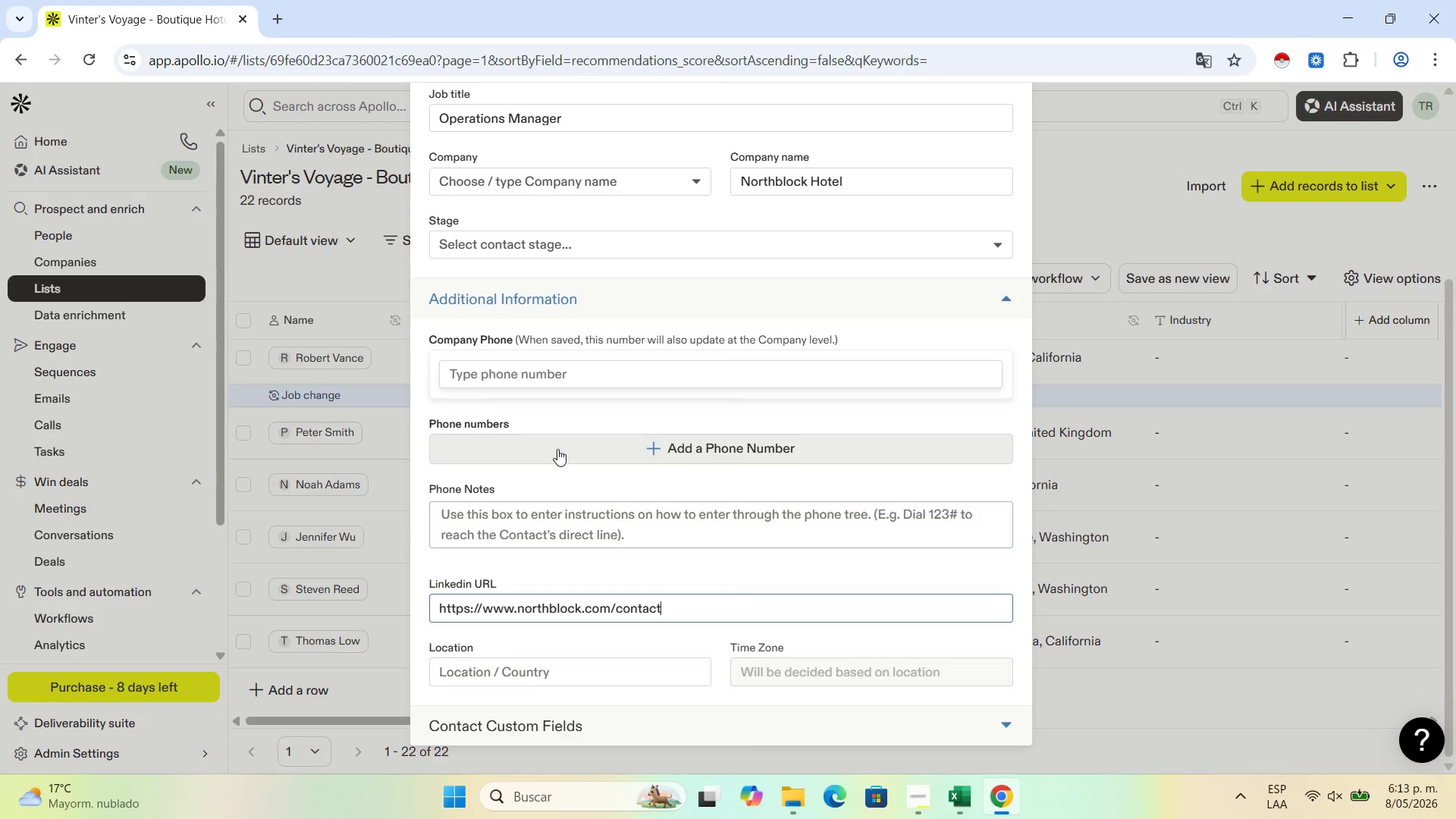 
scroll: coordinate [561, 454], scroll_direction: up, amount: 1.0
 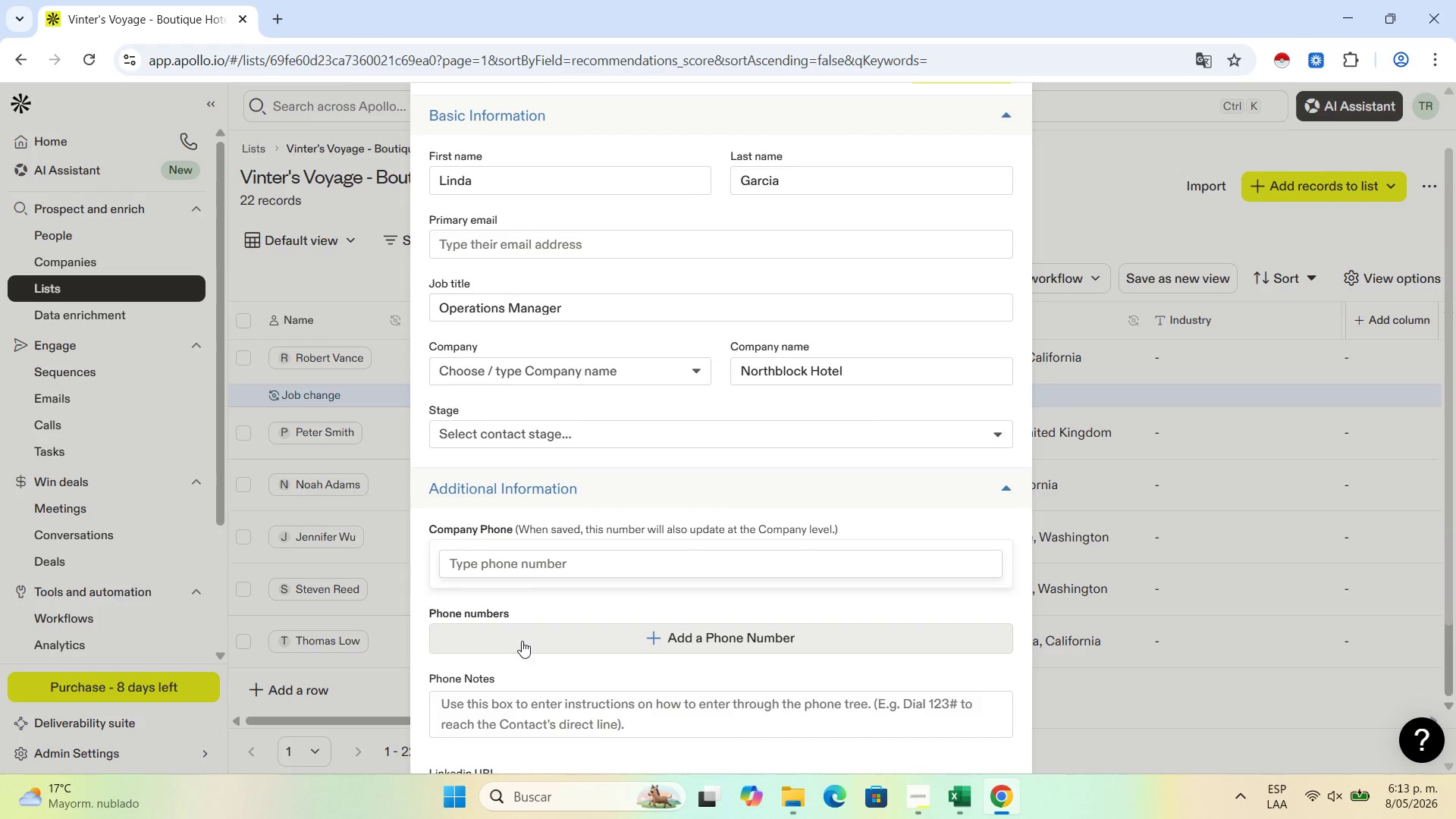 
scroll: coordinate [528, 643], scroll_direction: down, amount: 3.0
 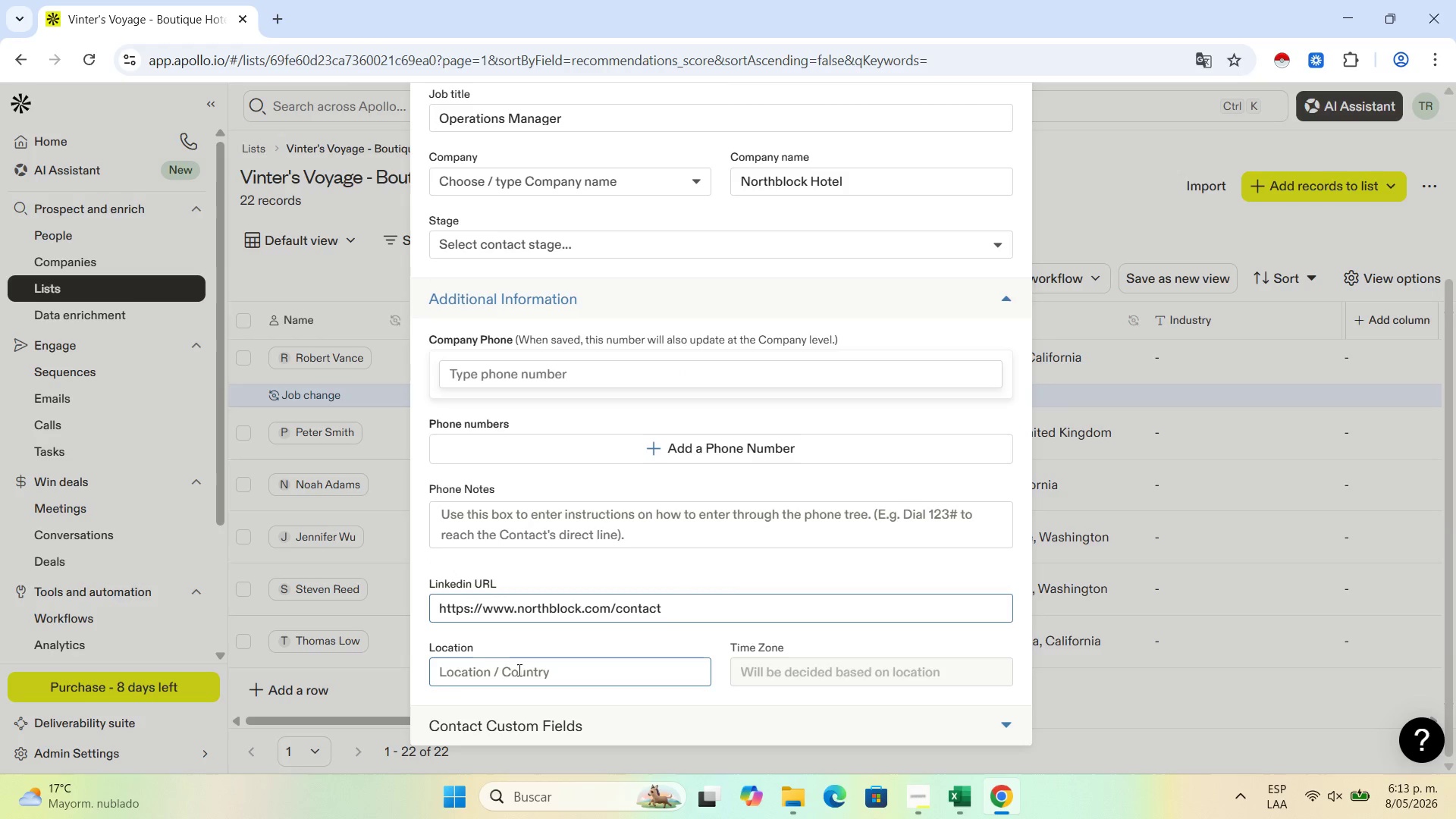 
left_click([518, 670])
 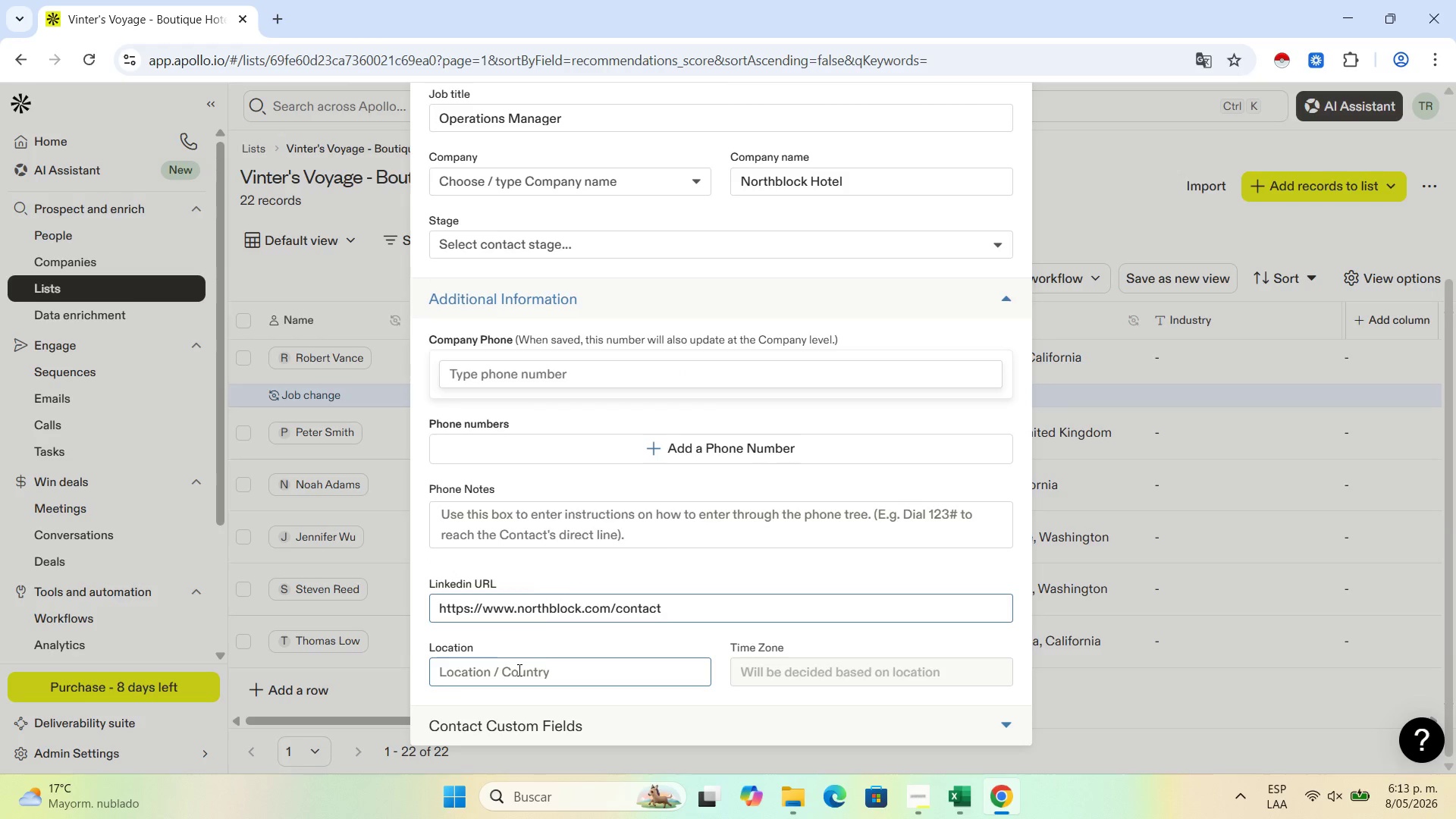 
key(Control+V)
 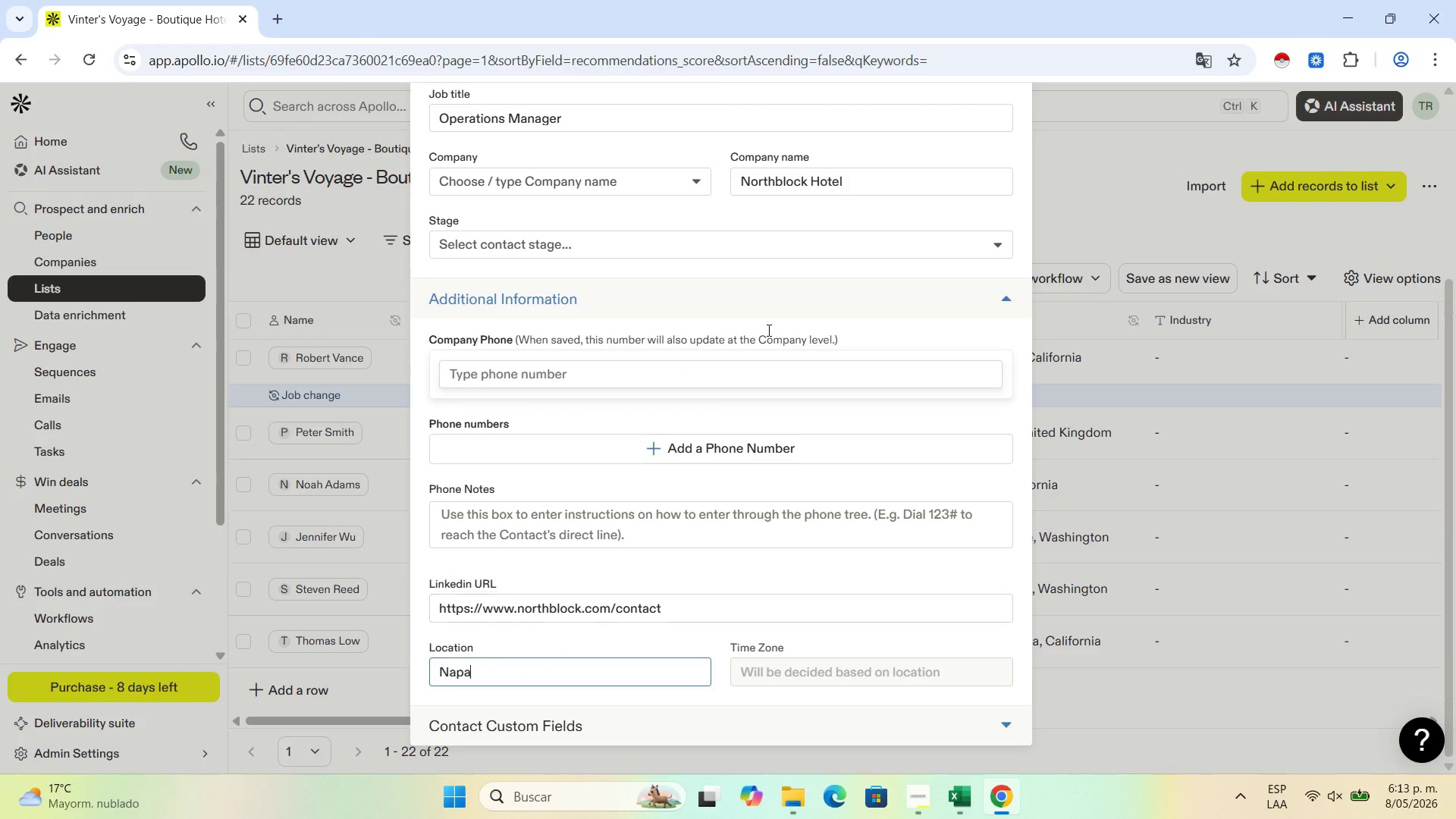 
scroll: coordinate [781, 325], scroll_direction: up, amount: 2.0
 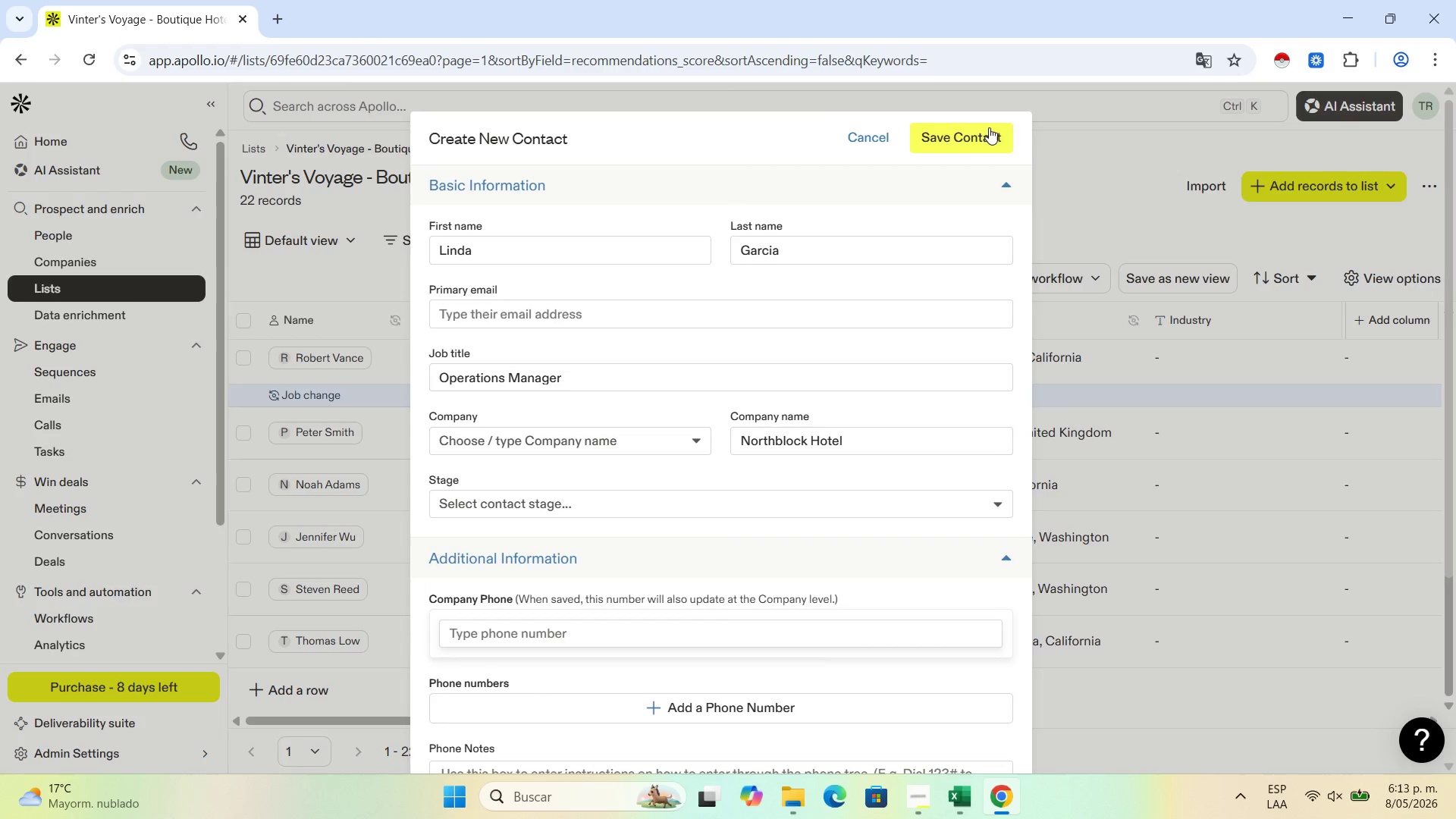 
left_click([952, 138])
 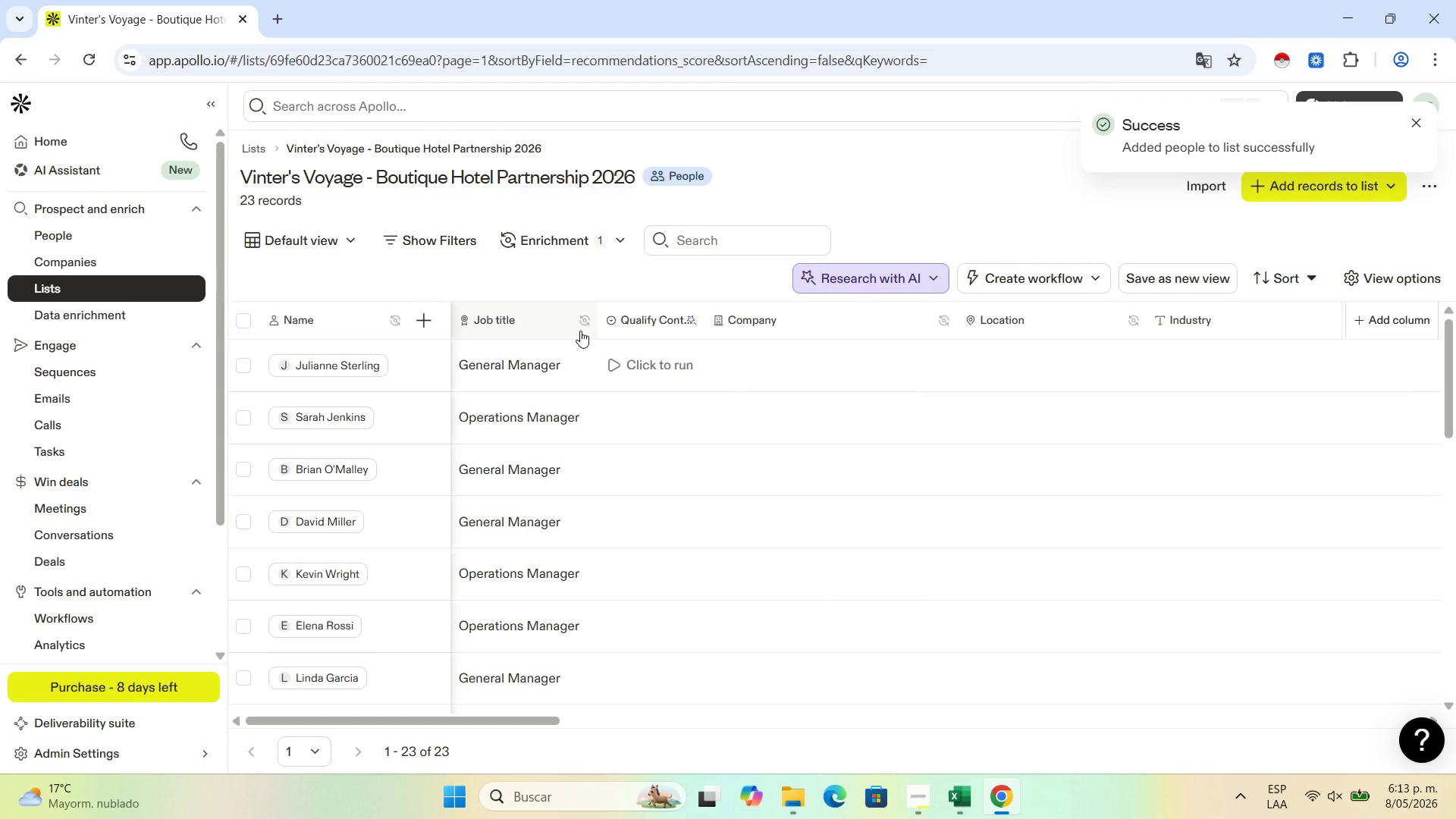 
wait(6.71)
 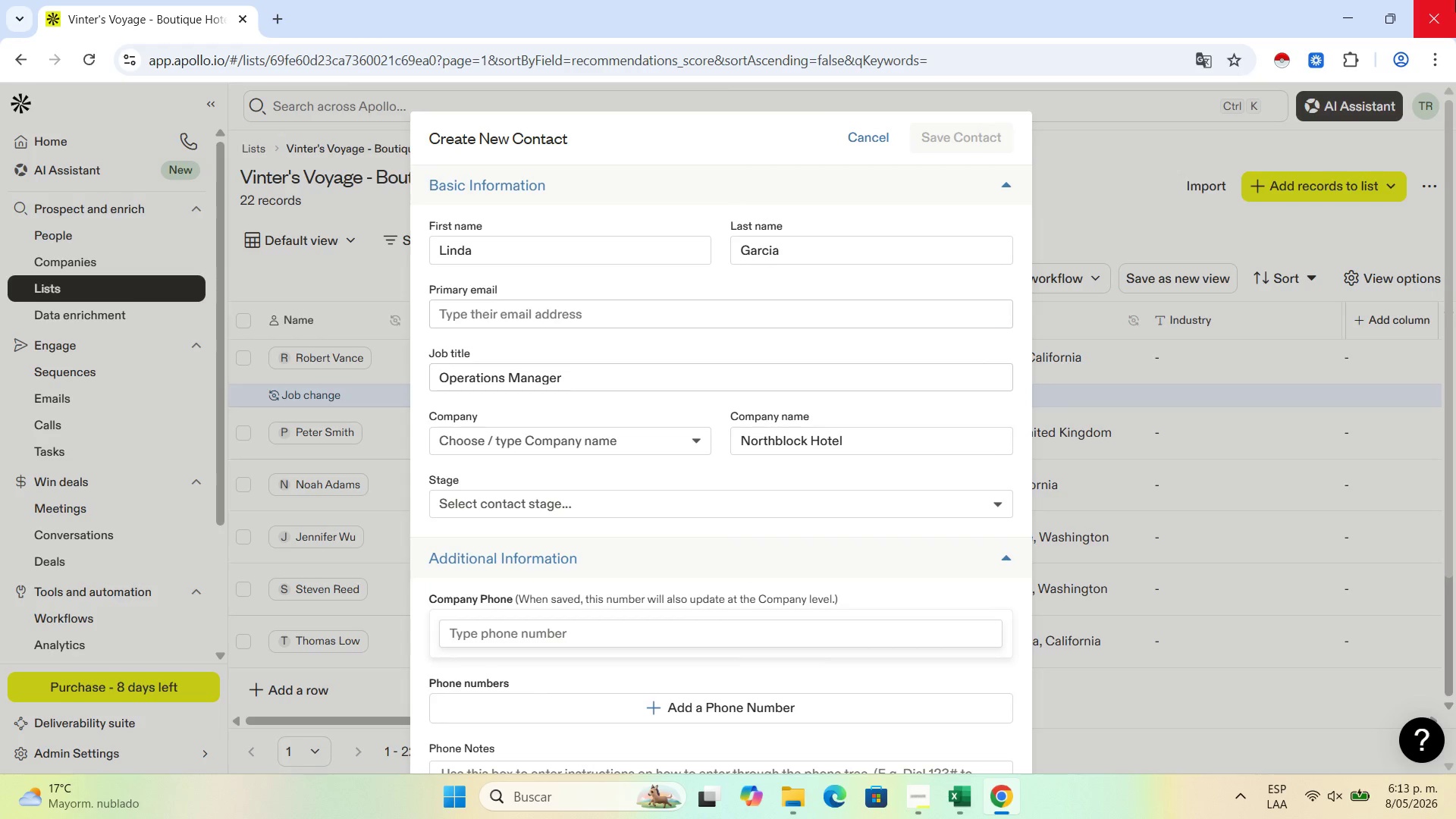 
mouse_move([578, 354])
 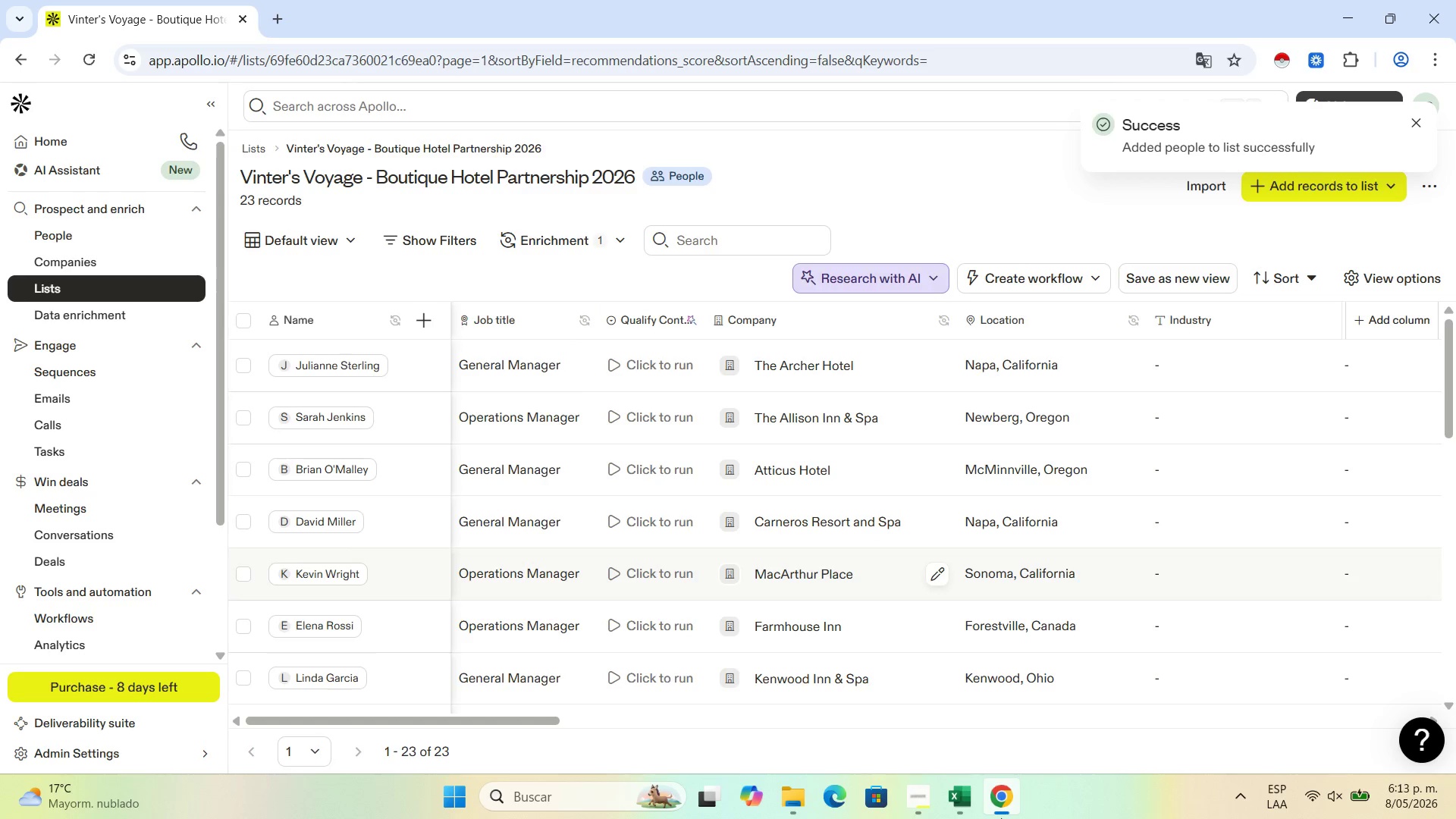 
scroll: coordinate [341, 677], scroll_direction: down, amount: 19.0
 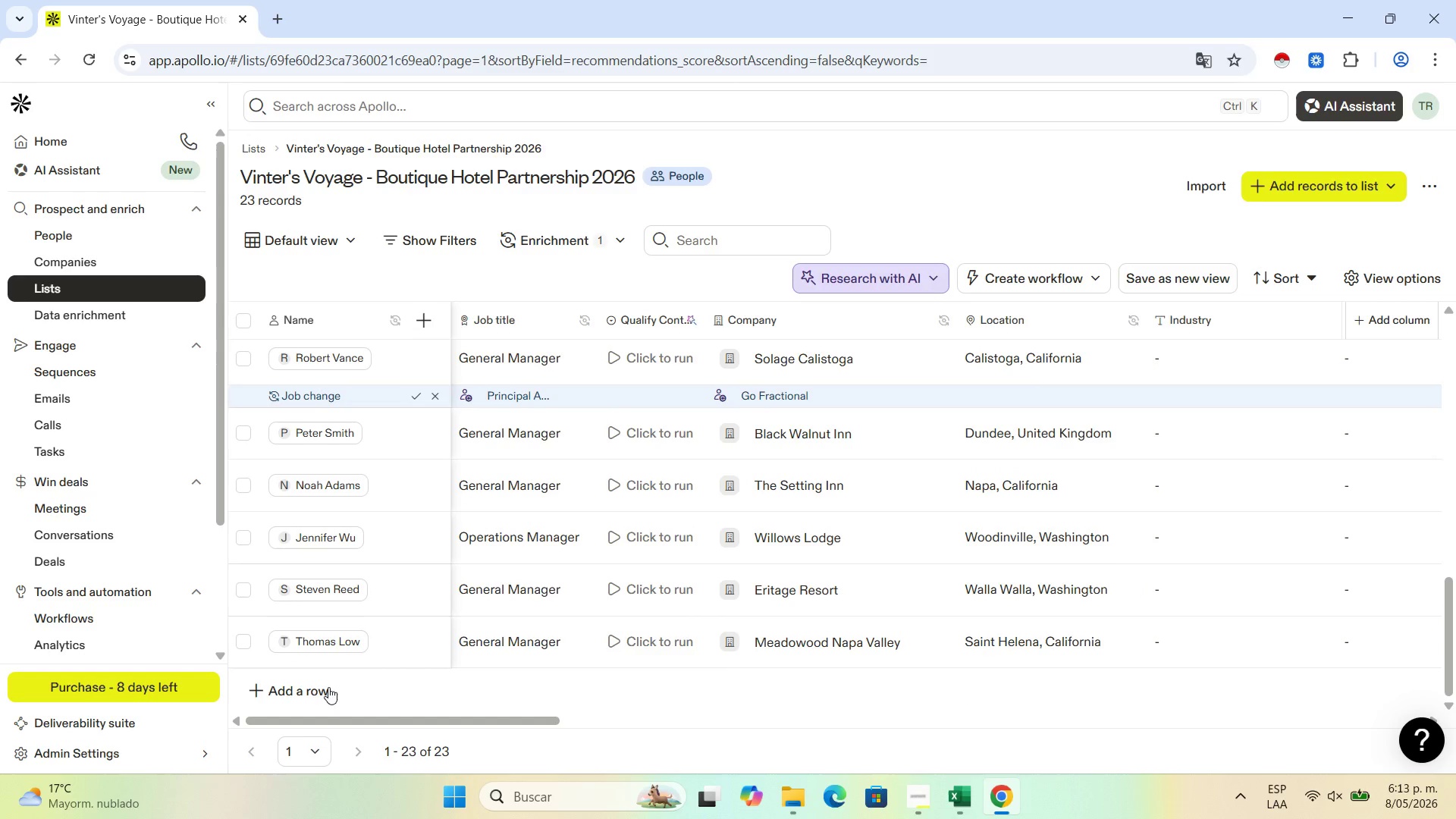 
left_click([328, 684])
 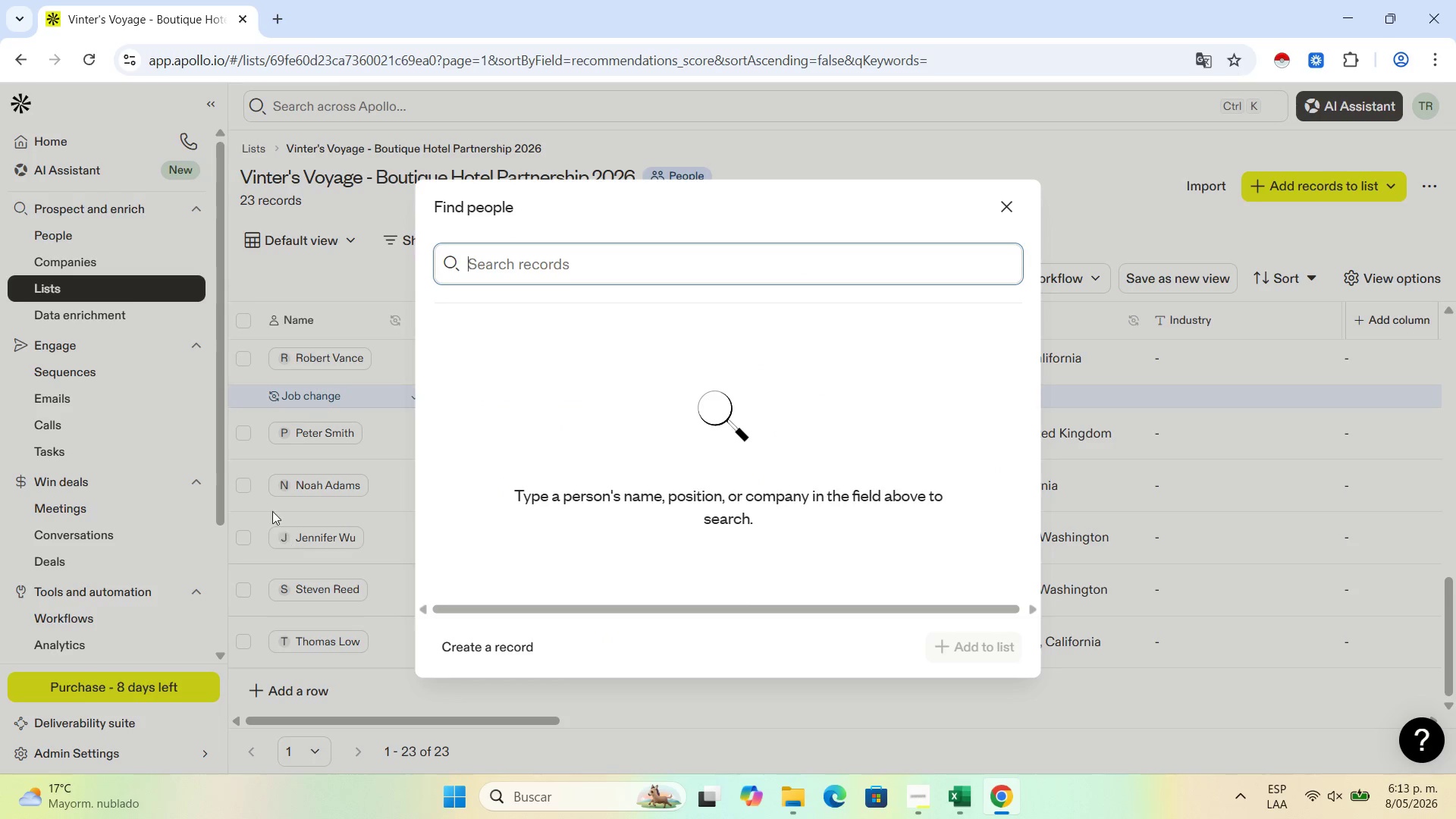 
left_click([458, 644])
 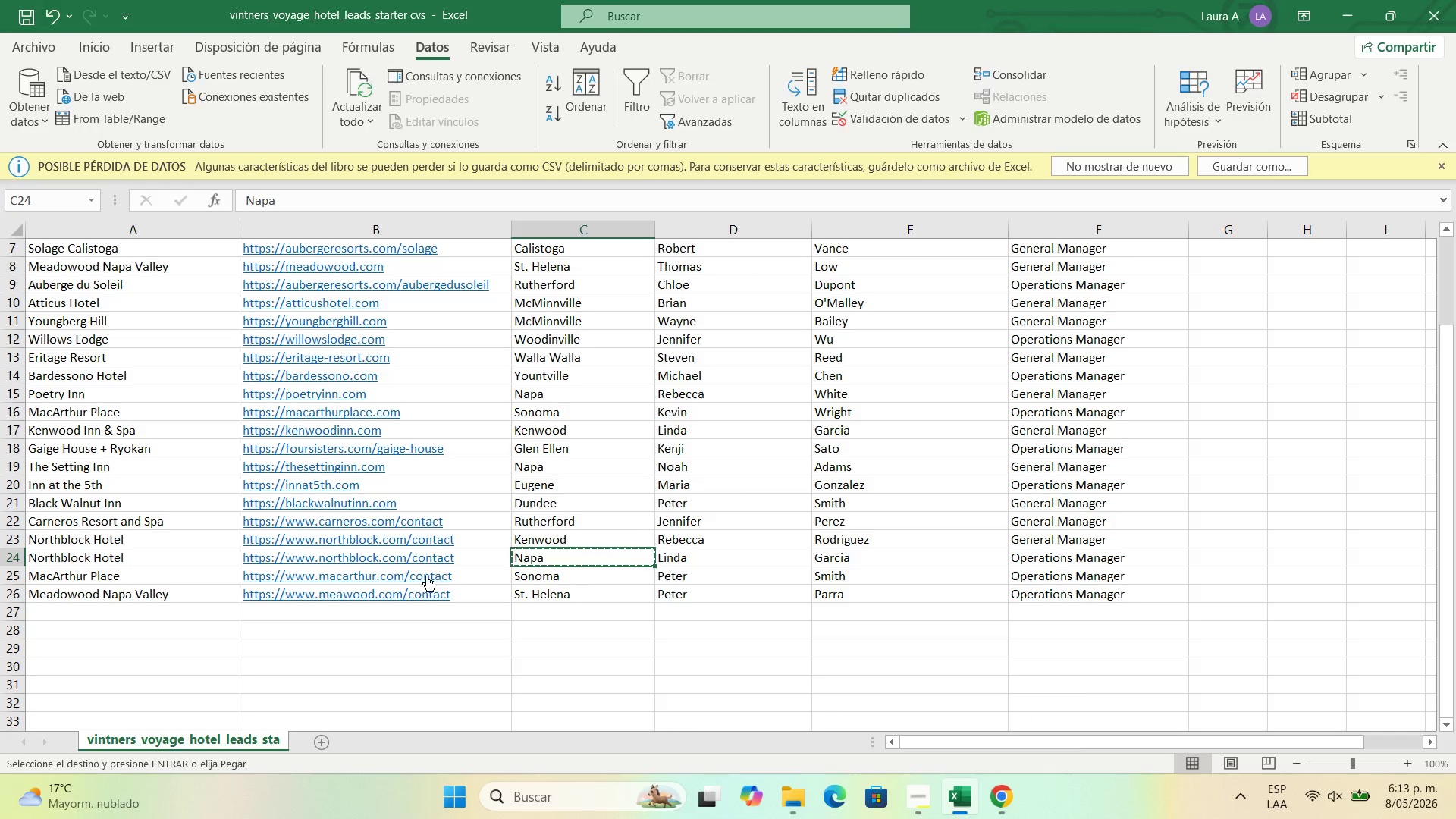 
left_click([782, 576])
 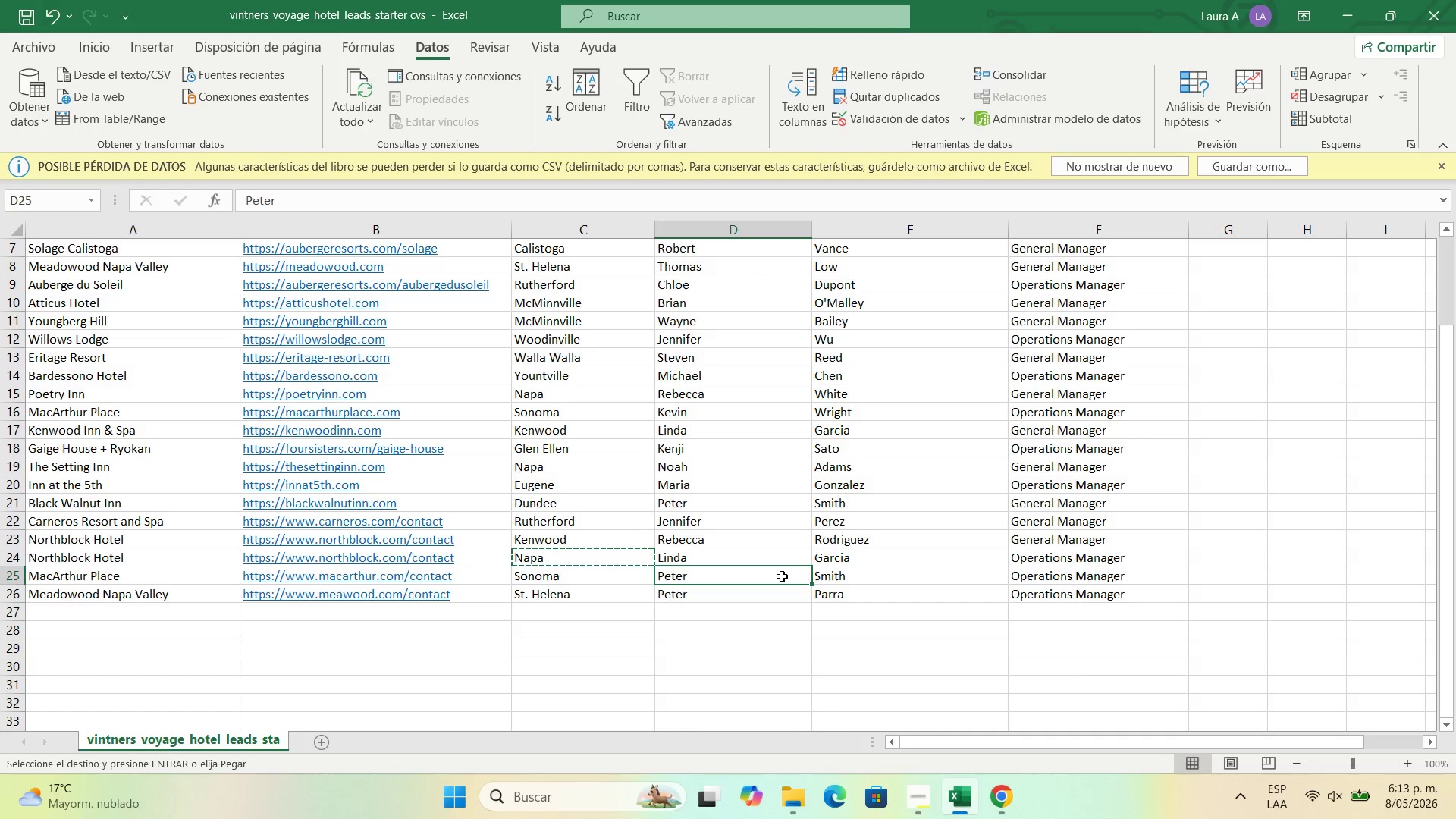 
key(Control+C)
 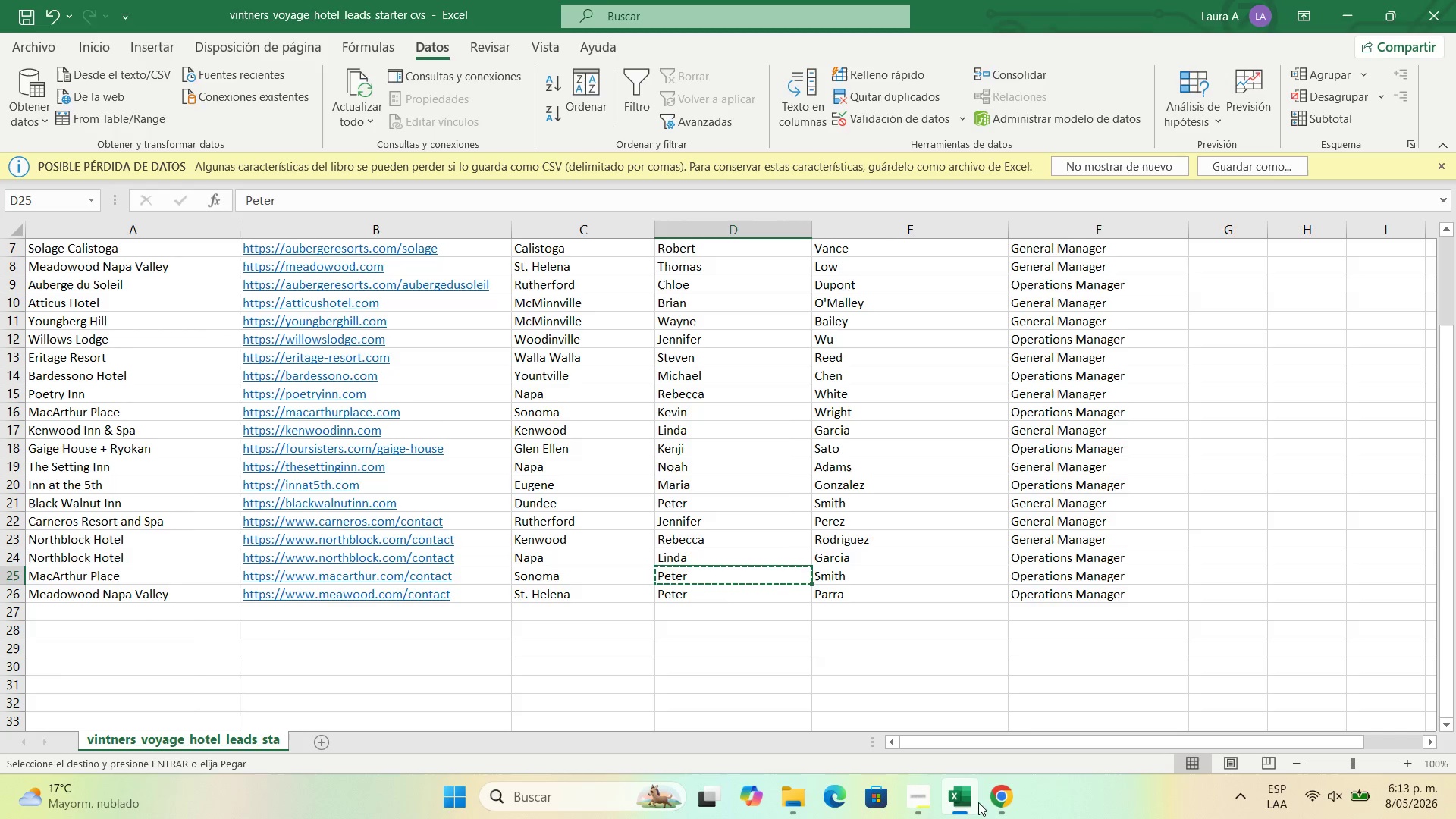 
left_click([1006, 799])
 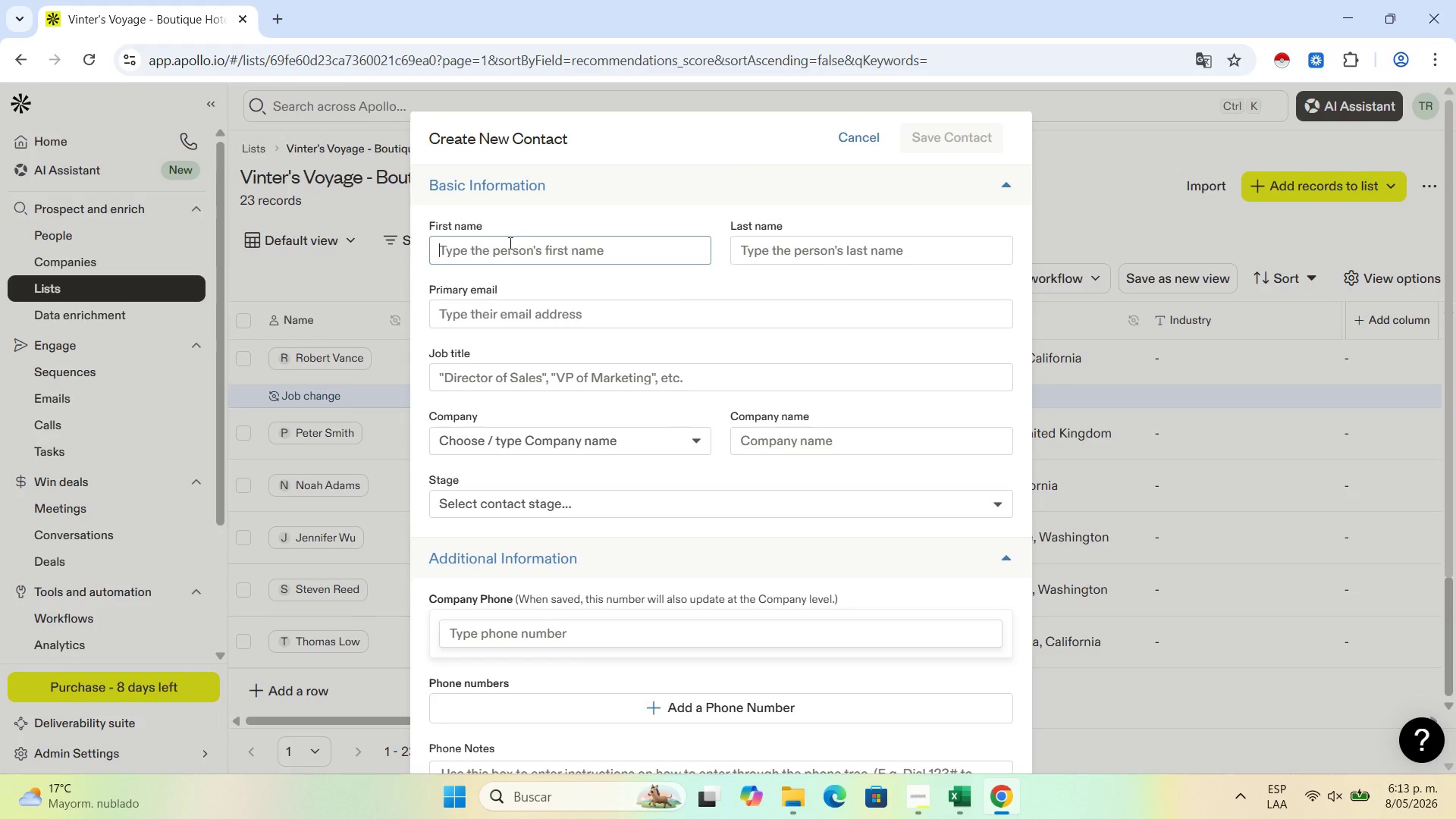 
left_click([512, 250])
 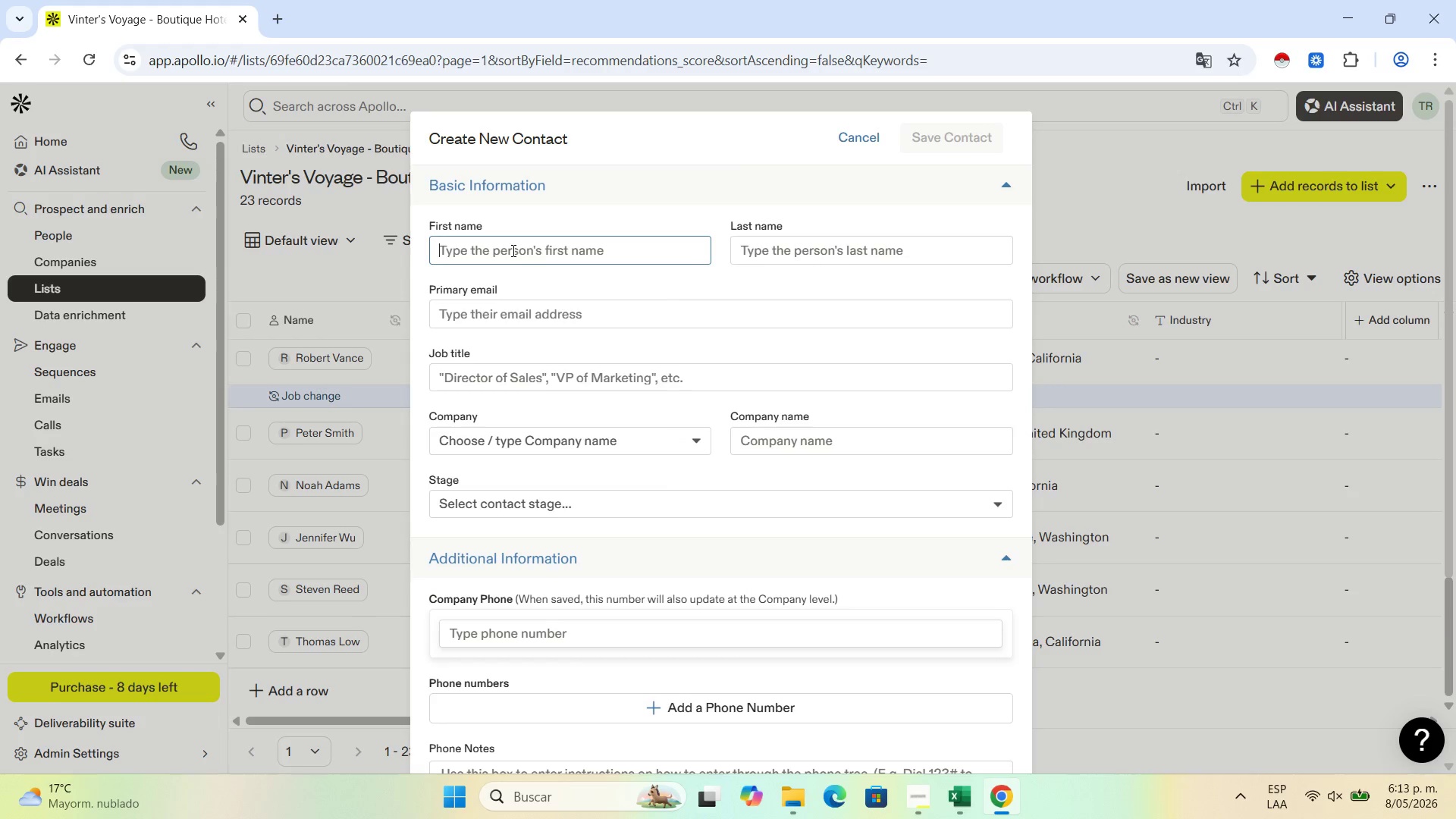 
key(Control+V)
 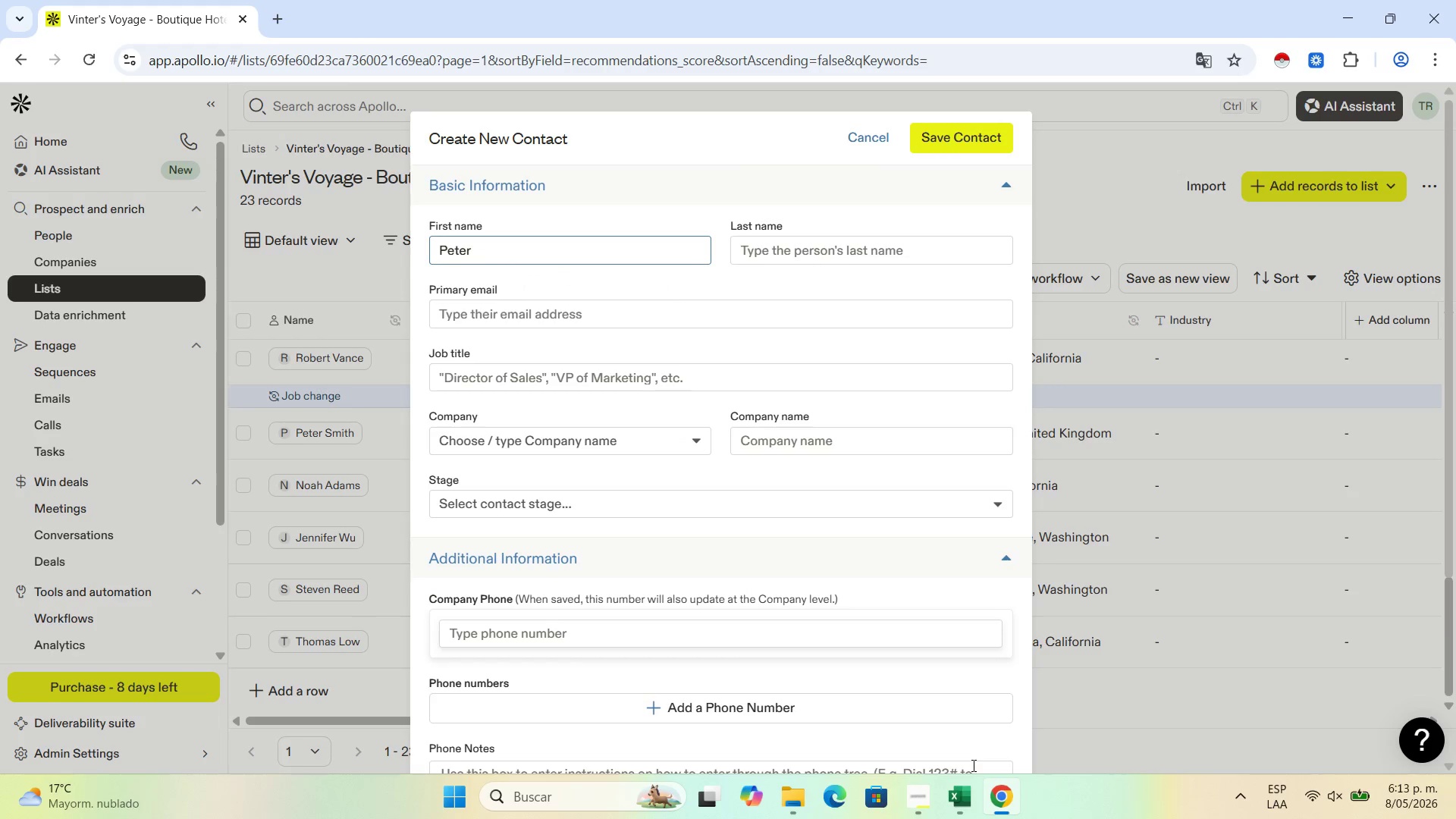 
left_click([960, 805])
 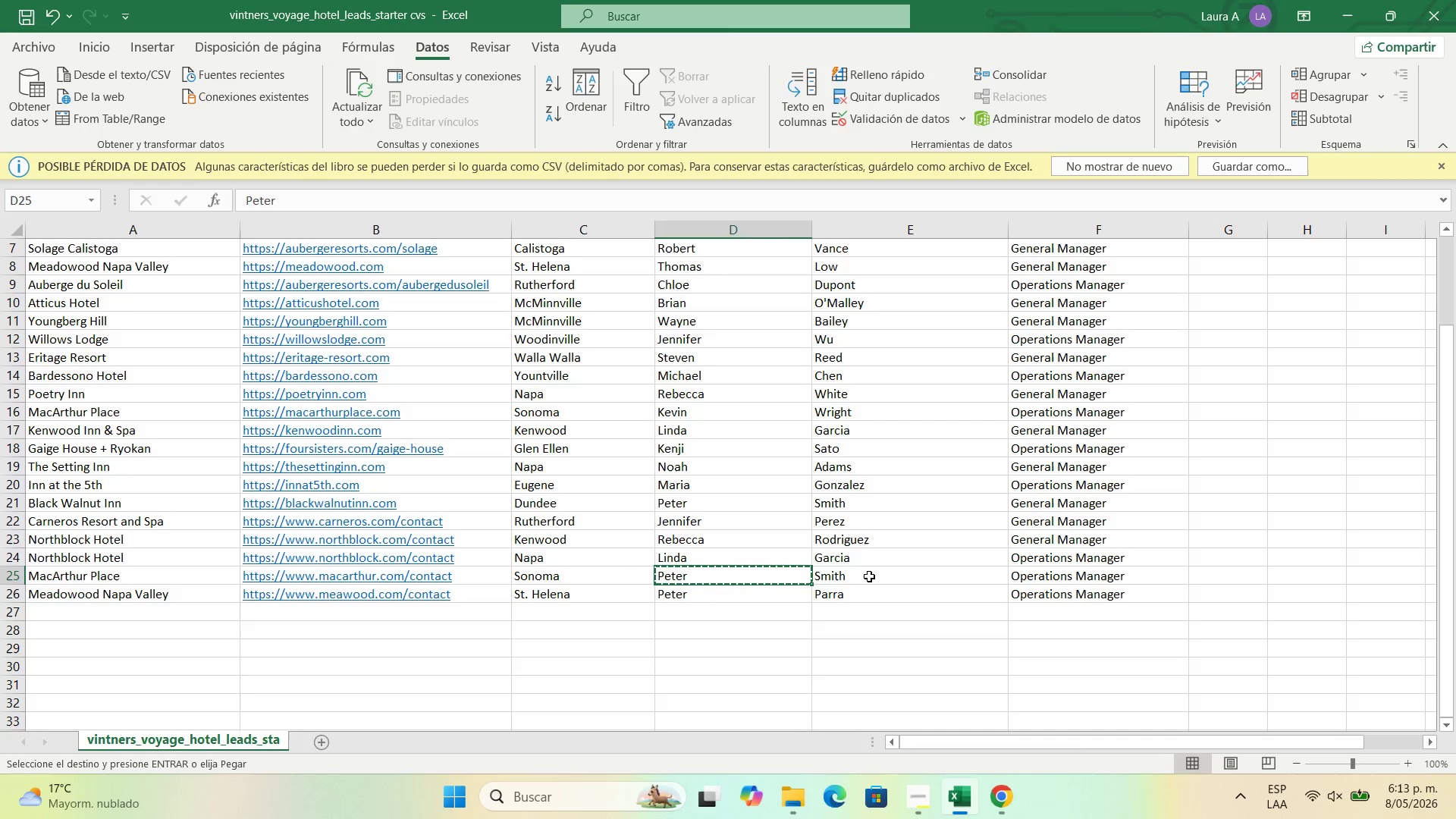 
left_click([869, 575])
 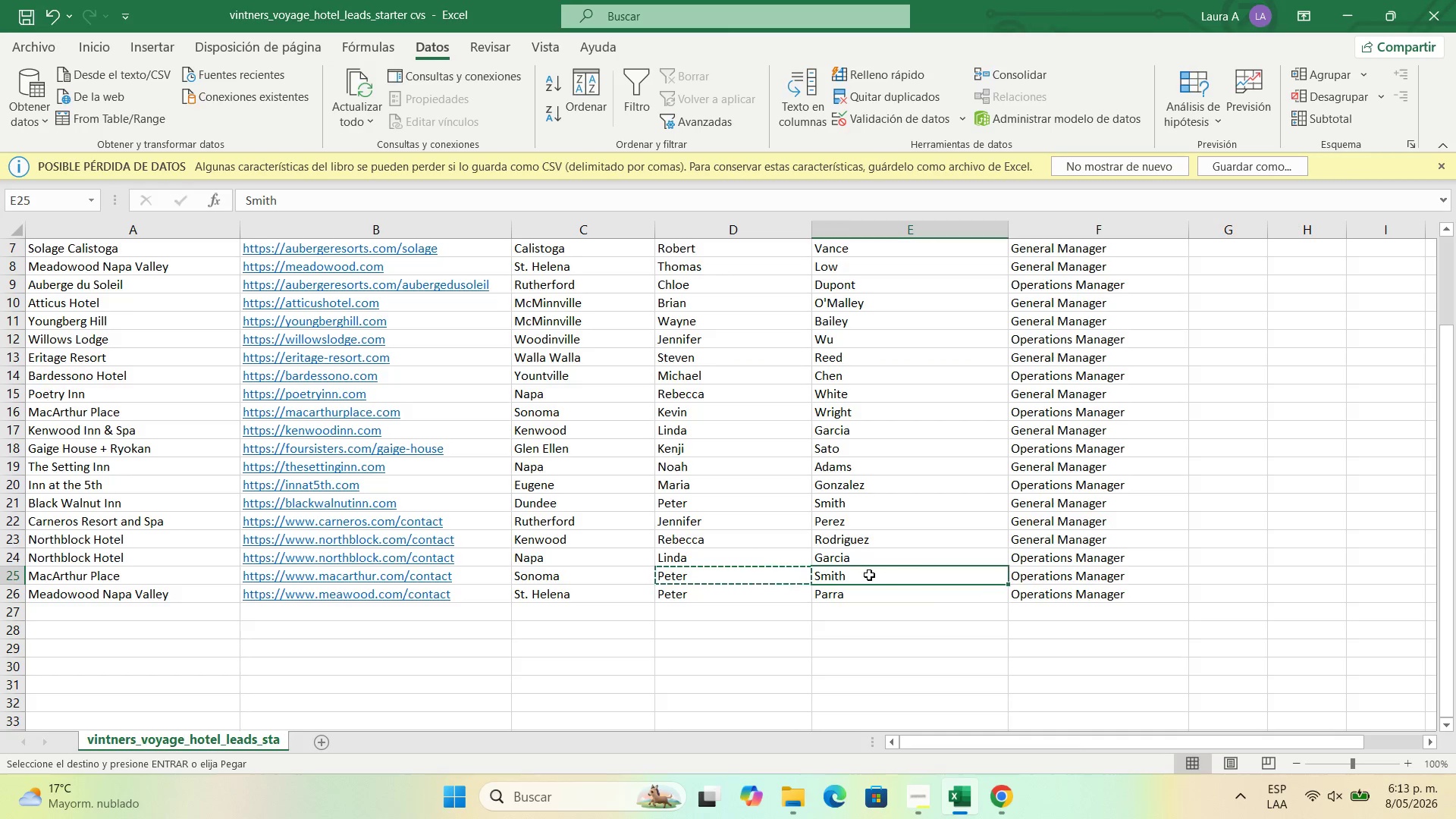 
key(Control+C)
 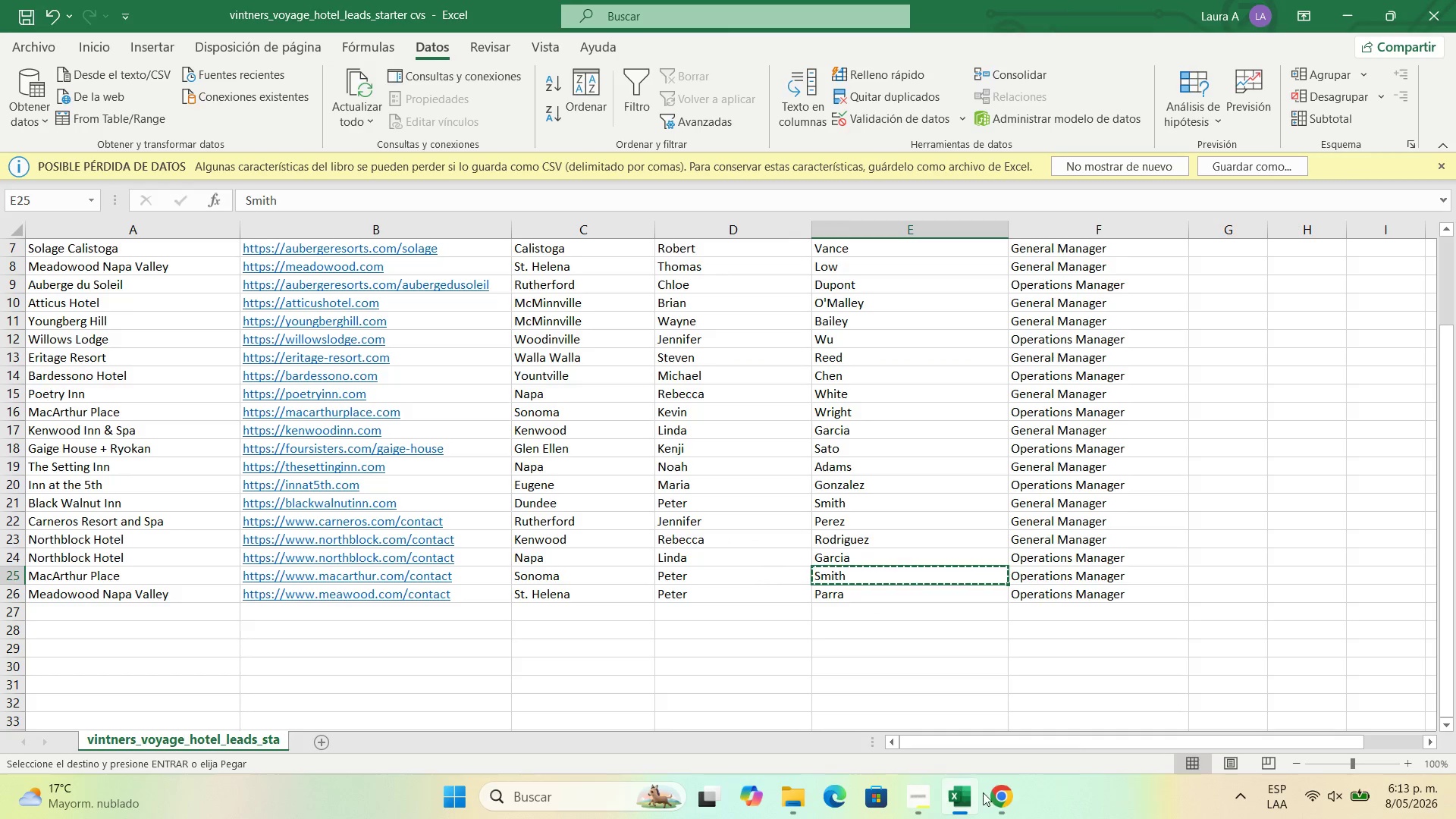 
left_click([1002, 794])
 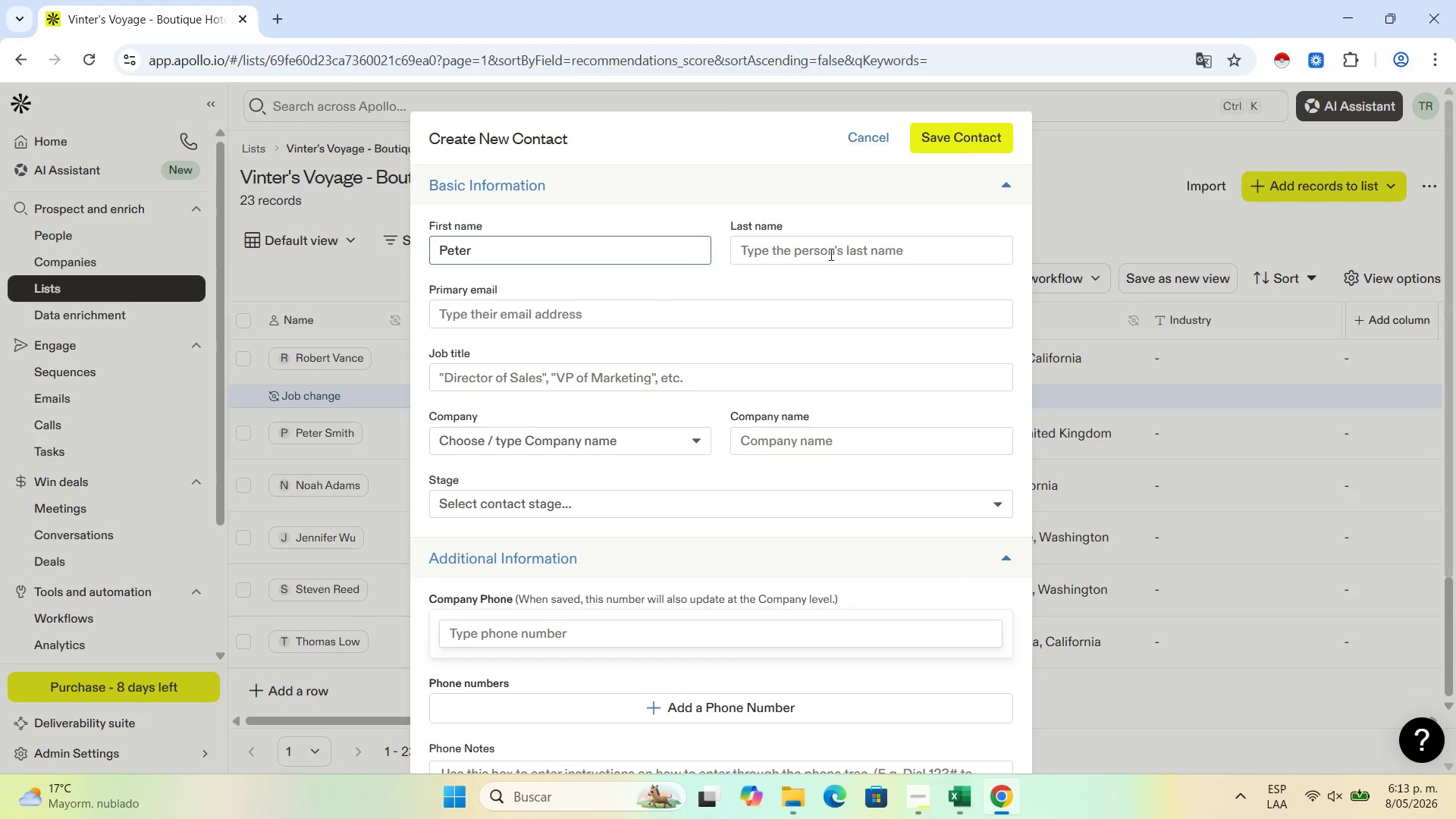 
left_click([827, 246])
 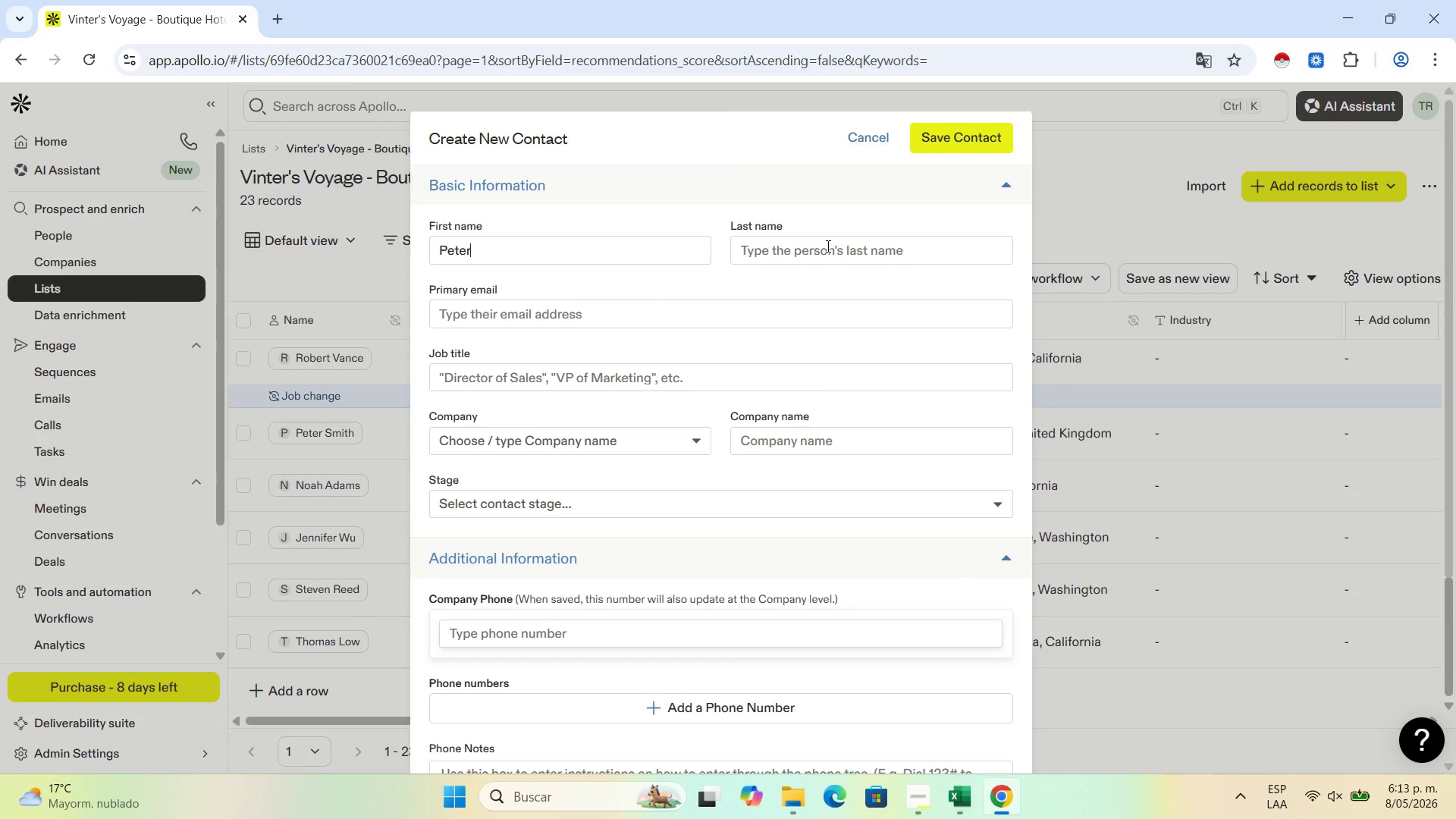 
key(Control+V)
 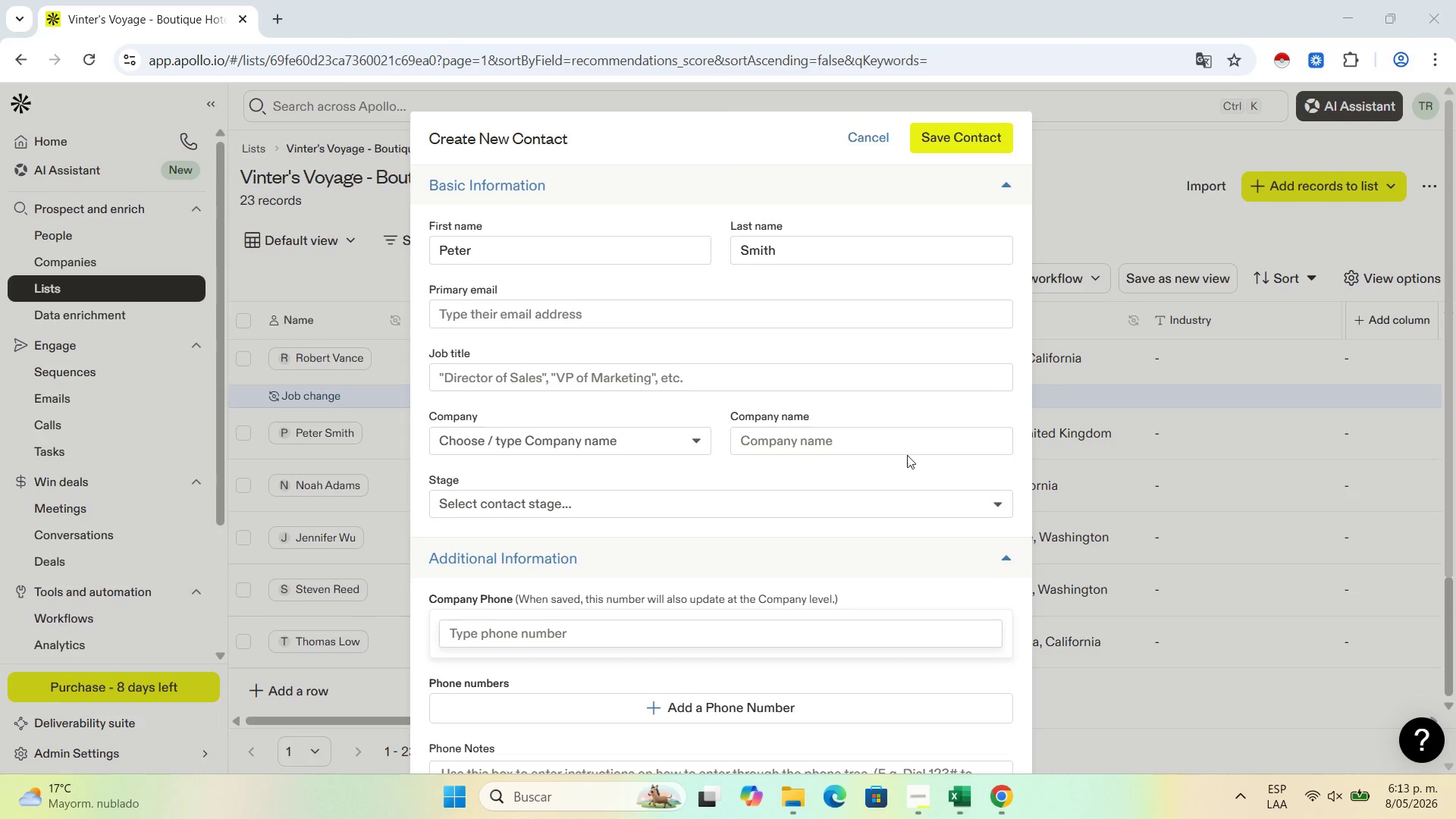 
left_click([967, 803])
 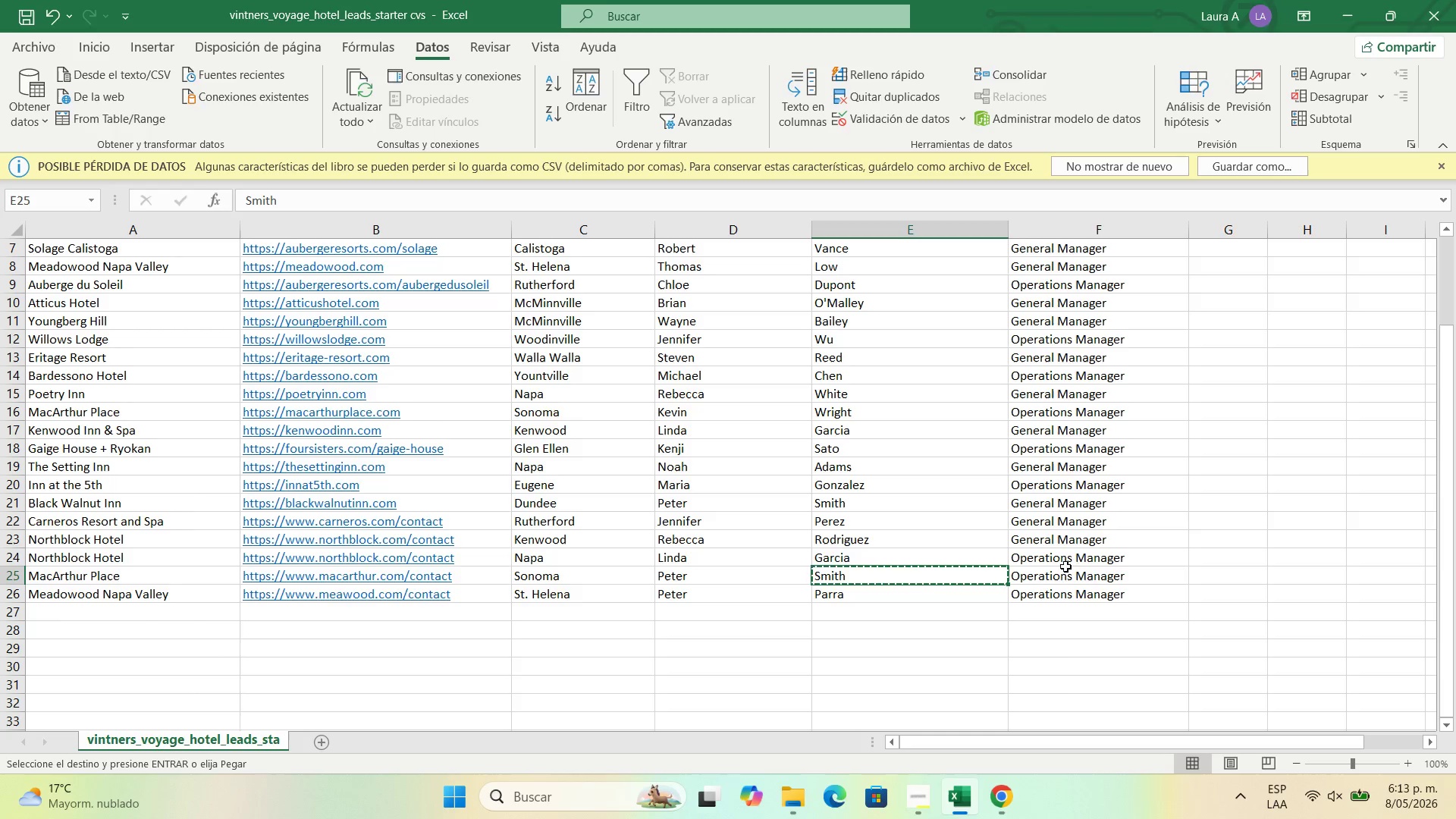 
left_click([1064, 576])
 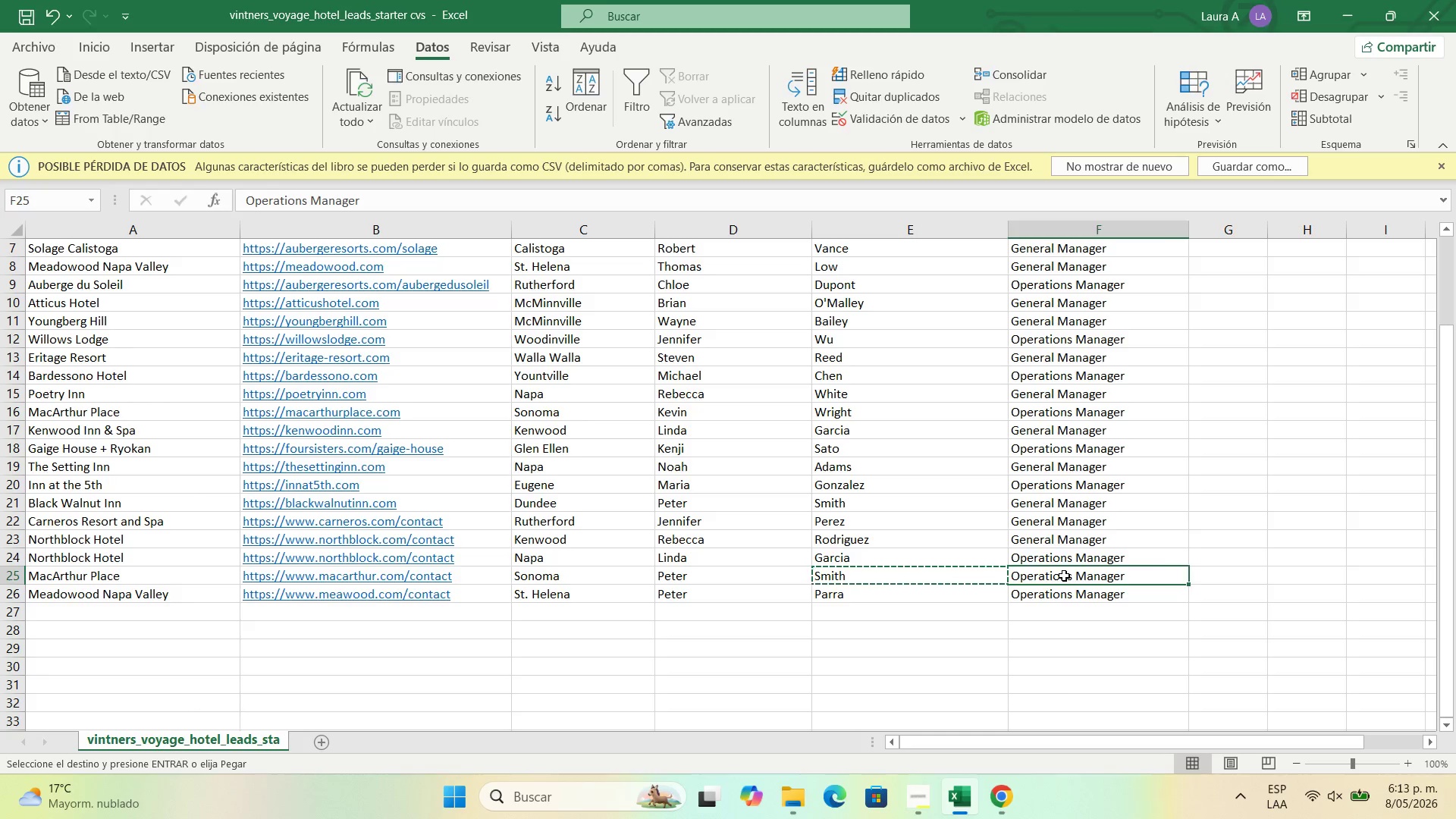 
key(Control+C)
 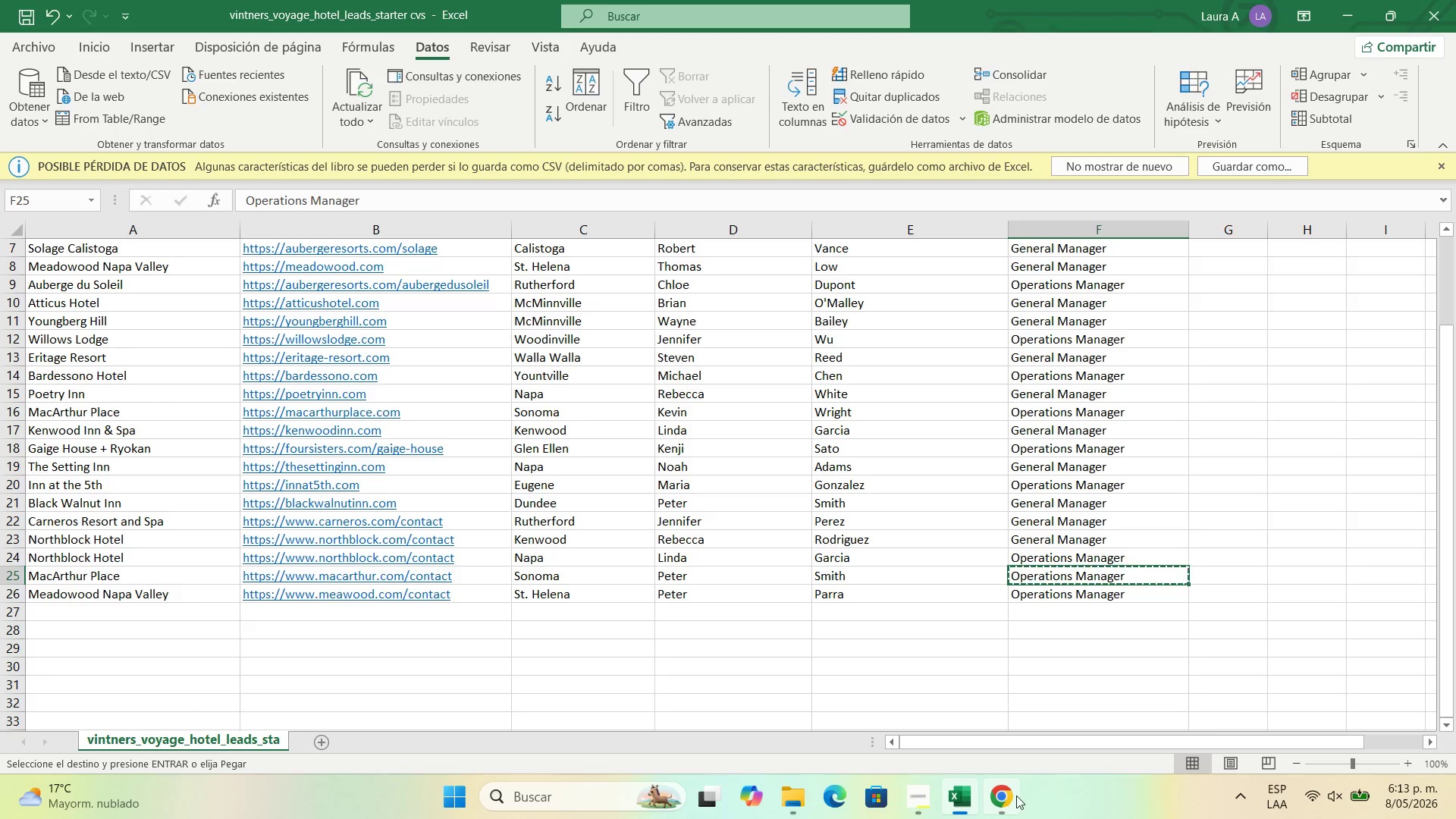 
left_click([1016, 793])
 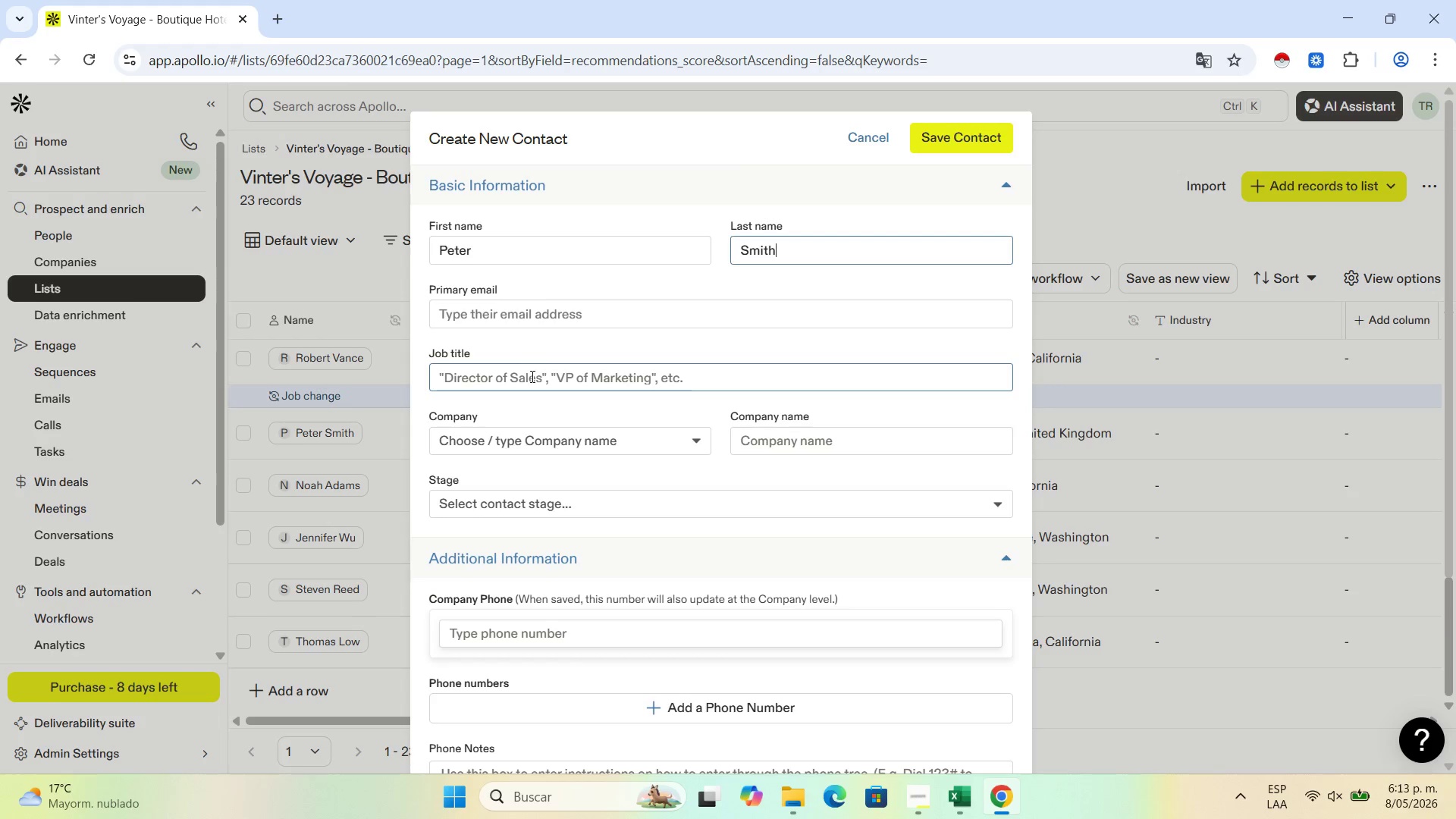 
left_click([531, 376])
 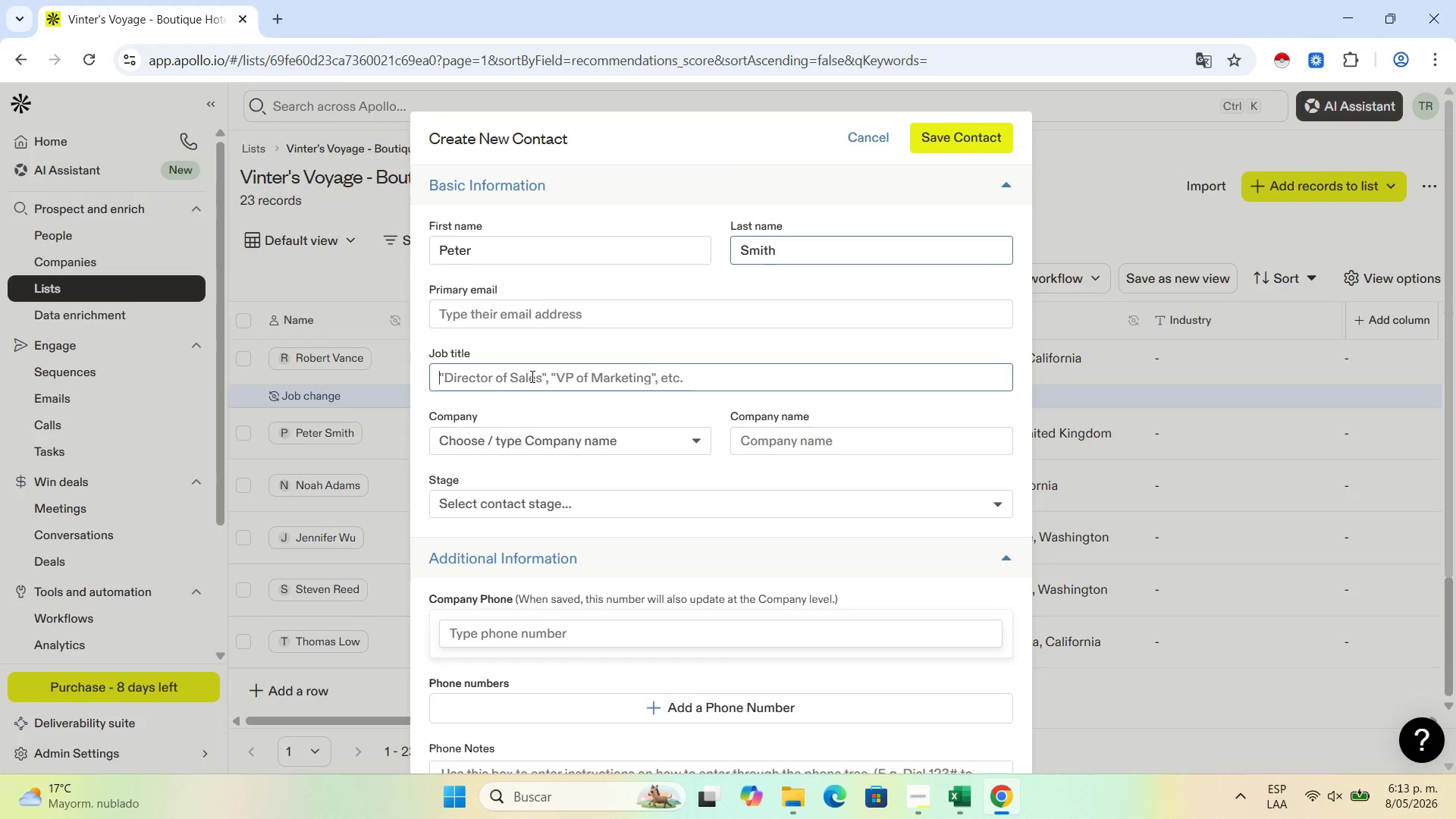 
key(Control+V)
 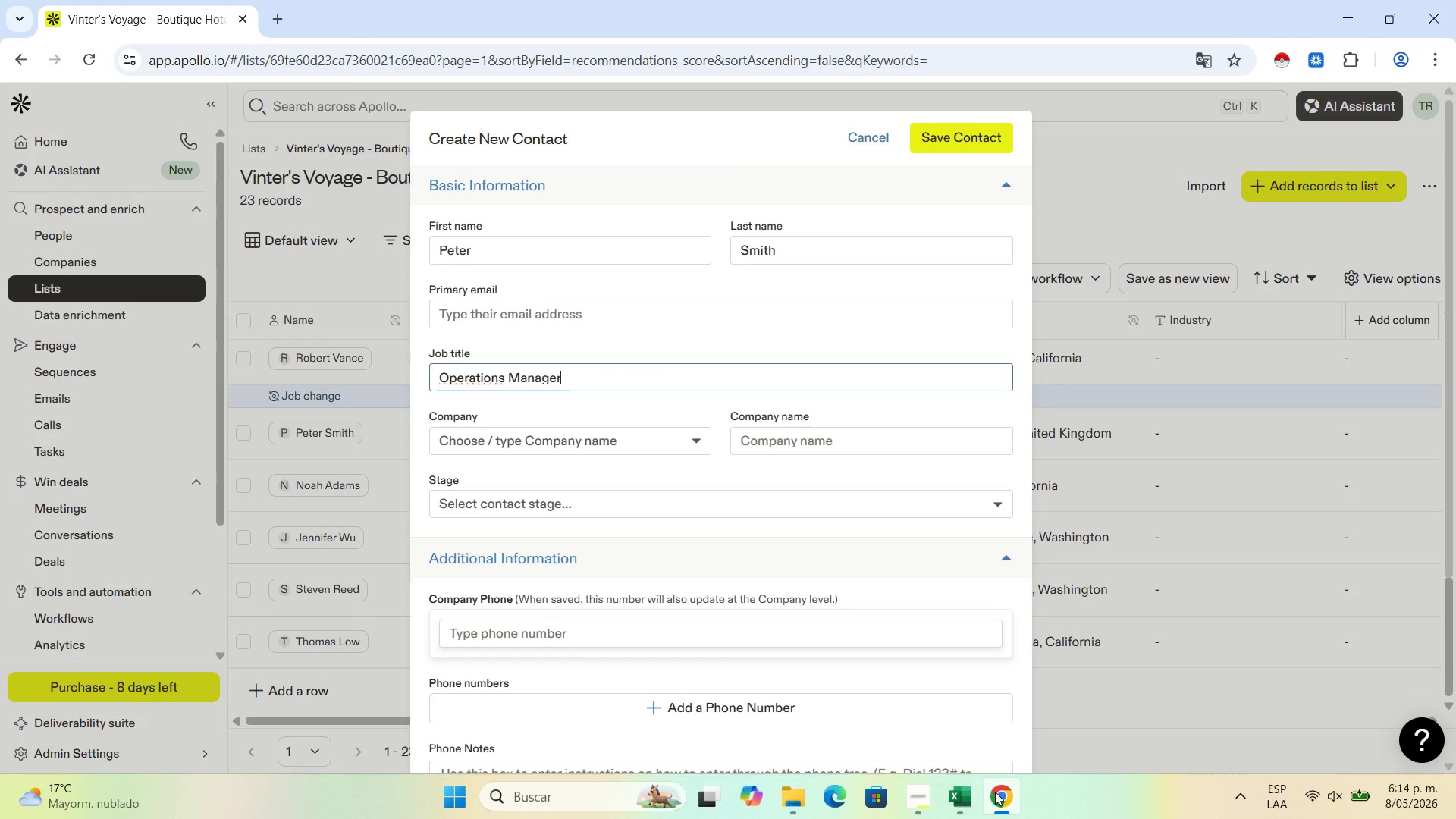 
left_click([966, 796])
 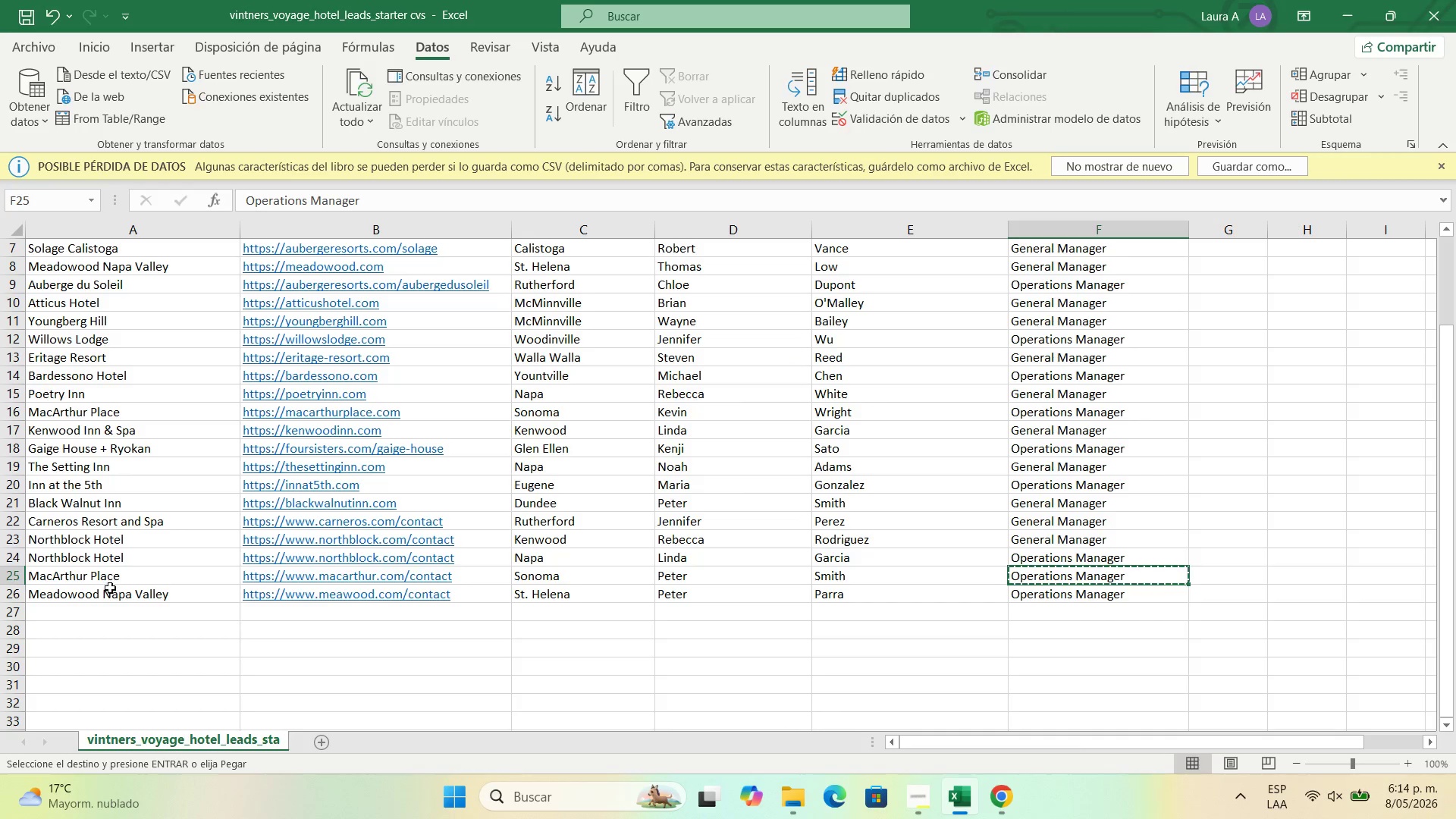 
left_click([110, 579])
 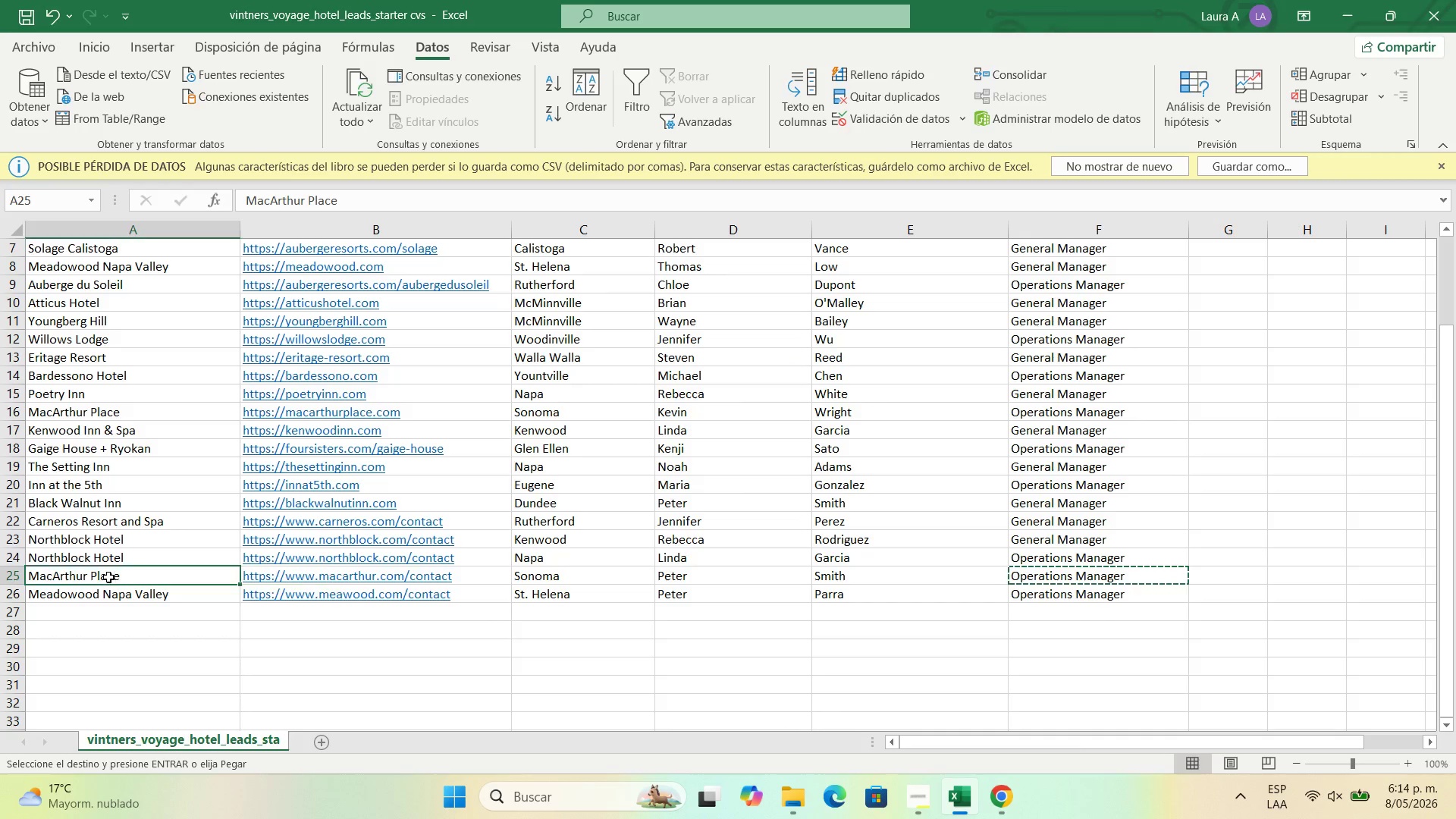 
key(Control+C)
 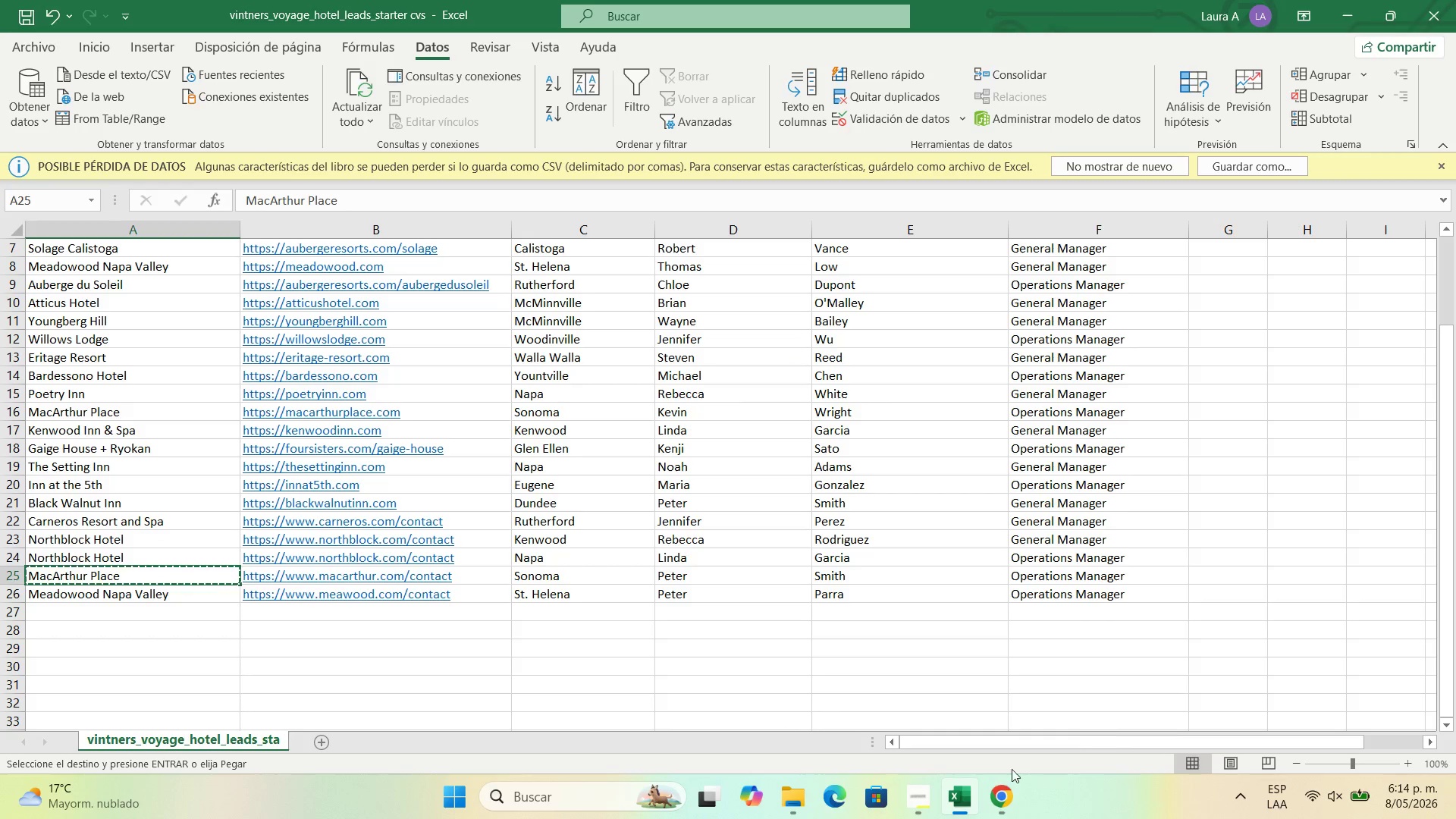 
left_click([998, 807])
 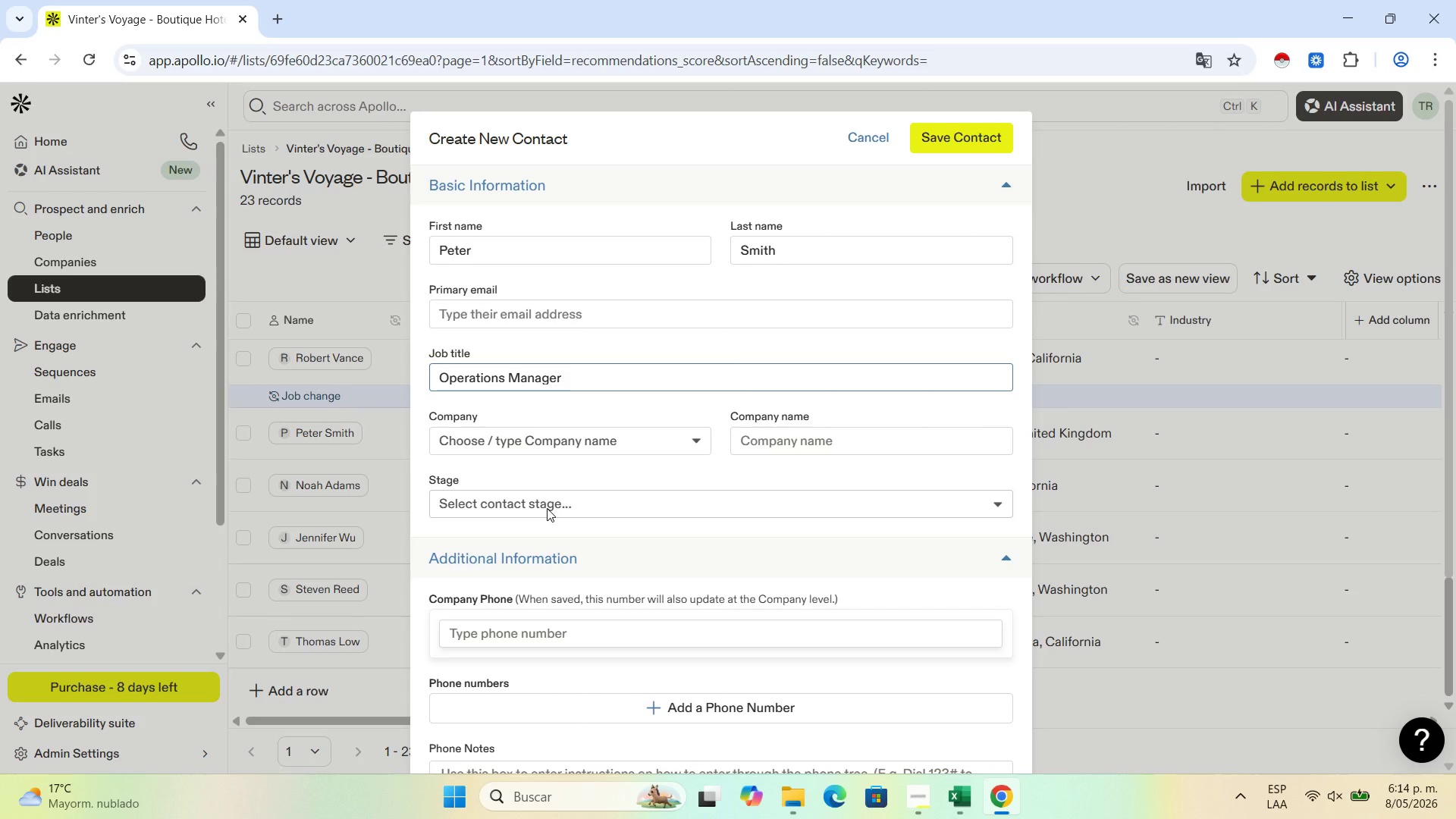 
scroll: coordinate [567, 646], scroll_direction: none, amount: 0.0
 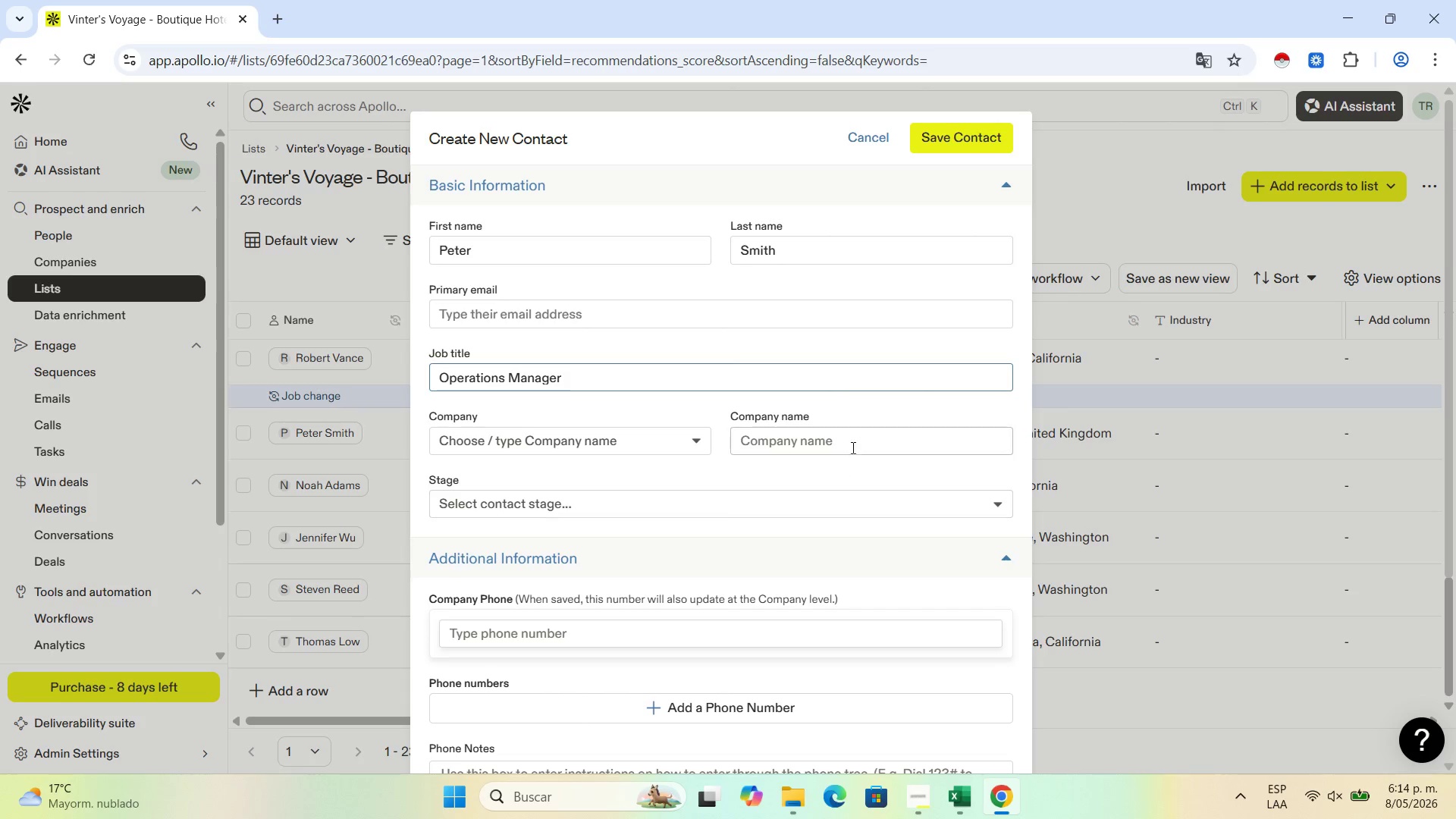 
left_click([856, 435])
 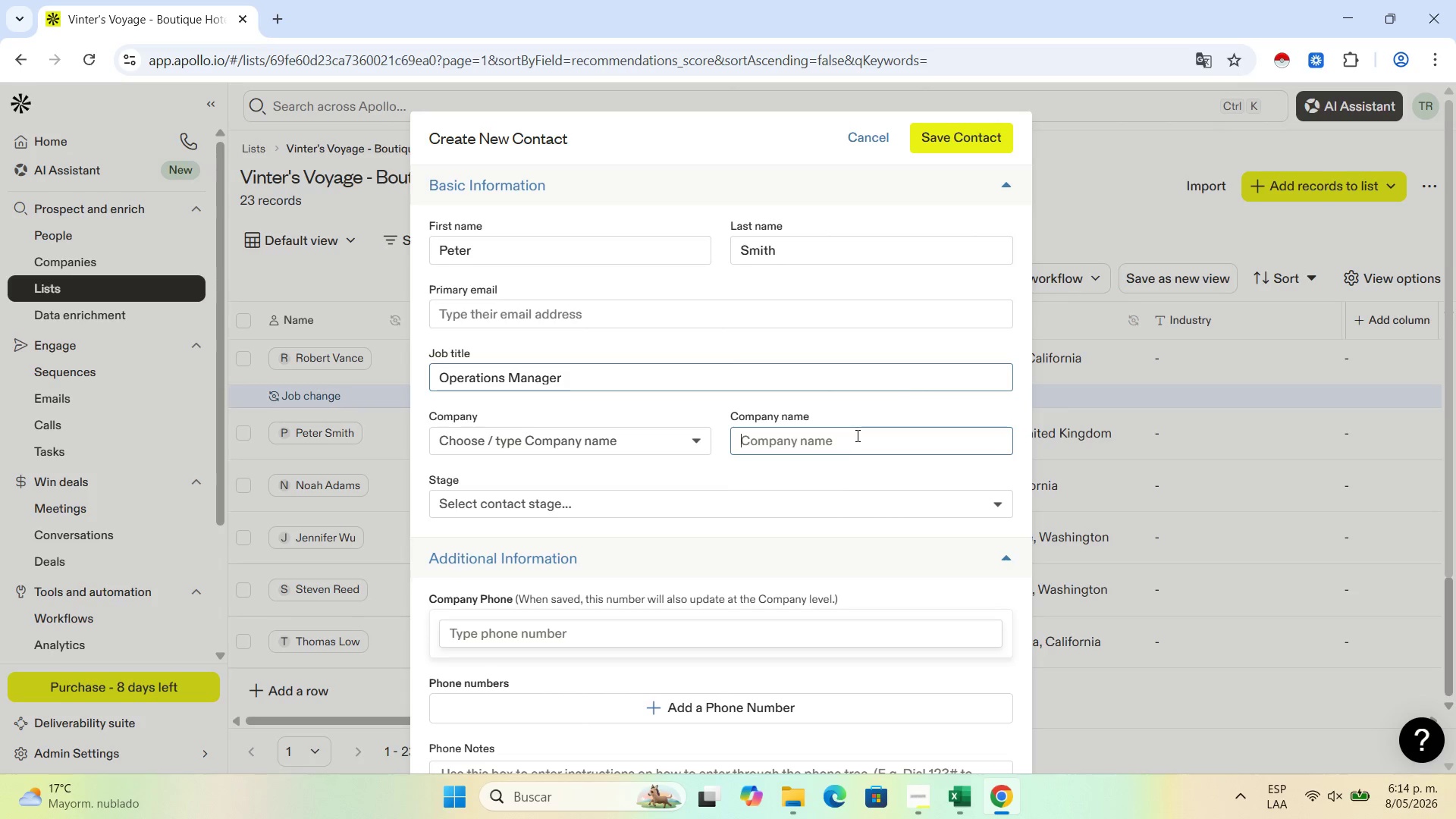 
key(Control+V)
 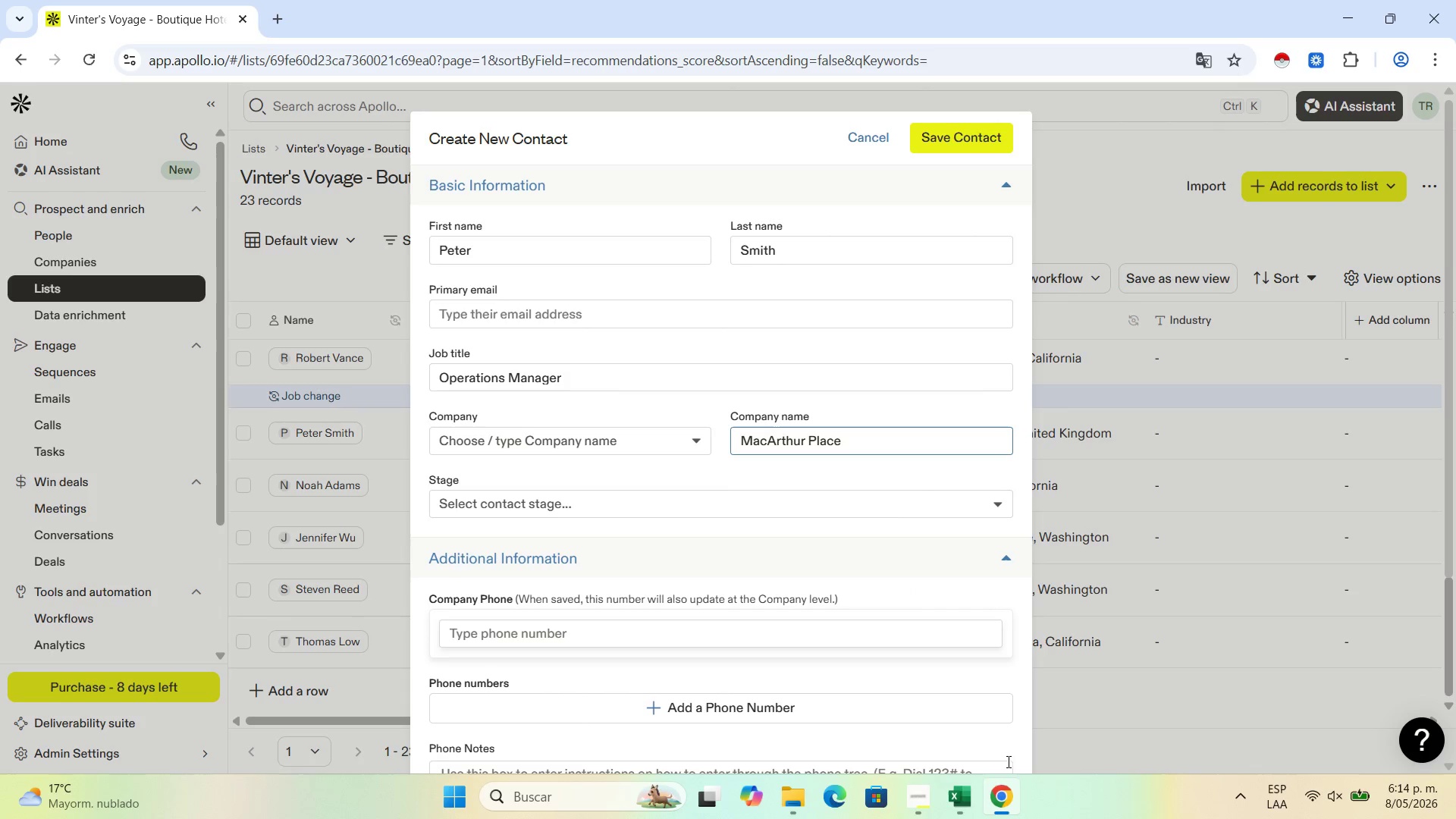 
left_click([969, 794])
 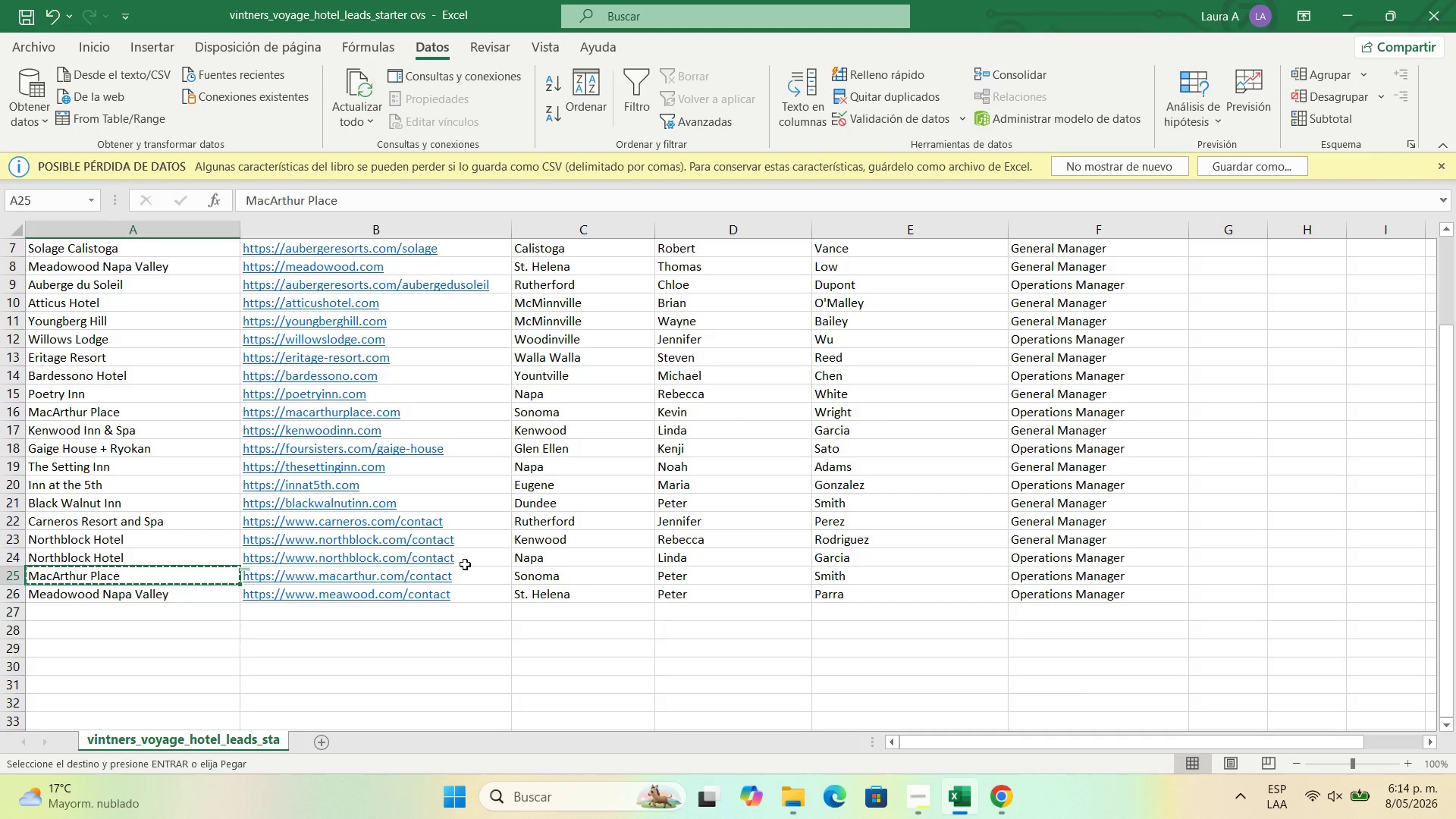 
left_click([474, 574])
 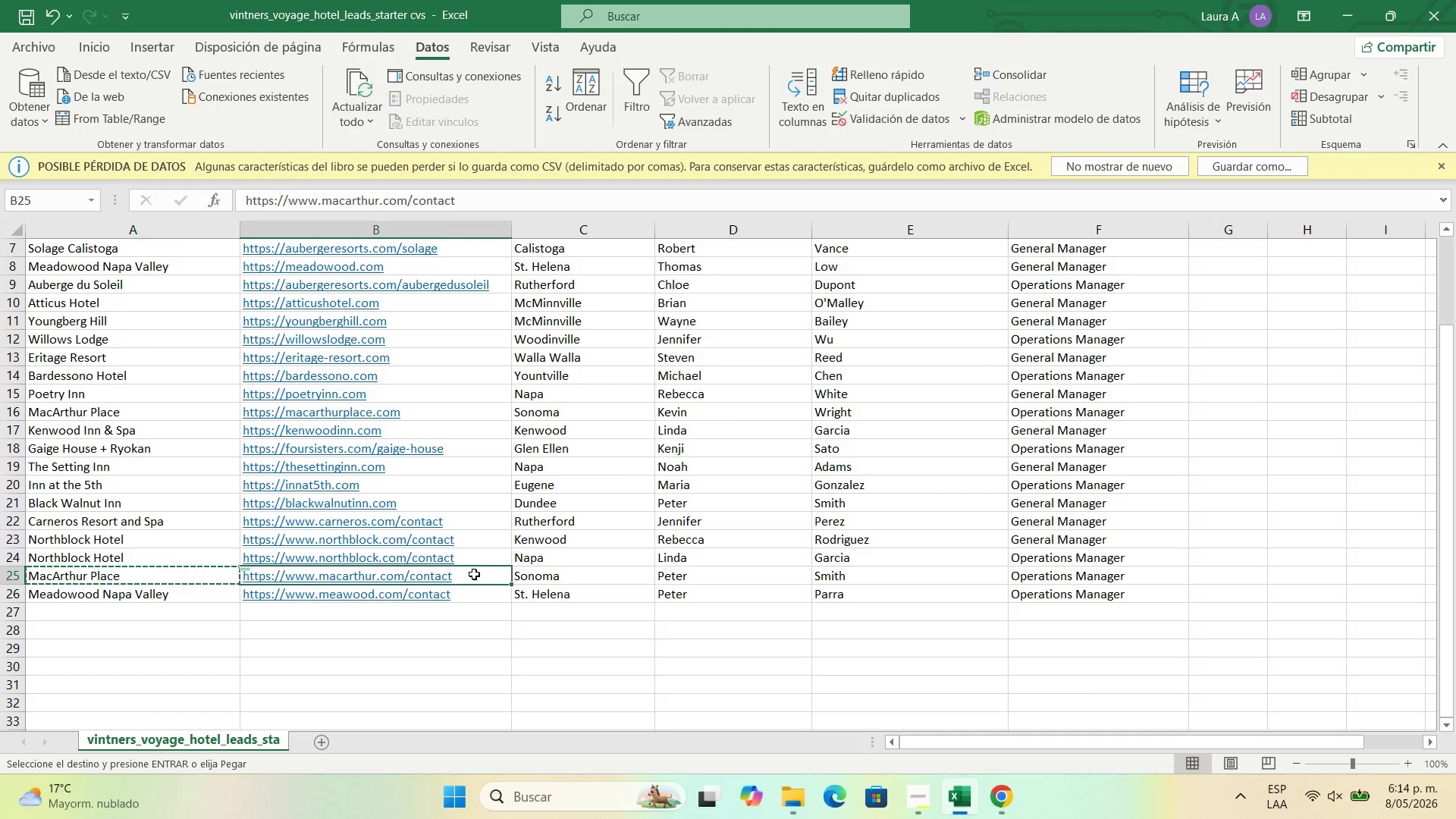 
key(Control+C)
 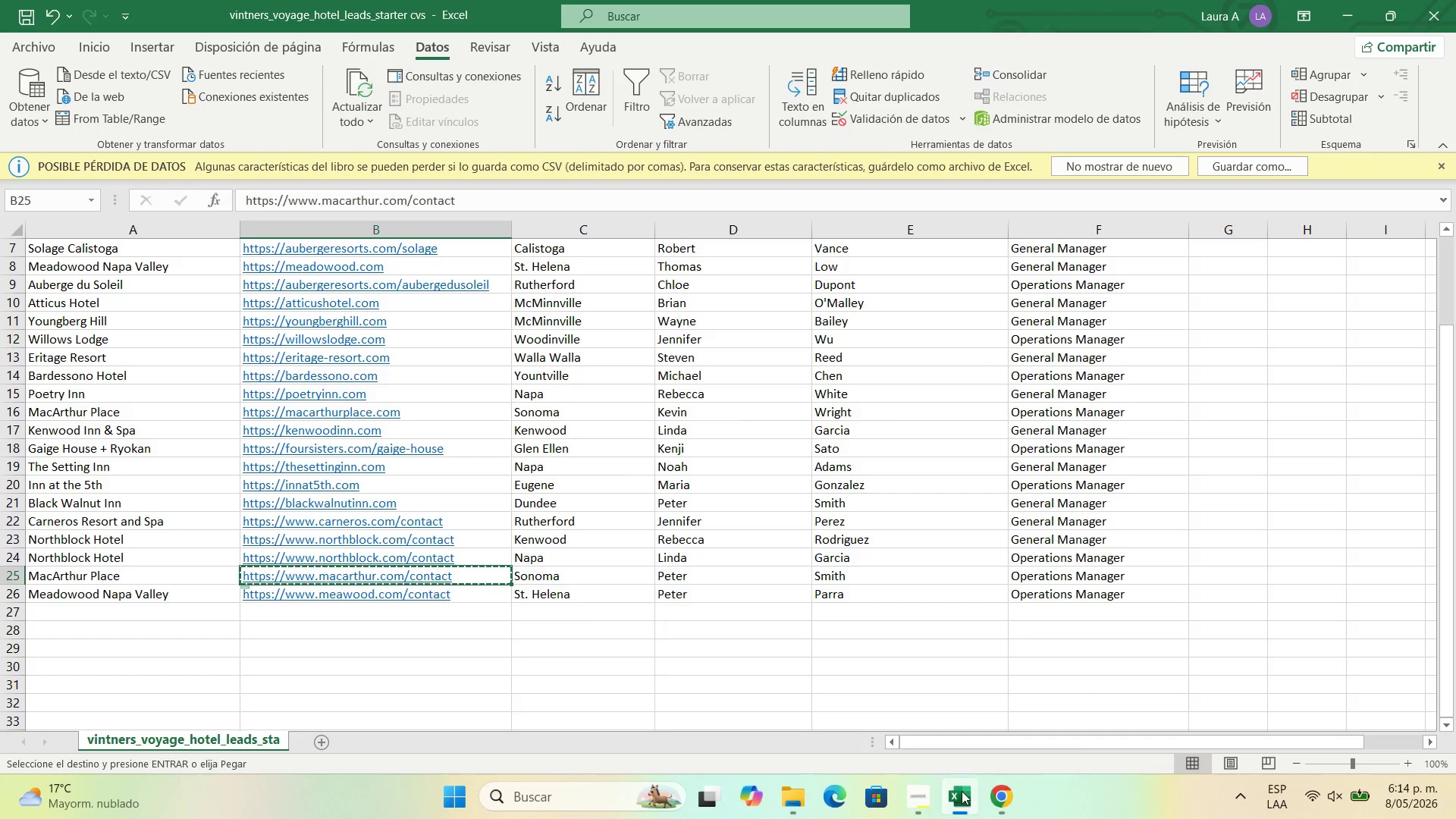 
left_click([987, 789])
 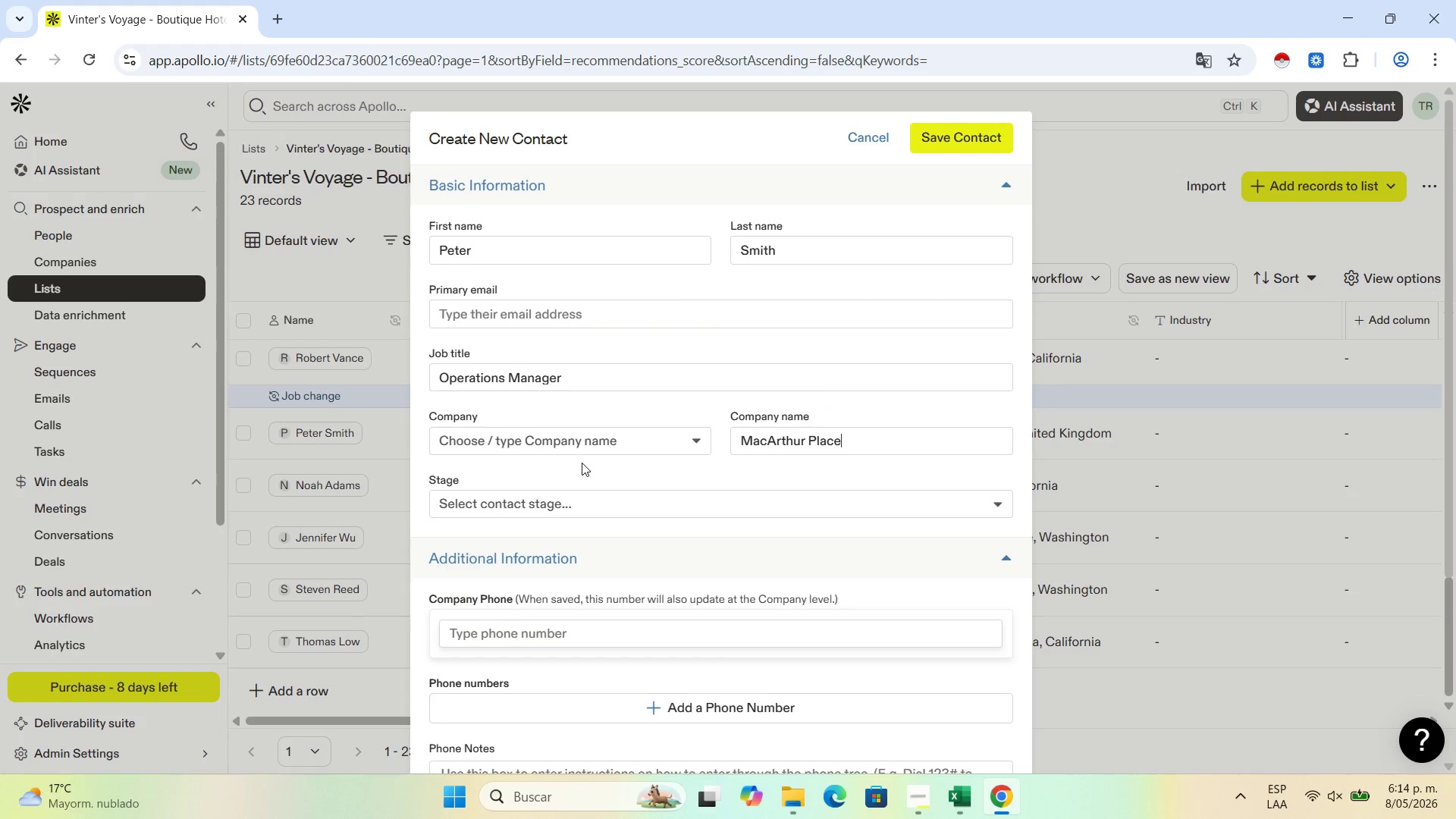 
scroll: coordinate [594, 479], scroll_direction: down, amount: 2.0
 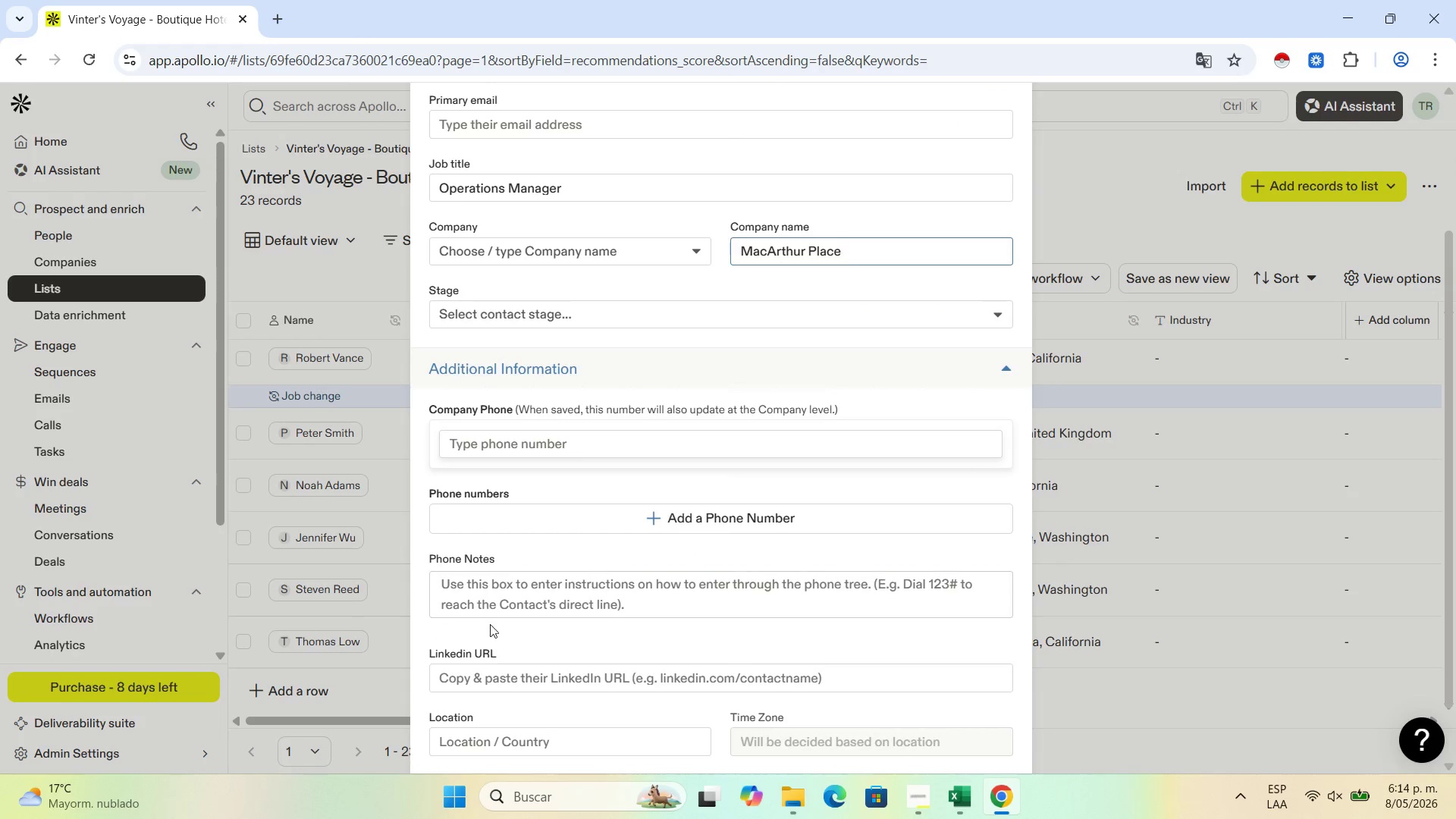 
left_click([479, 676])
 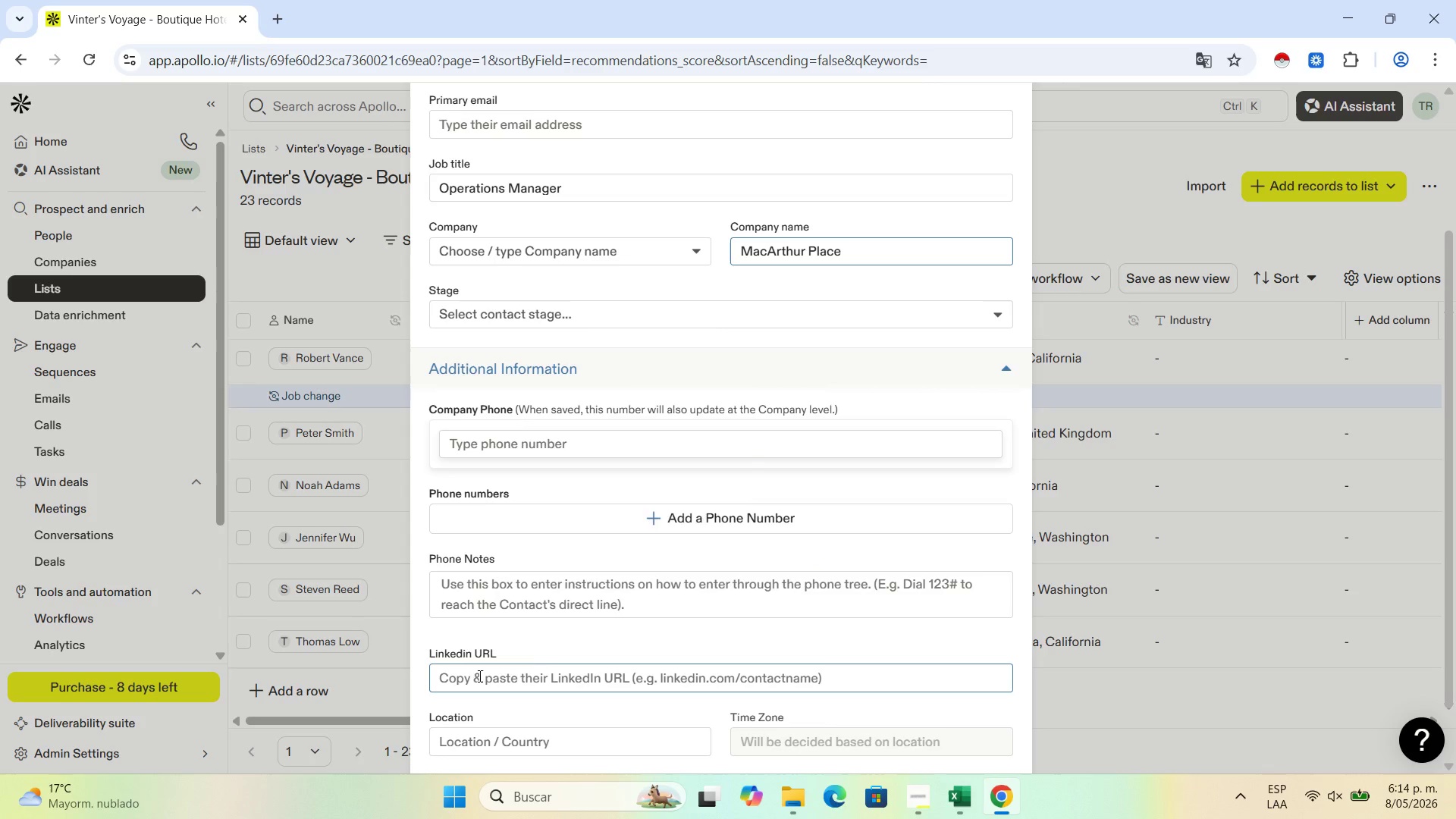 
key(Control+V)
 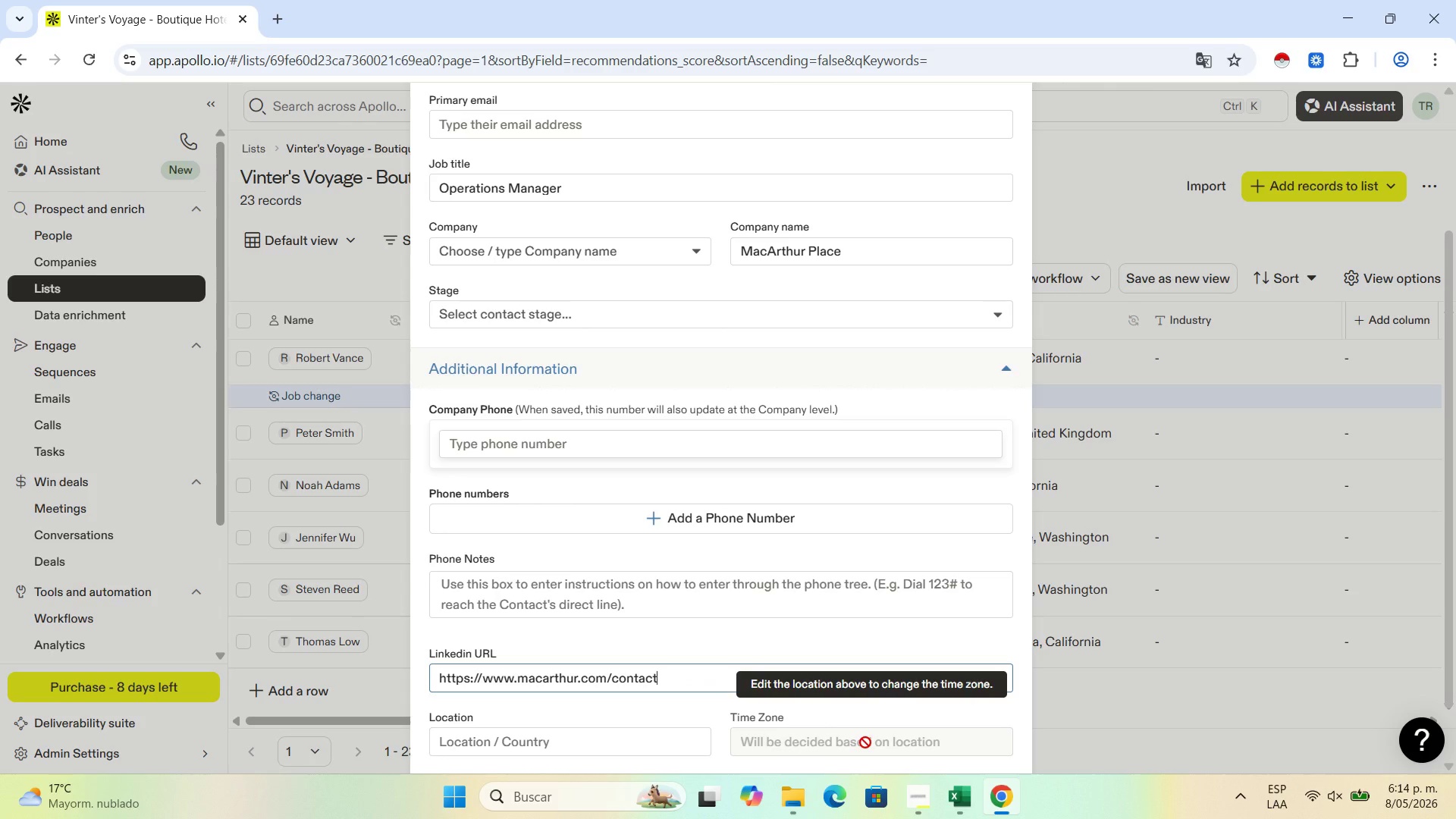 
scroll: coordinate [732, 629], scroll_direction: down, amount: 3.0
 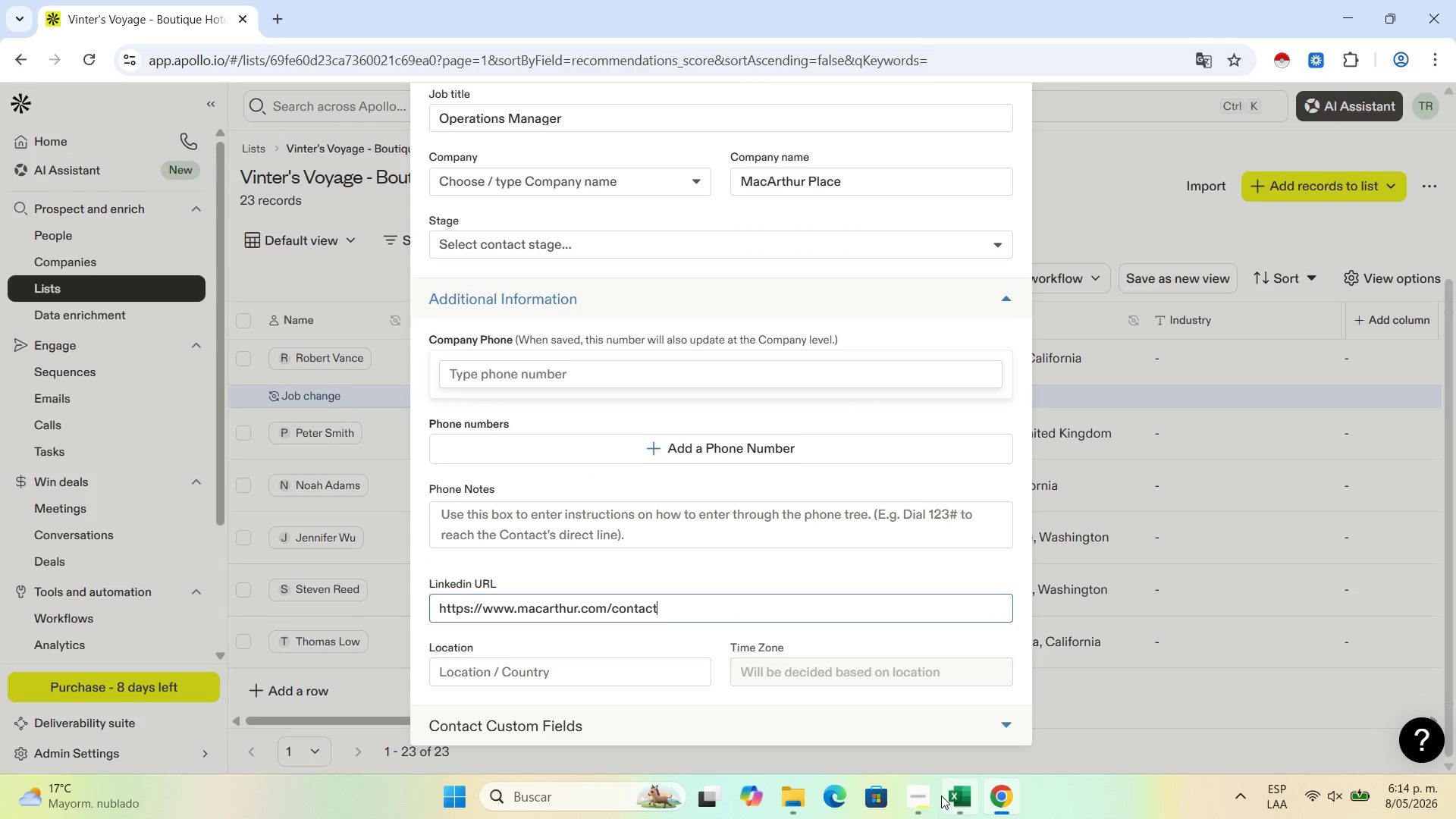 
left_click([958, 793])
 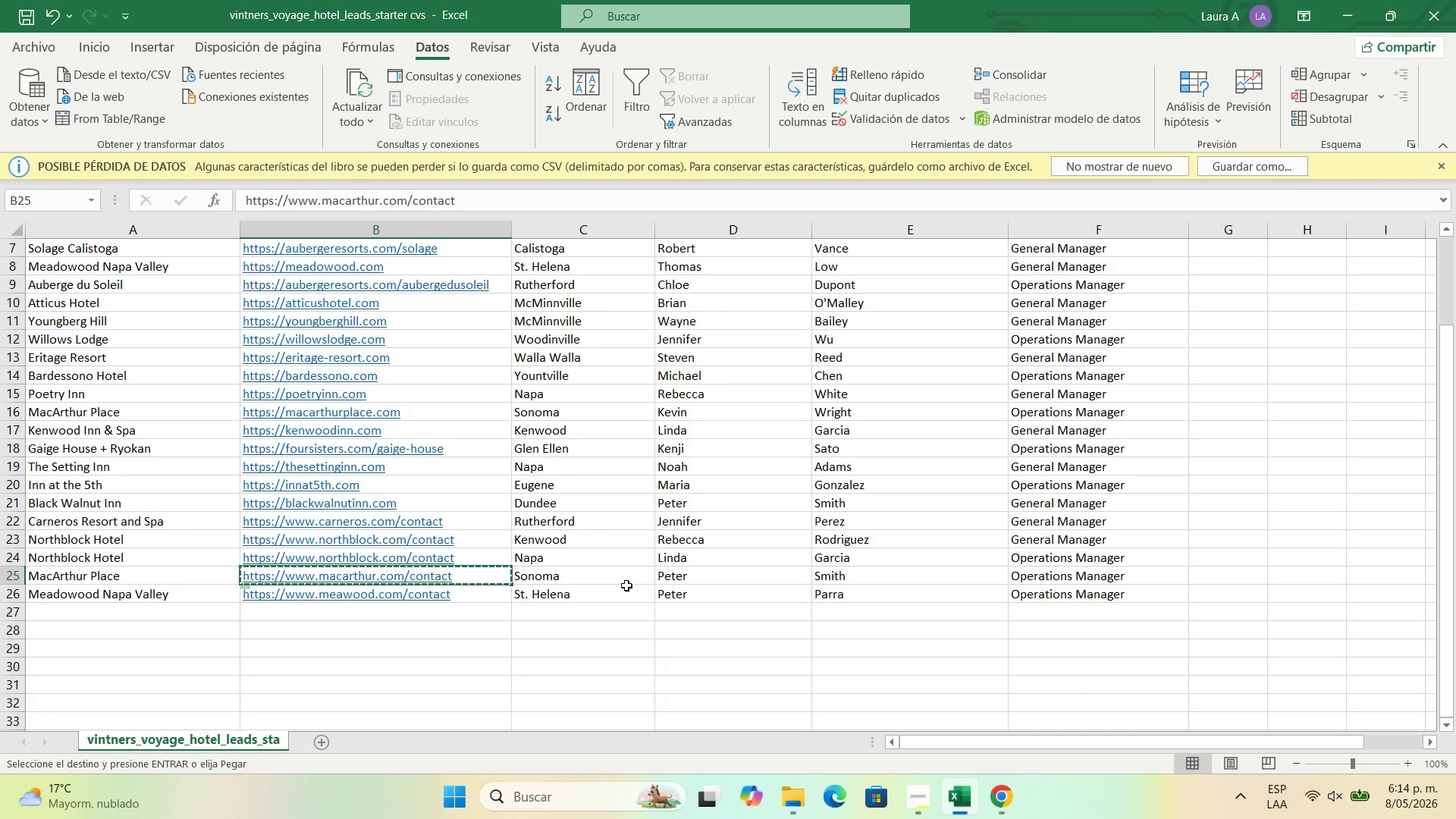 
left_click([608, 574])
 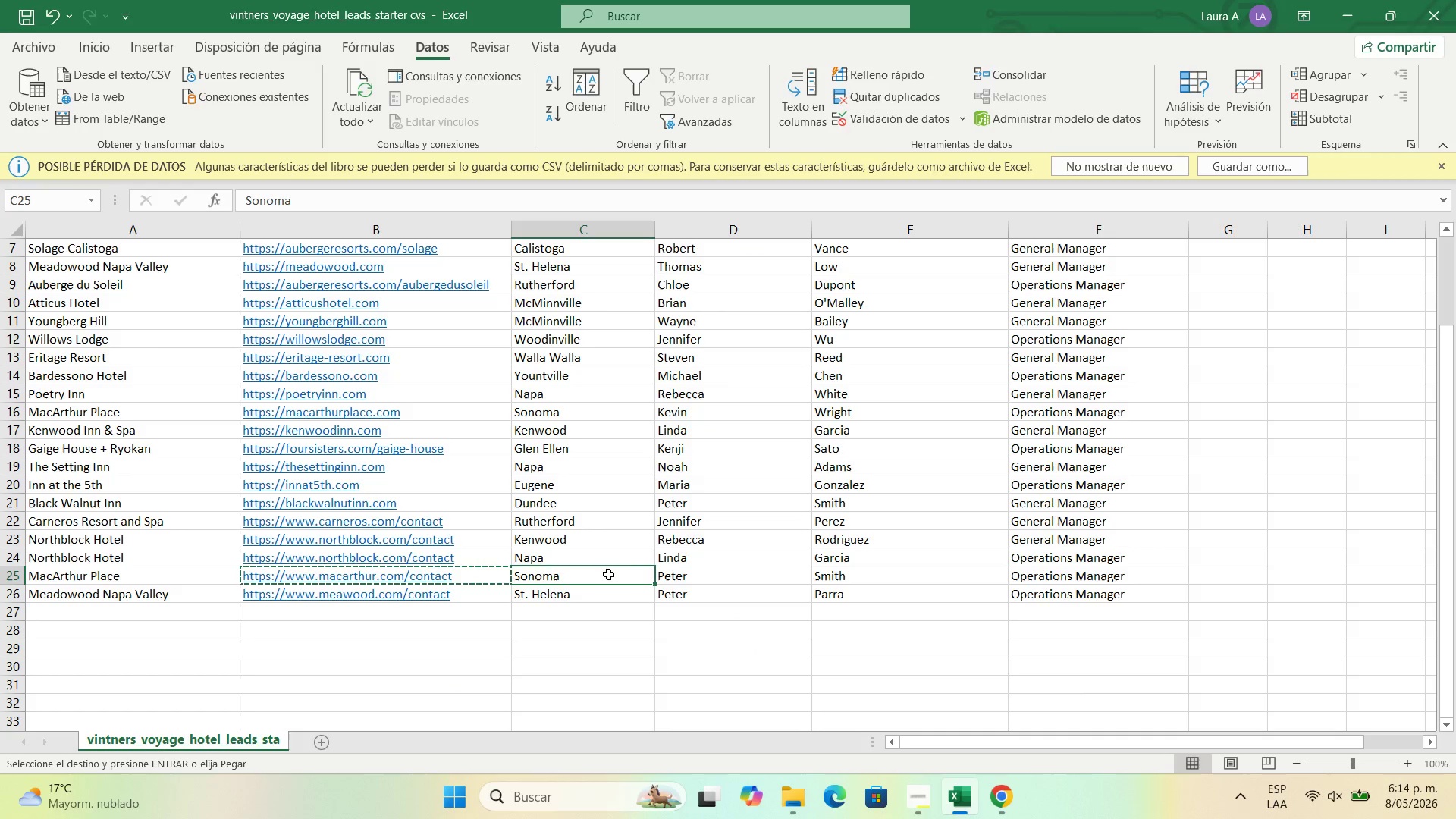 
key(Control+C)
 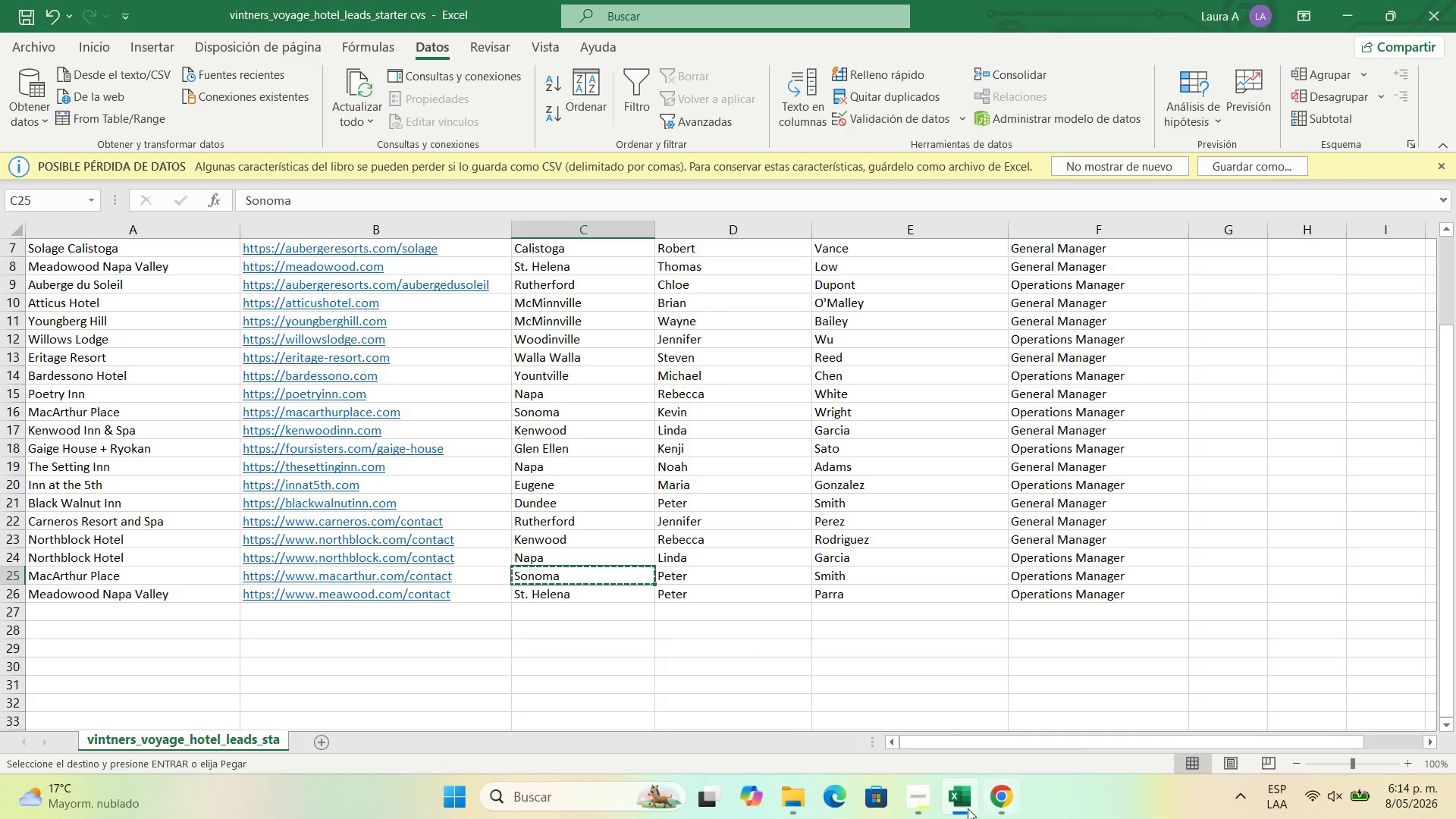 
left_click([983, 808])
 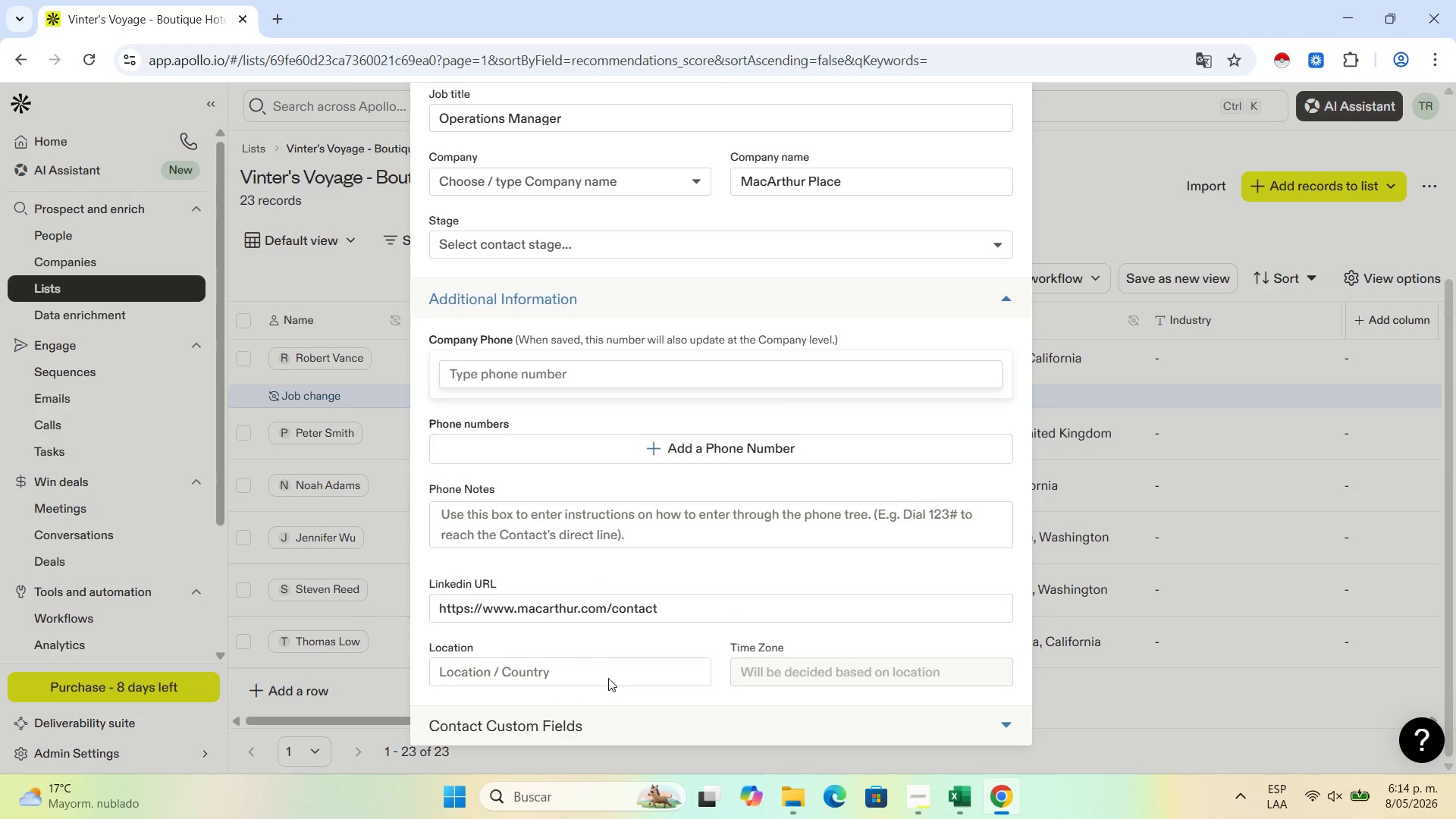 
left_click([609, 677])
 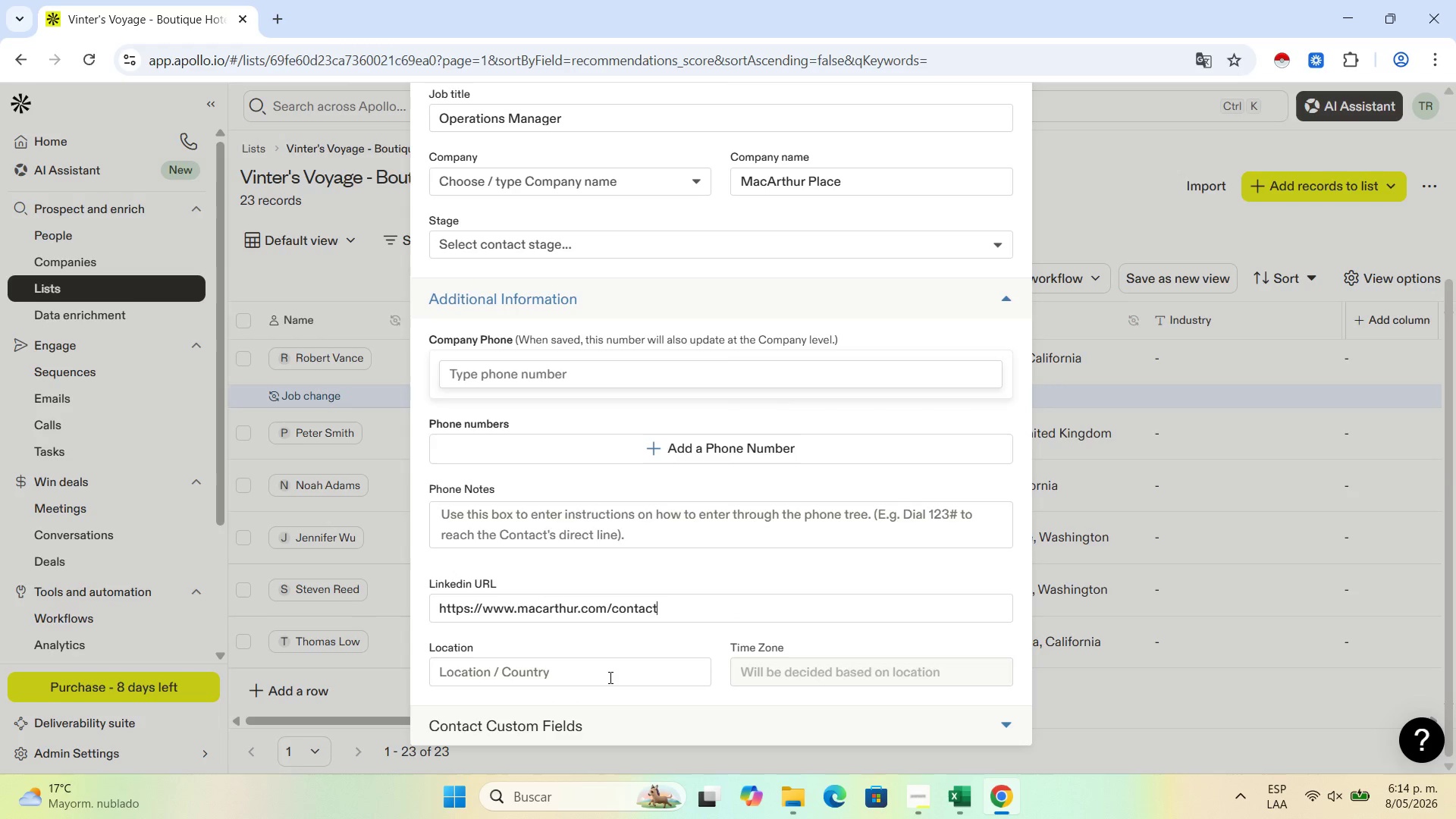 
key(Control+V)
 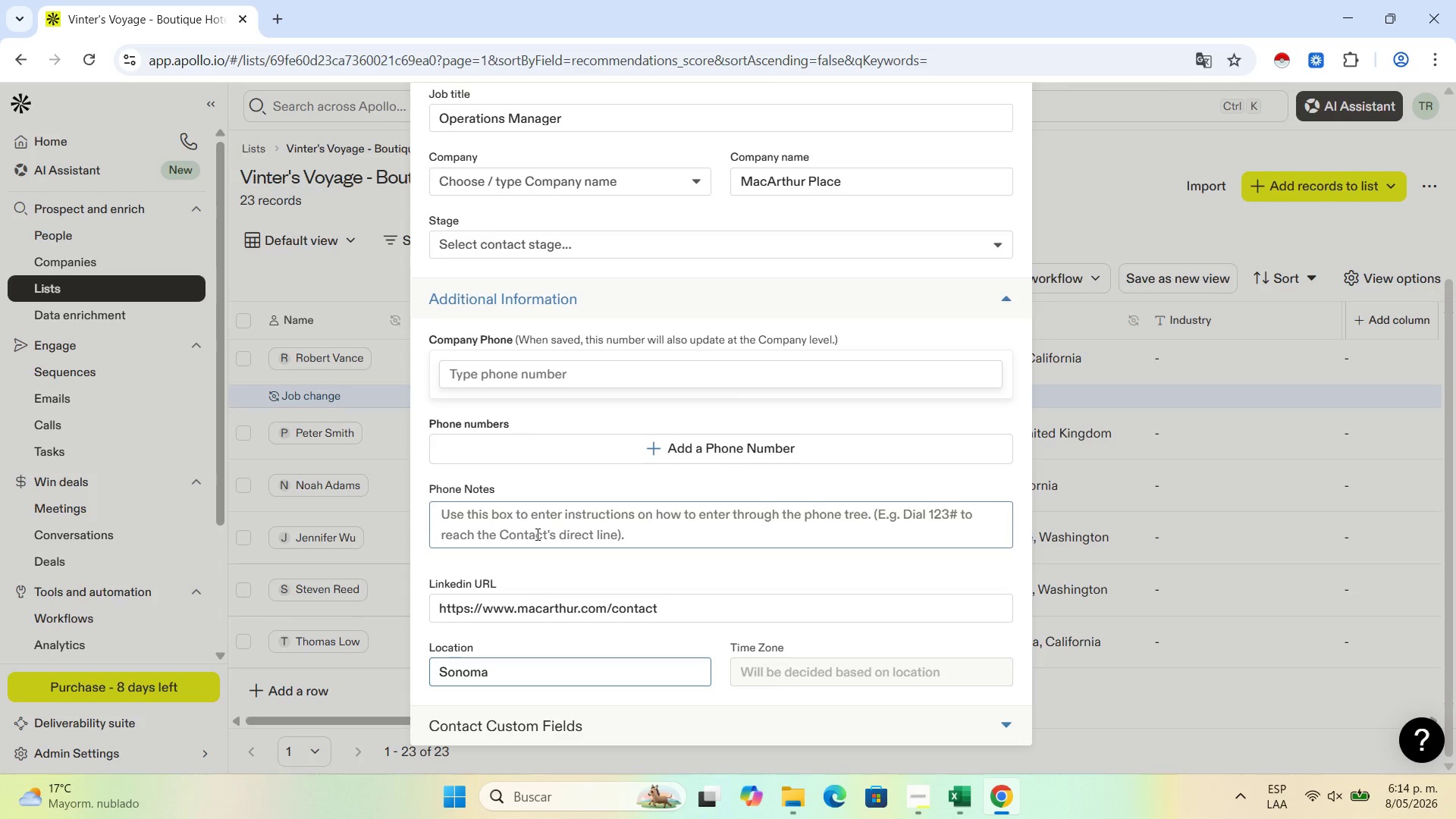 
scroll: coordinate [842, 158], scroll_direction: none, amount: 0.0
 